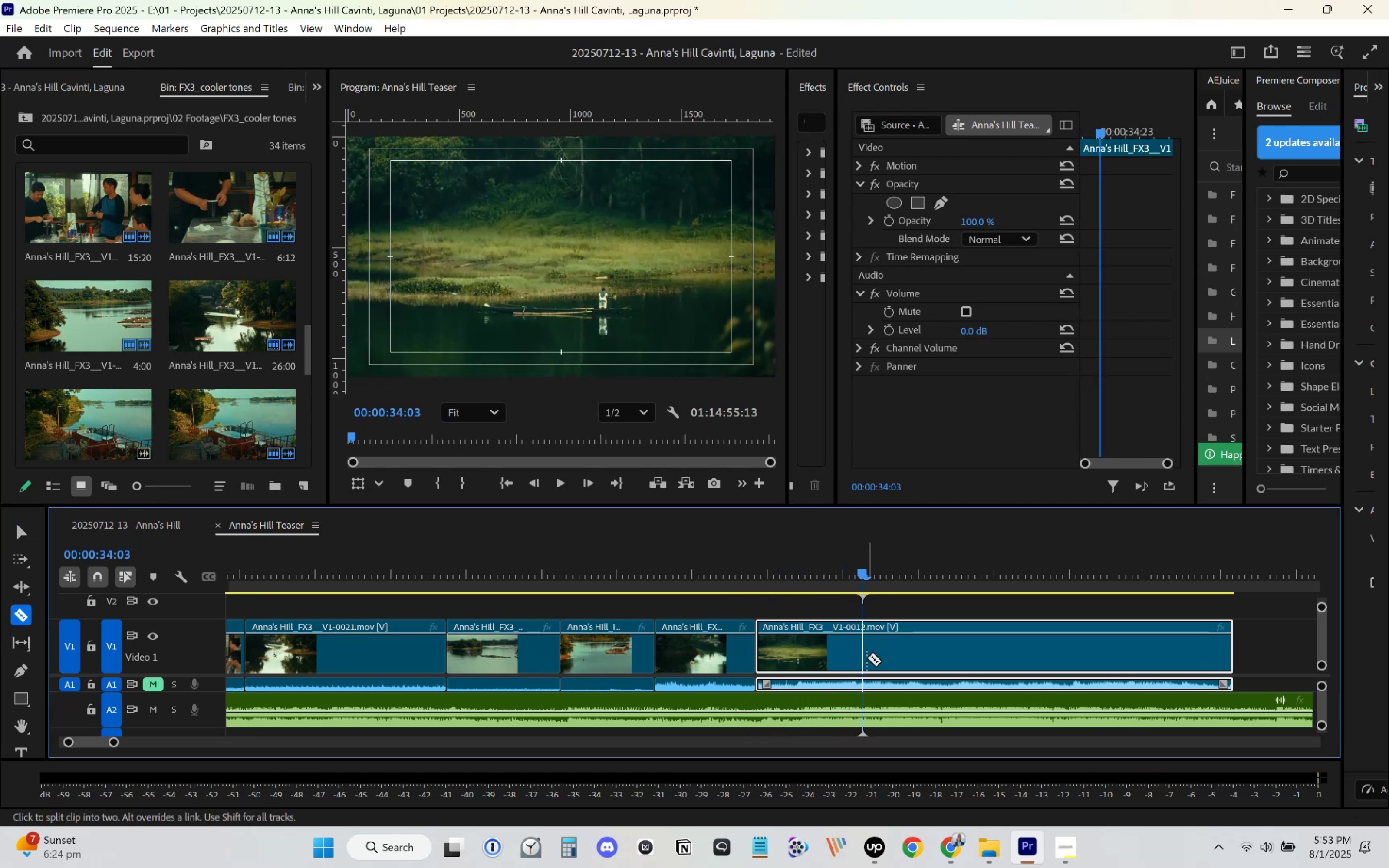 
key(Space)
 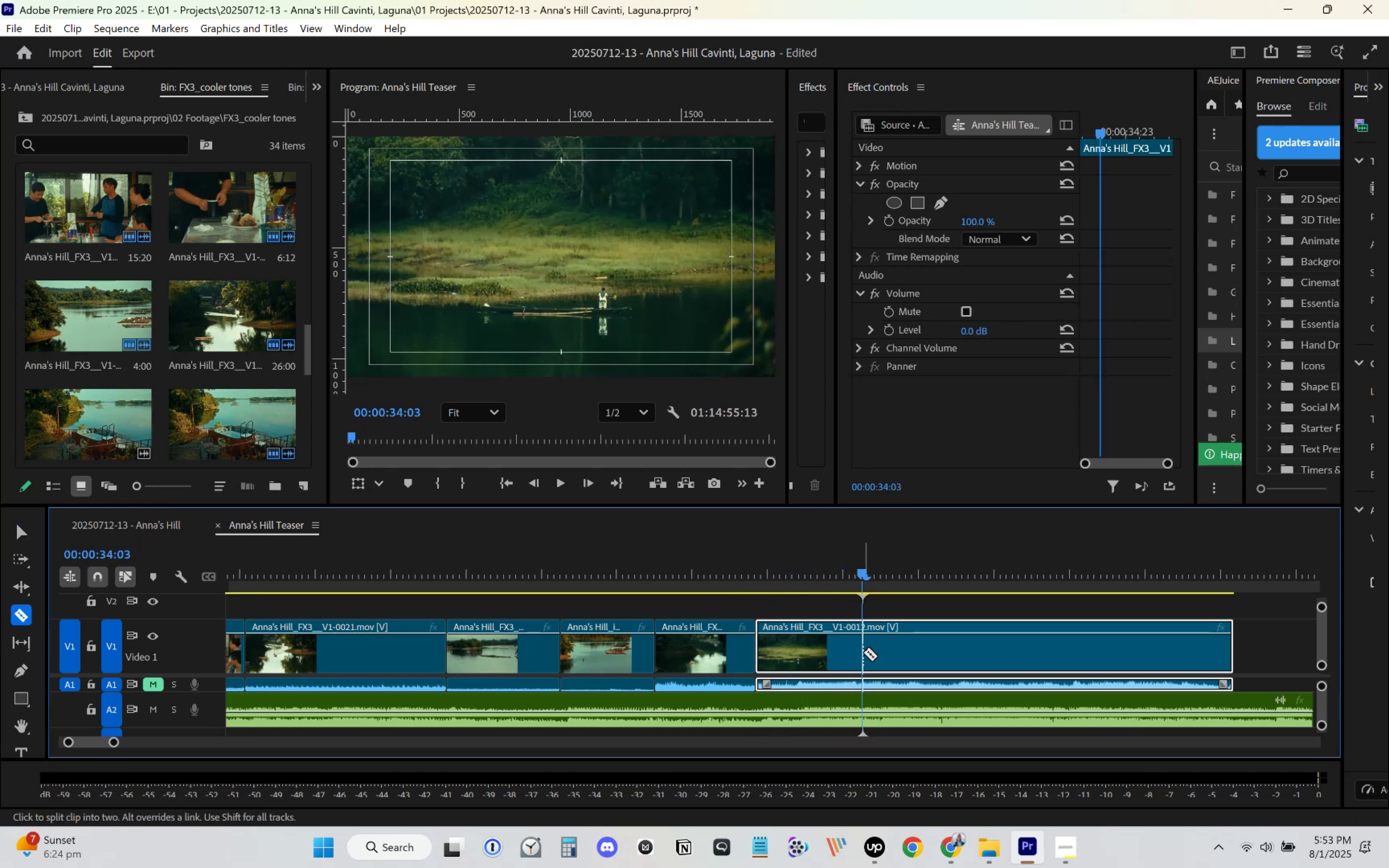 
left_click([863, 652])
 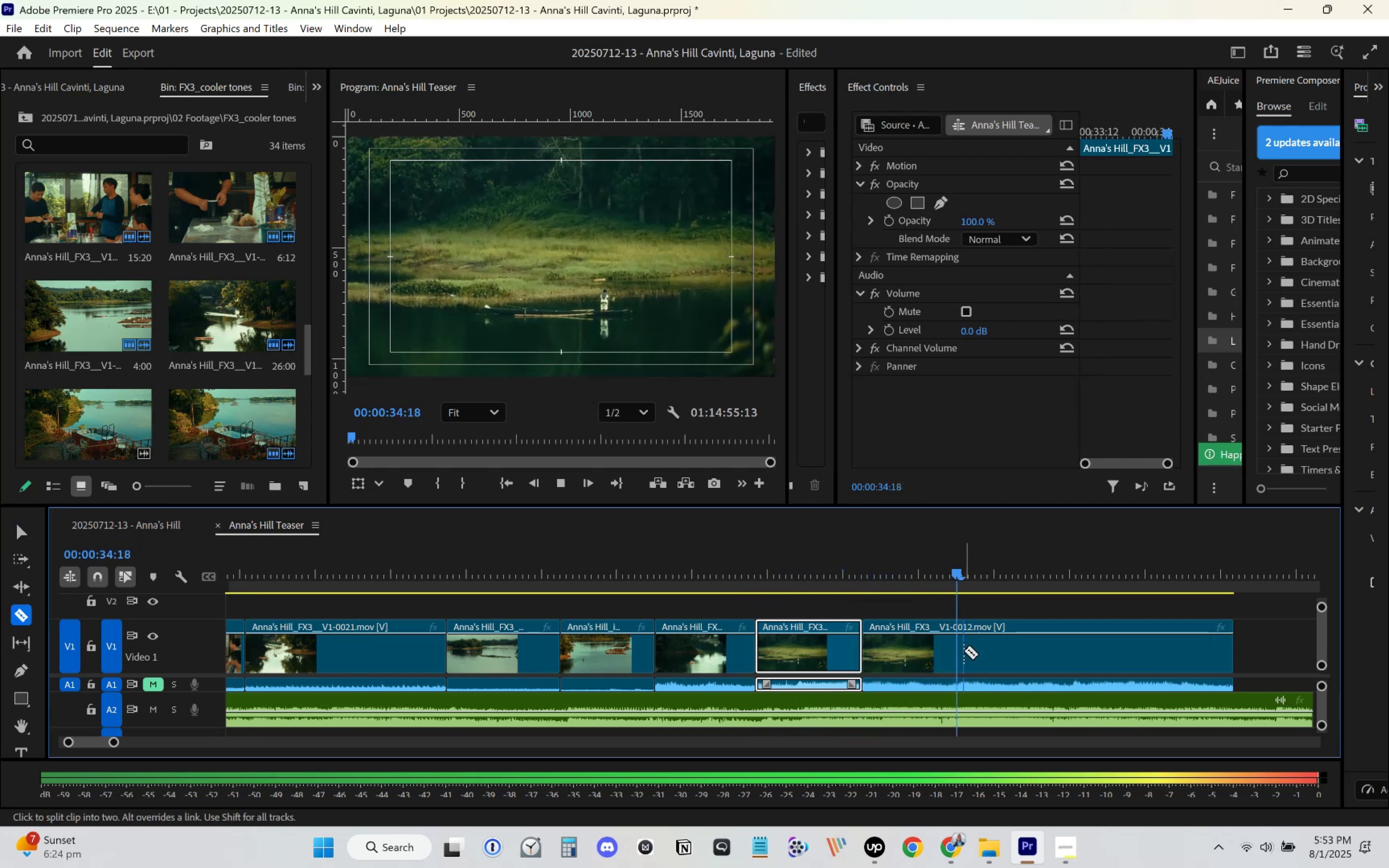 
key(V)
 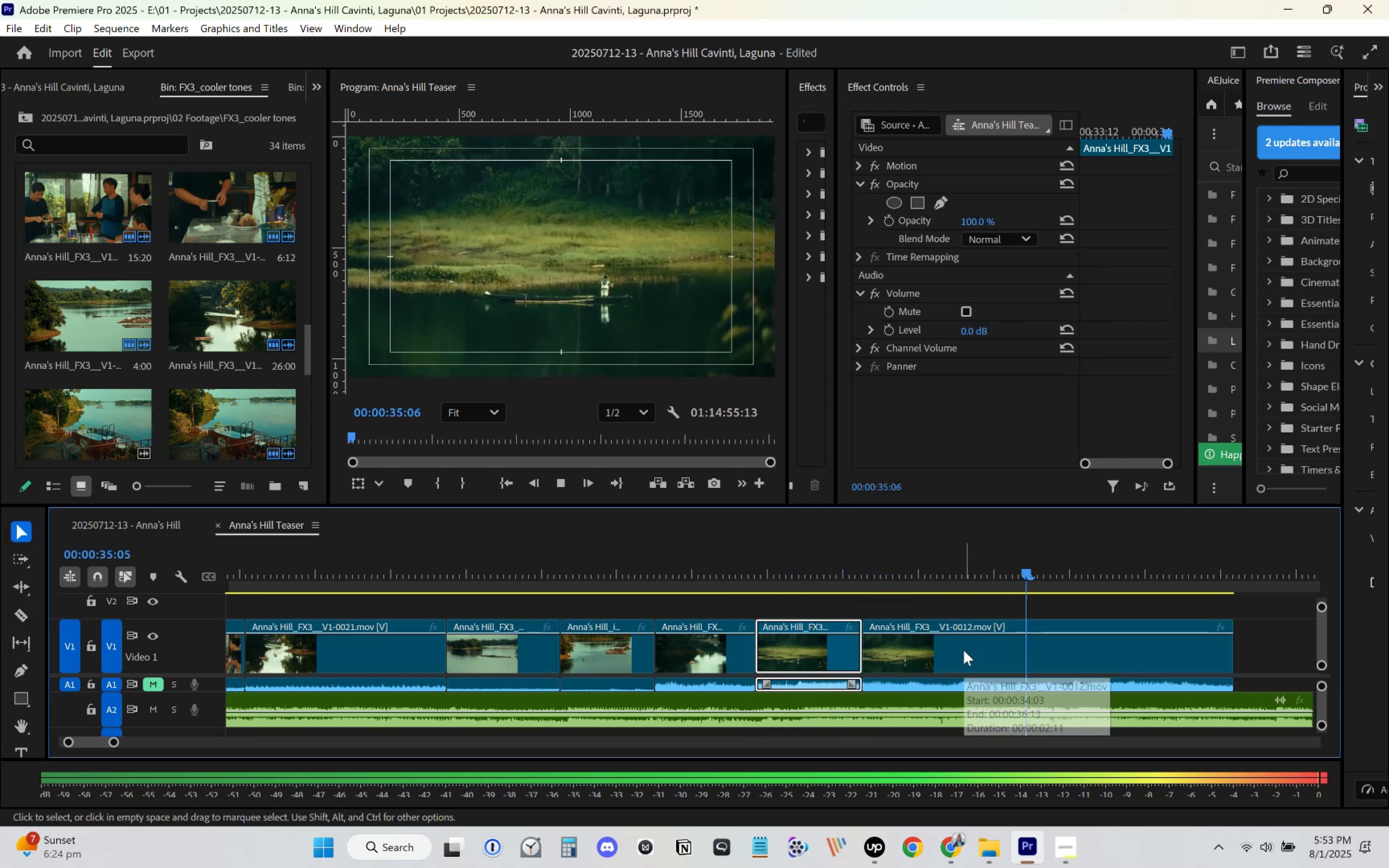 
key(Space)
 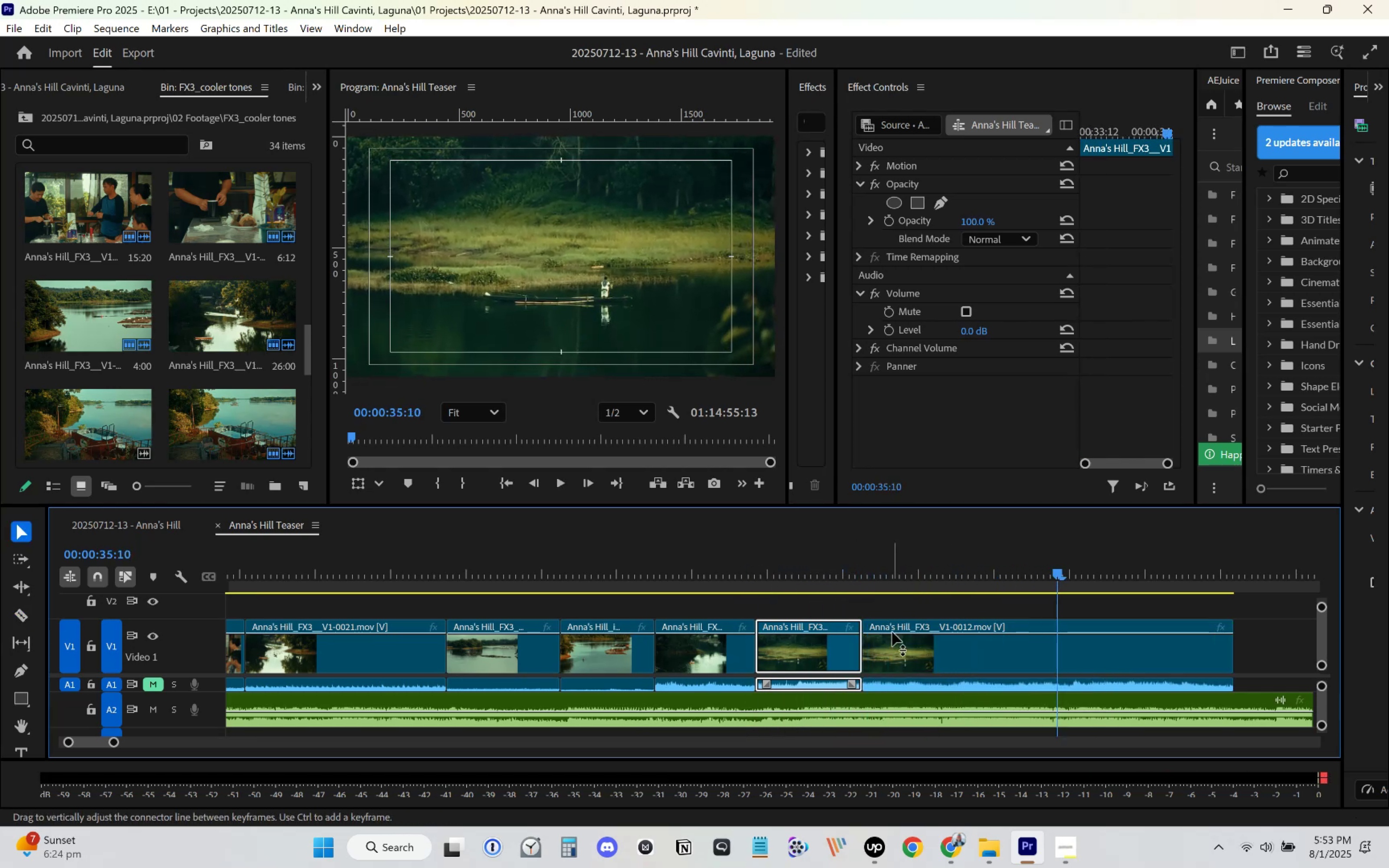 
left_click([905, 648])
 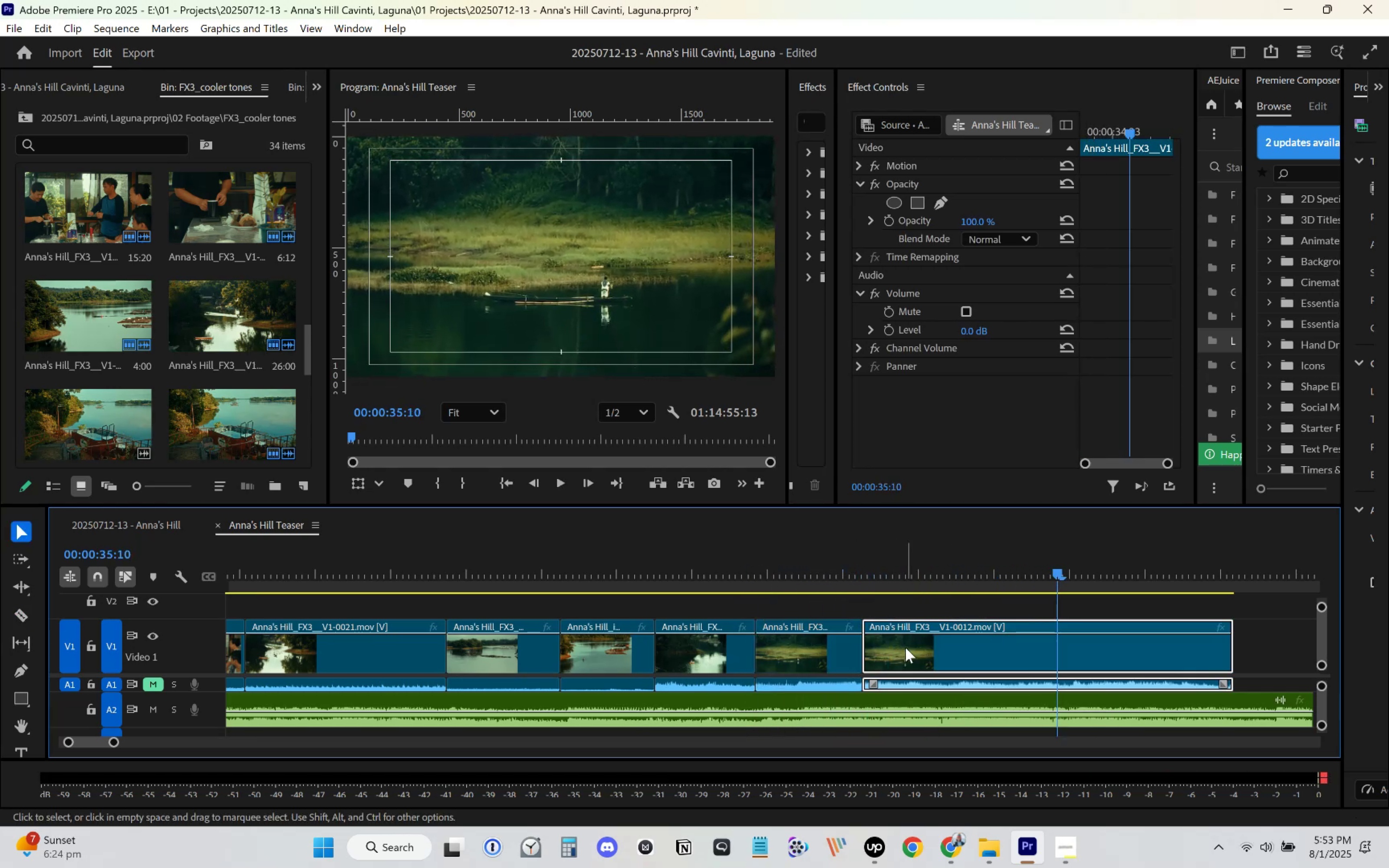 
key(Delete)
 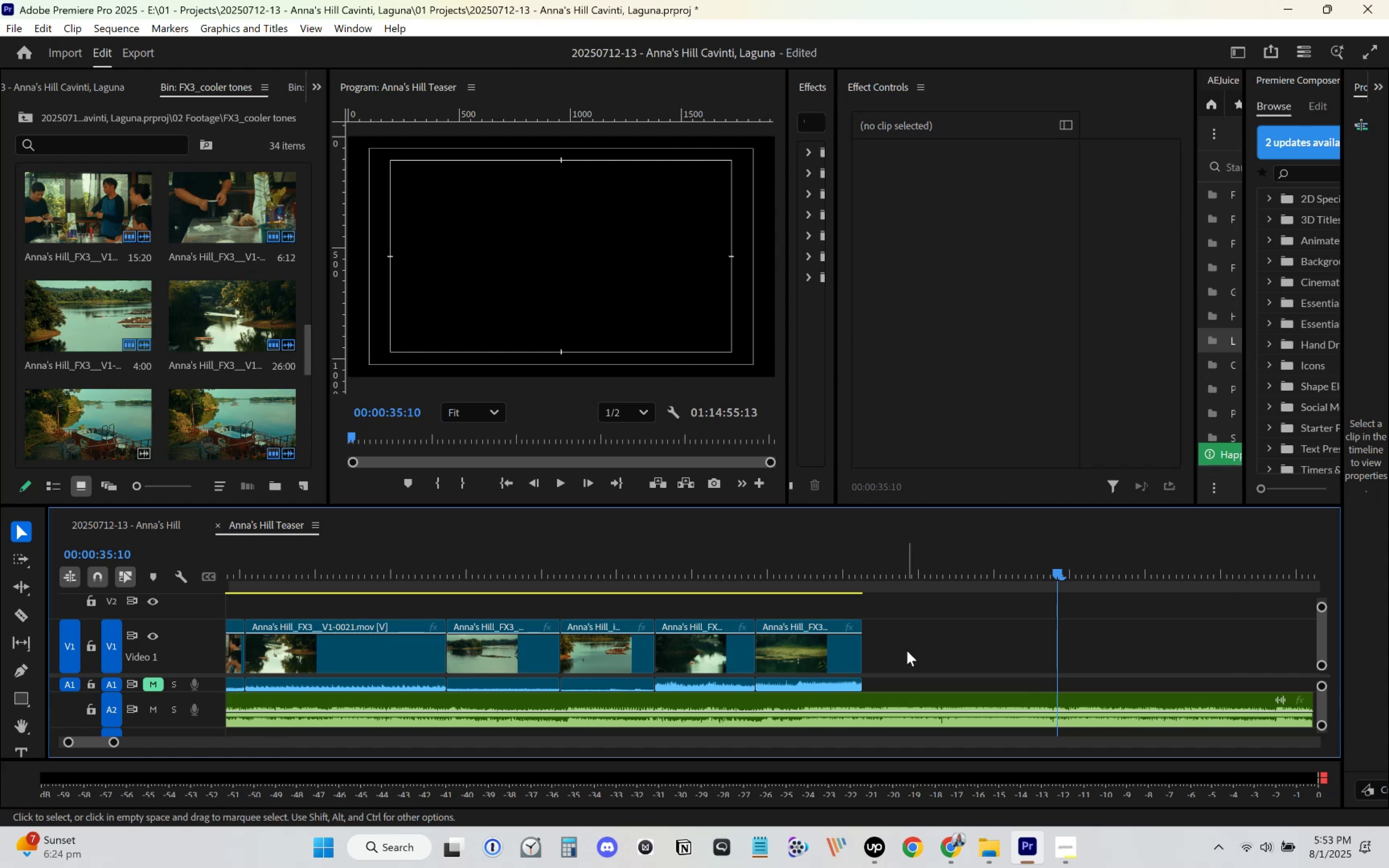 
left_click([908, 650])
 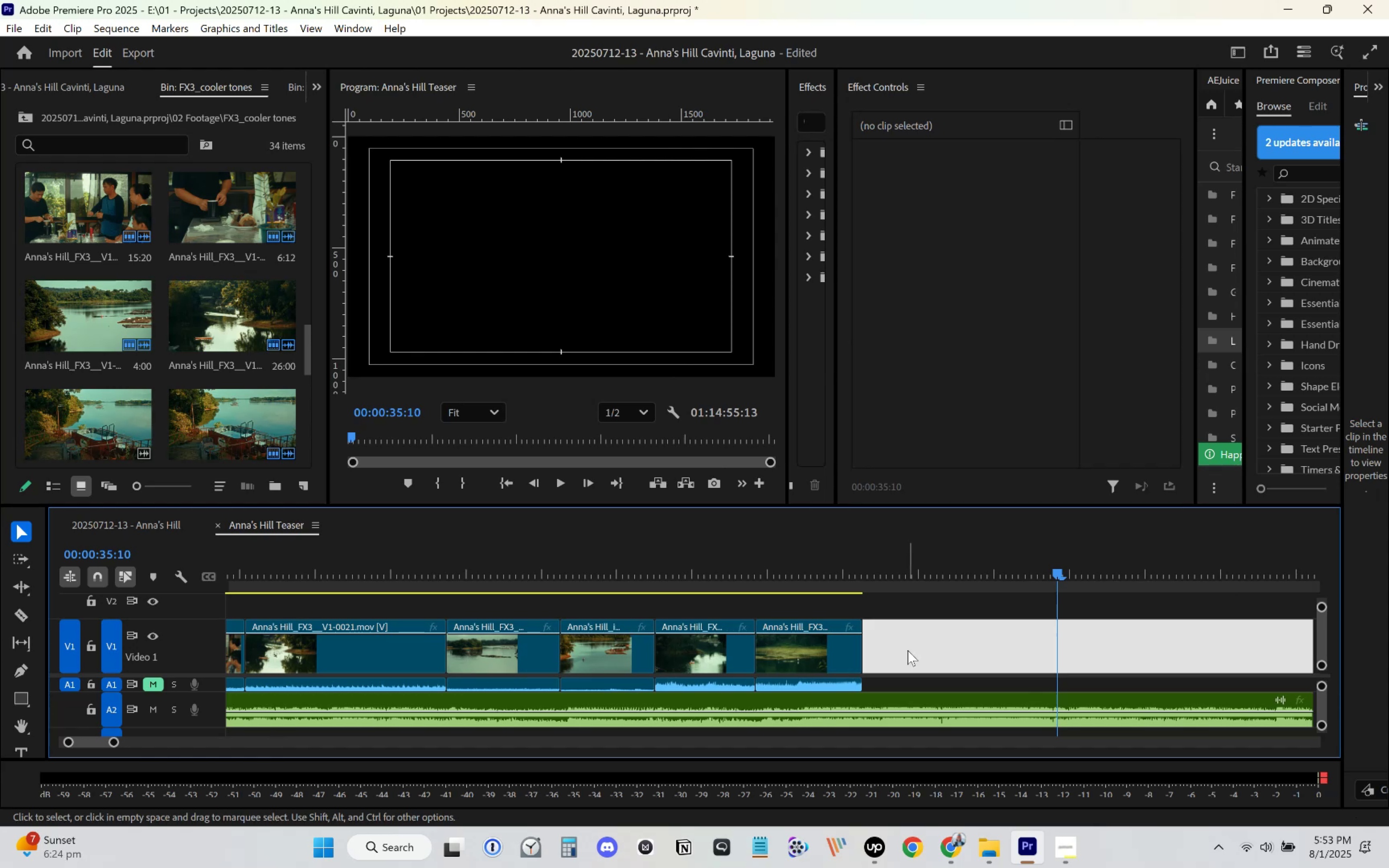 
key(Delete)
 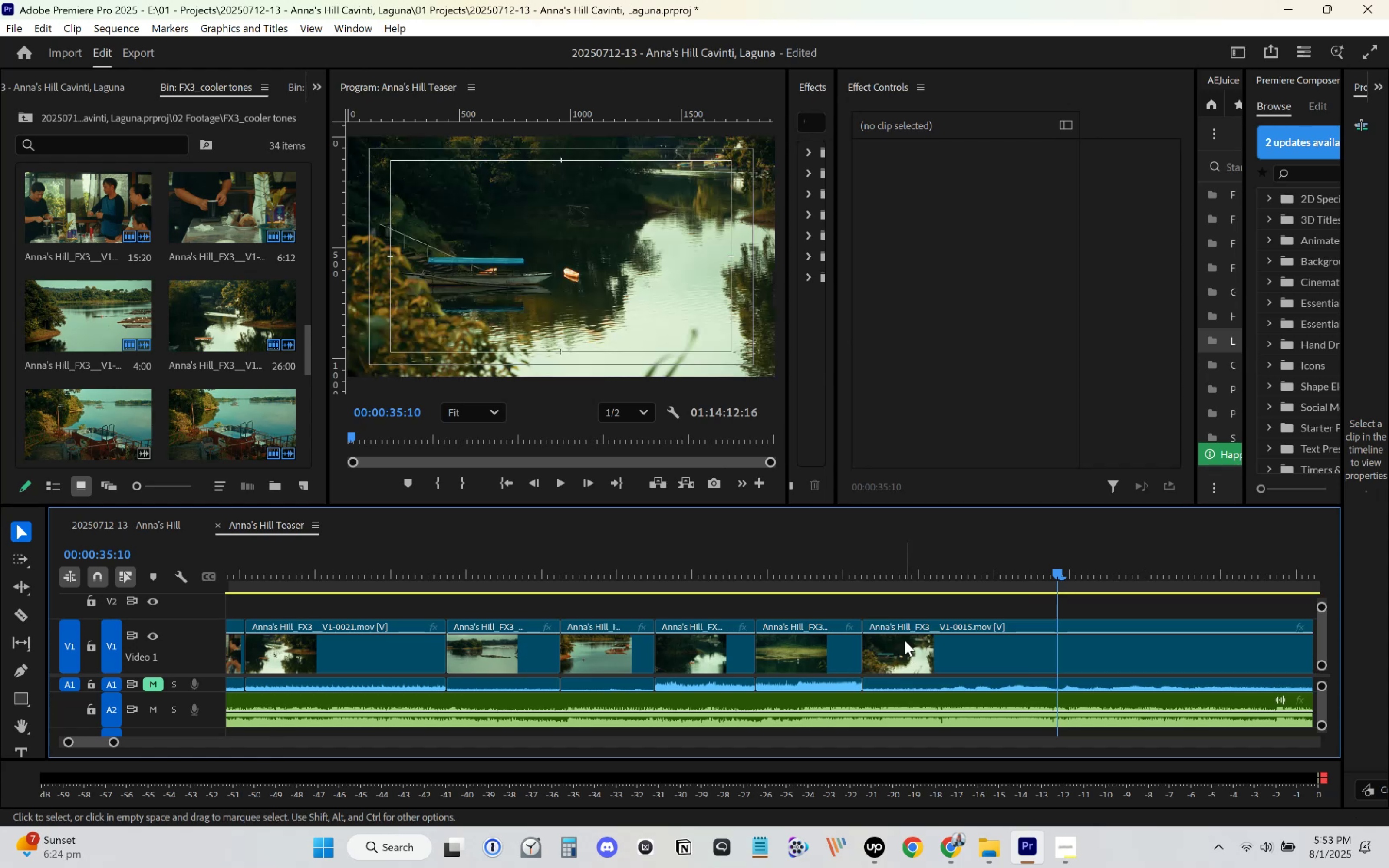 
left_click_drag(start_coordinate=[856, 567], to_coordinate=[1014, 579])
 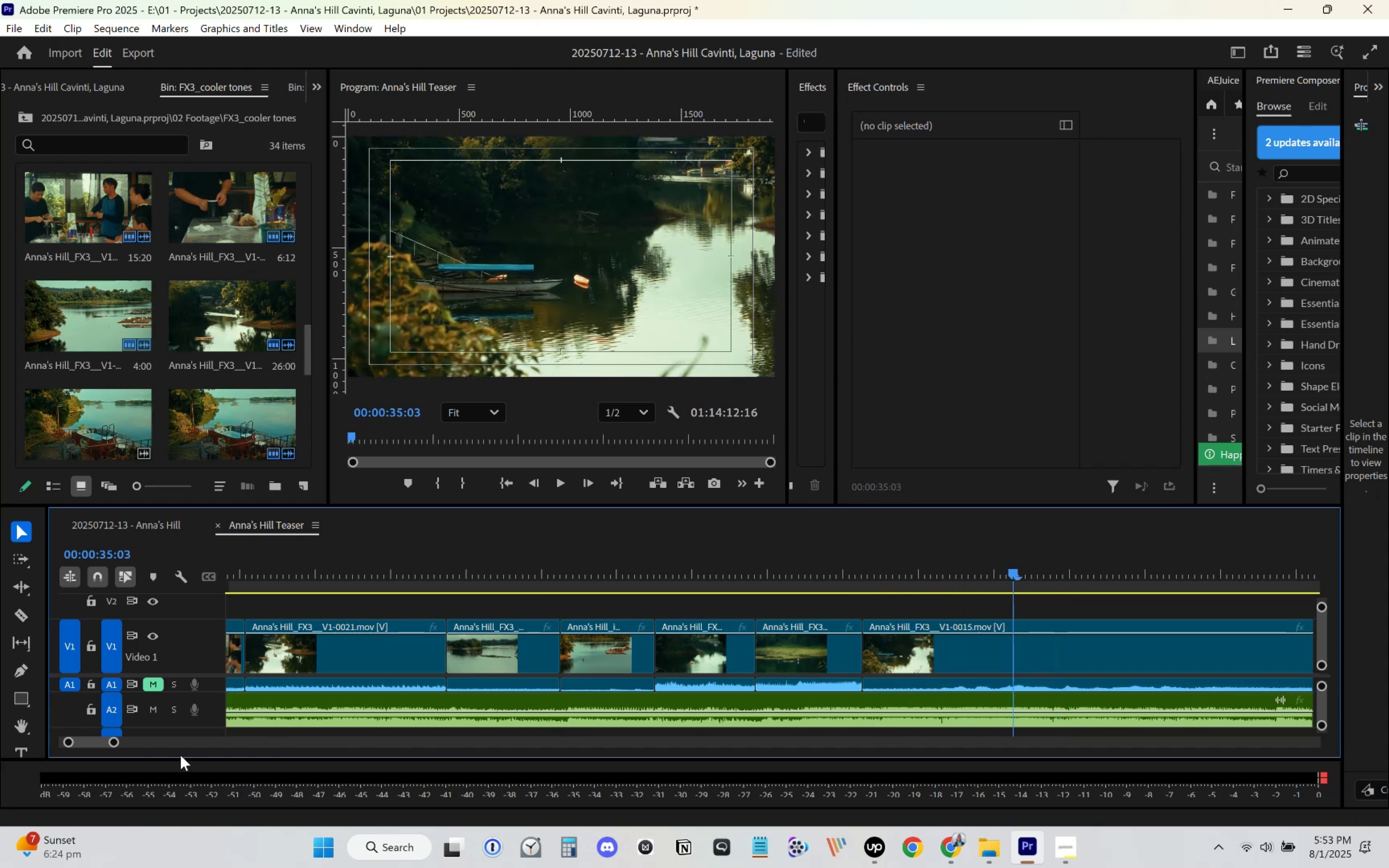 
left_click_drag(start_coordinate=[112, 746], to_coordinate=[307, 733])
 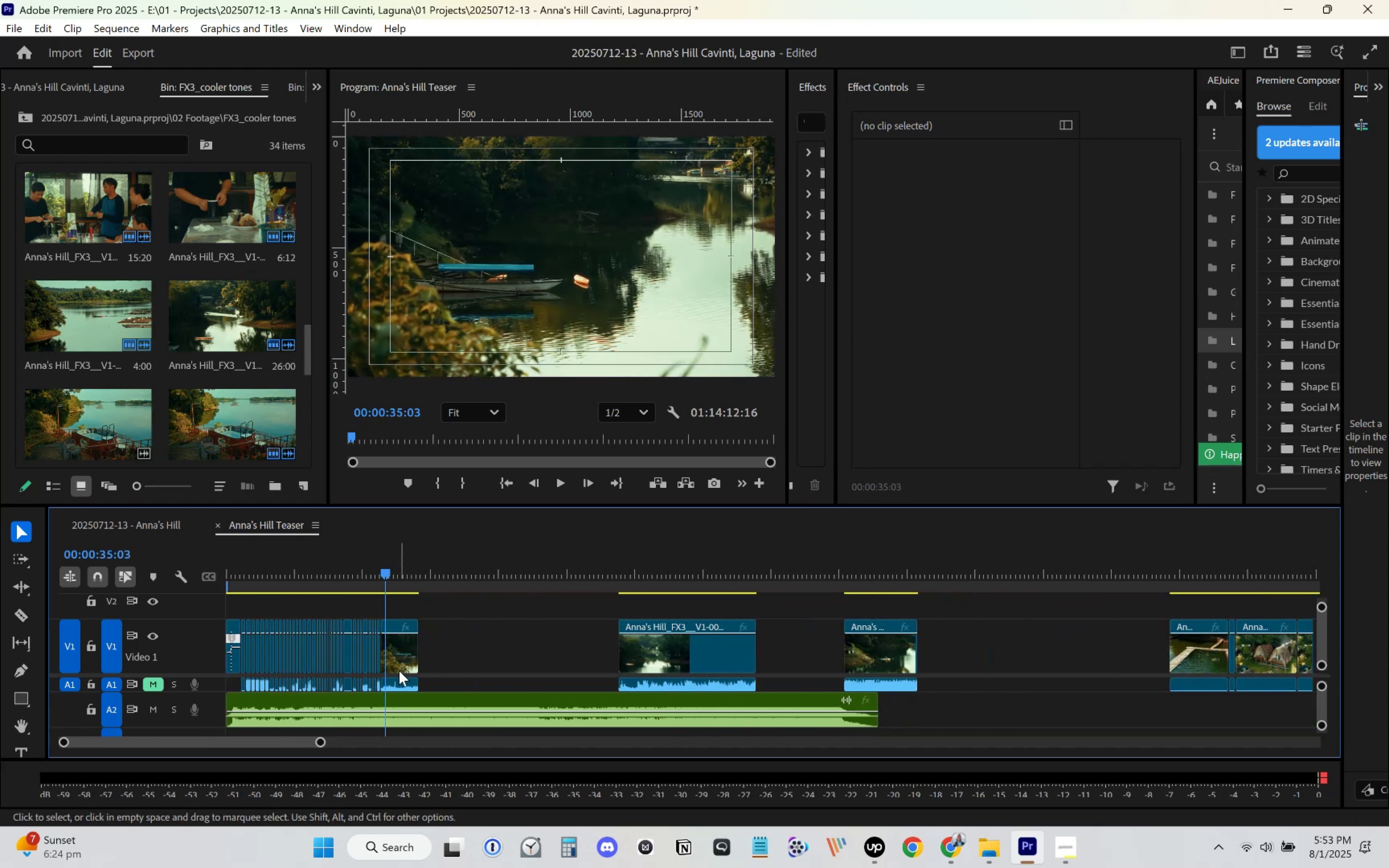 
left_click([399, 669])
 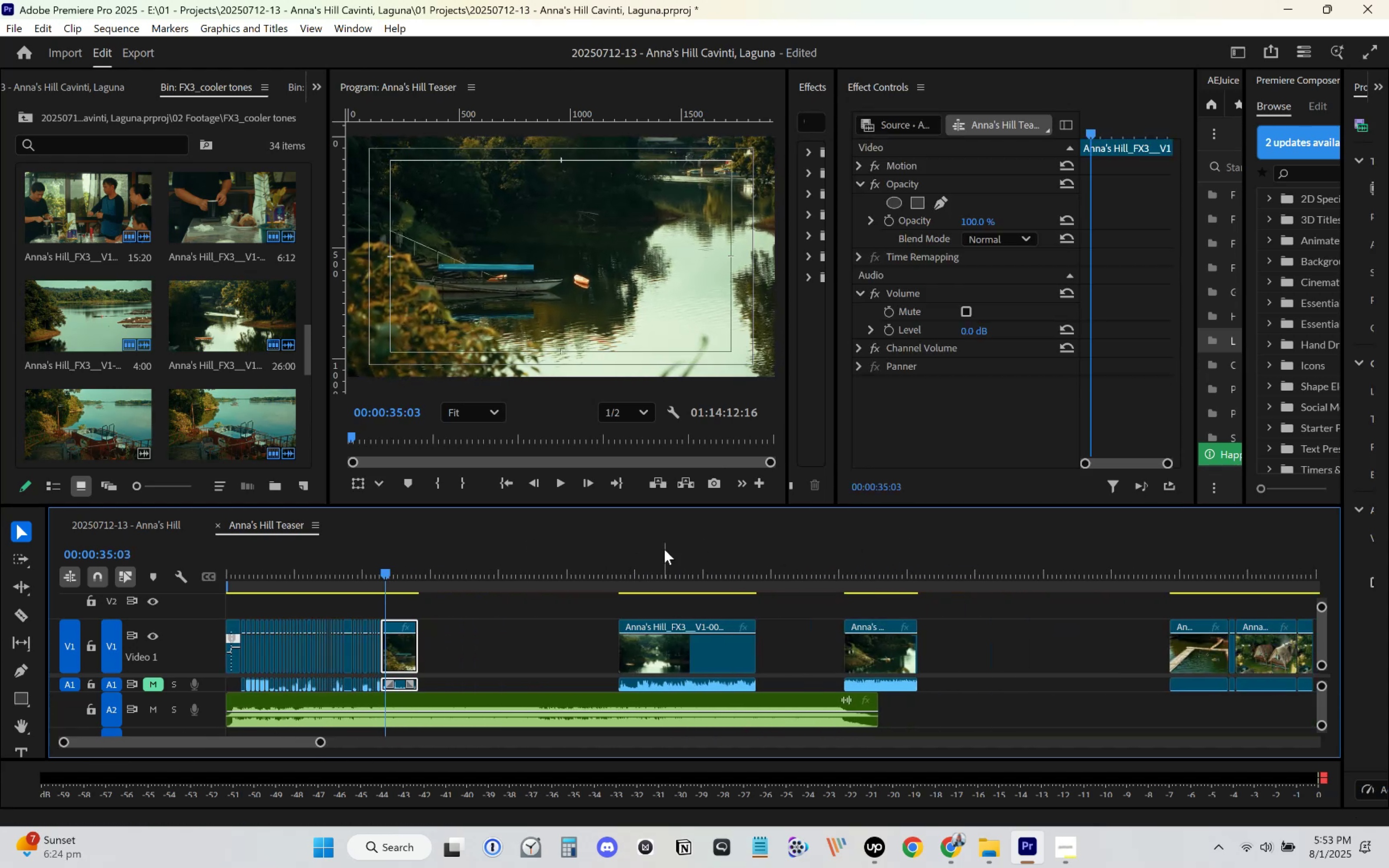 
key(Delete)
 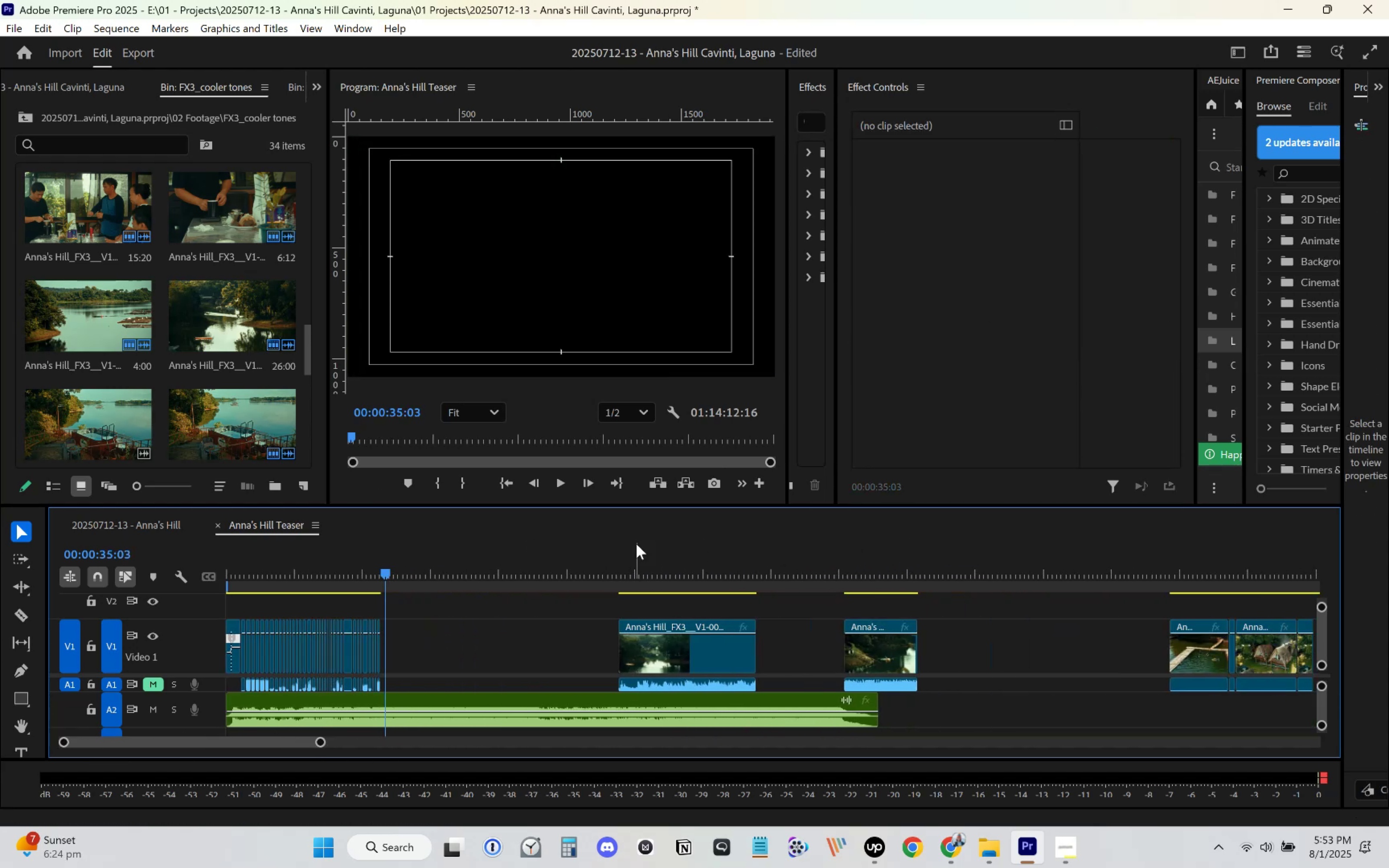 
left_click_drag(start_coordinate=[599, 540], to_coordinate=[630, 548])
 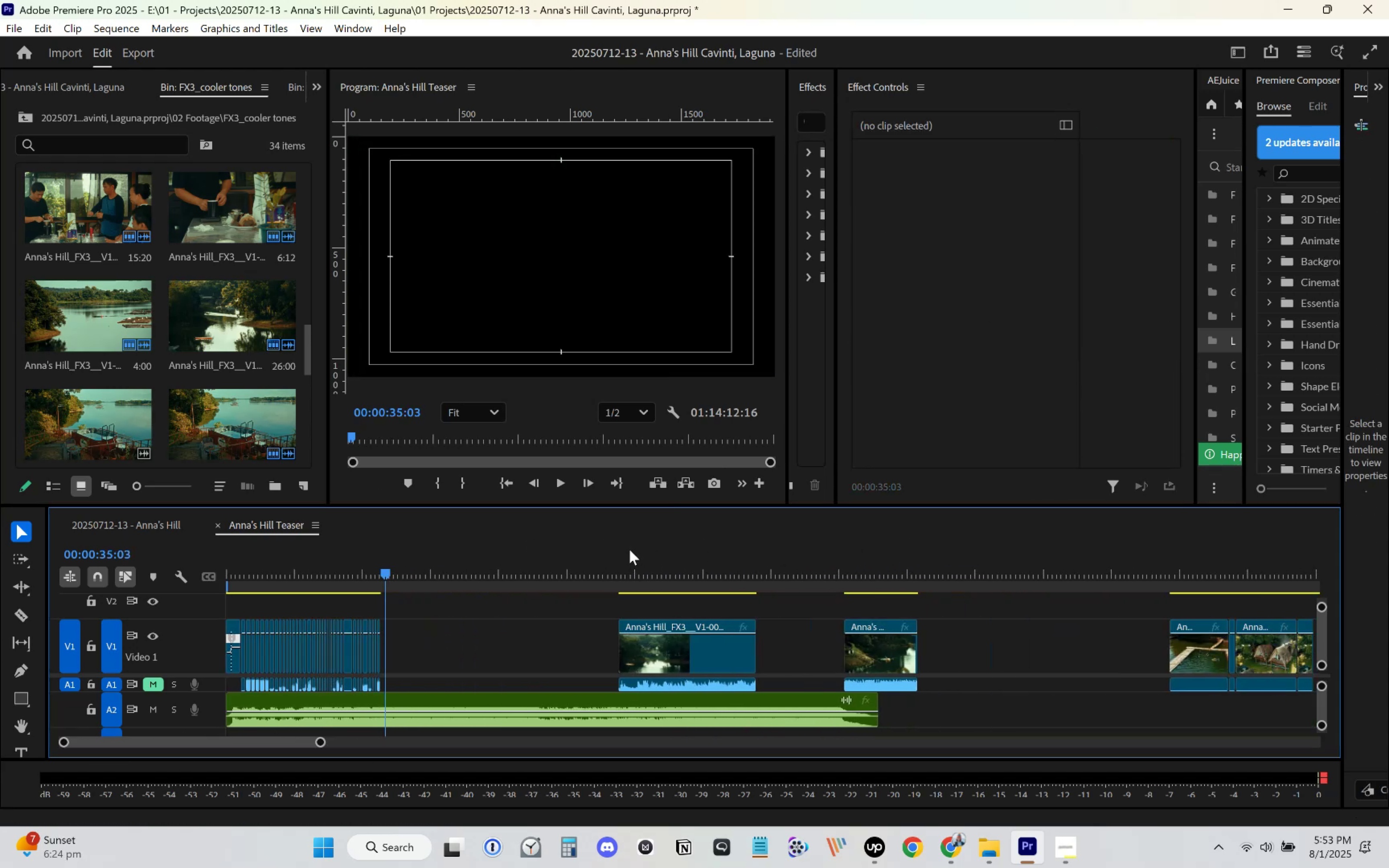 
left_click_drag(start_coordinate=[611, 562], to_coordinate=[651, 562])
 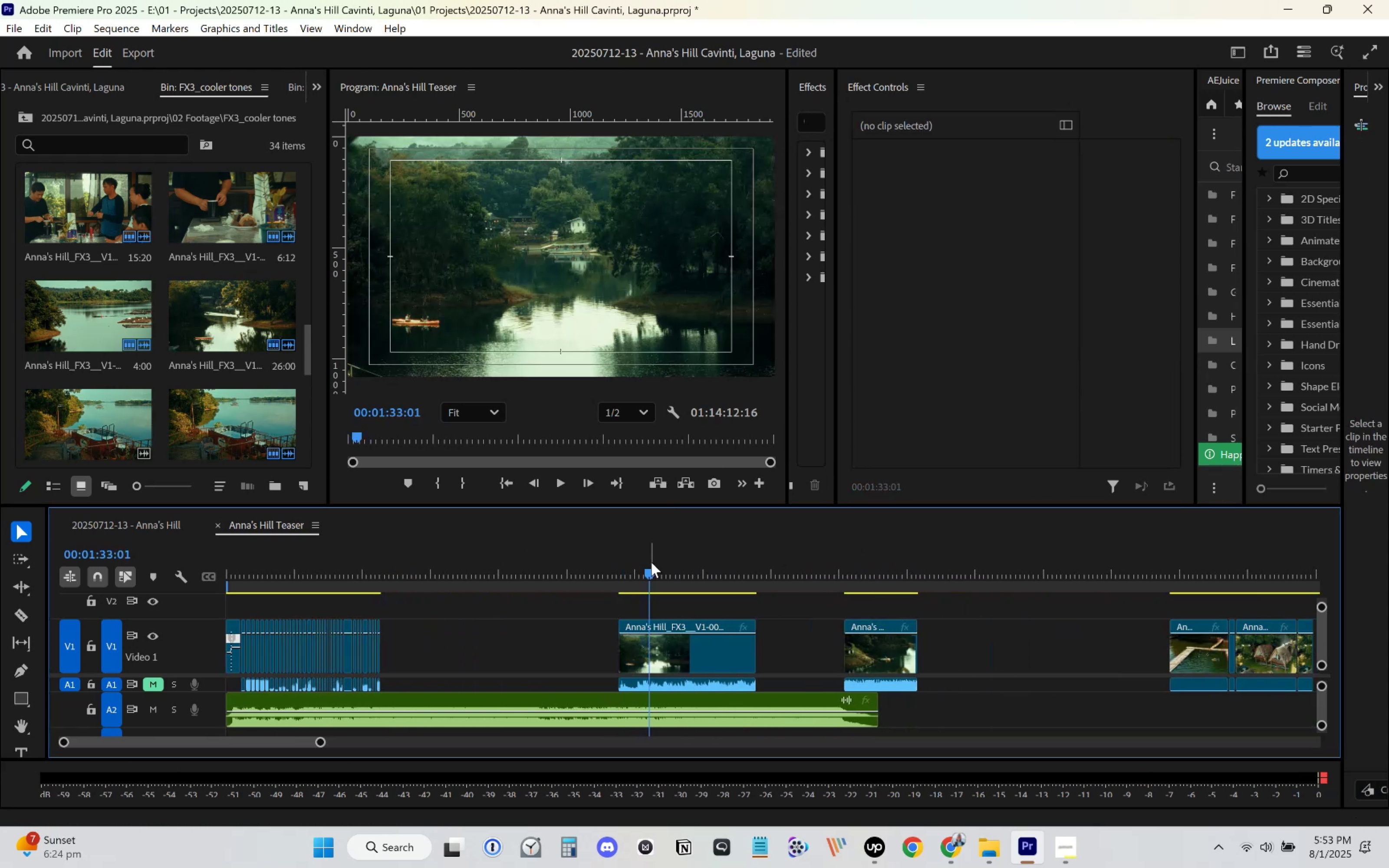 
left_click_drag(start_coordinate=[650, 567], to_coordinate=[905, 589])
 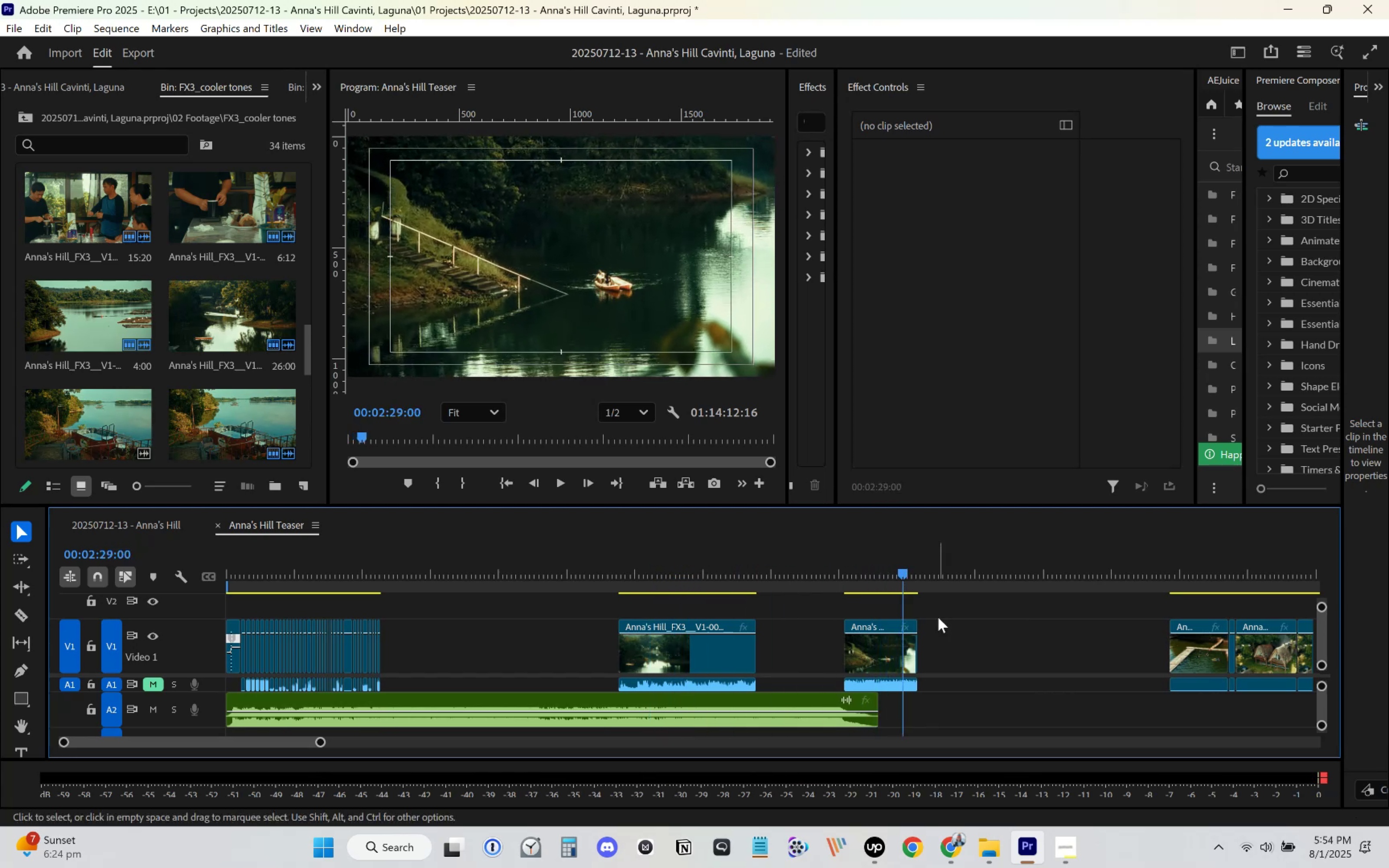 
left_click_drag(start_coordinate=[992, 655], to_coordinate=[698, 641])
 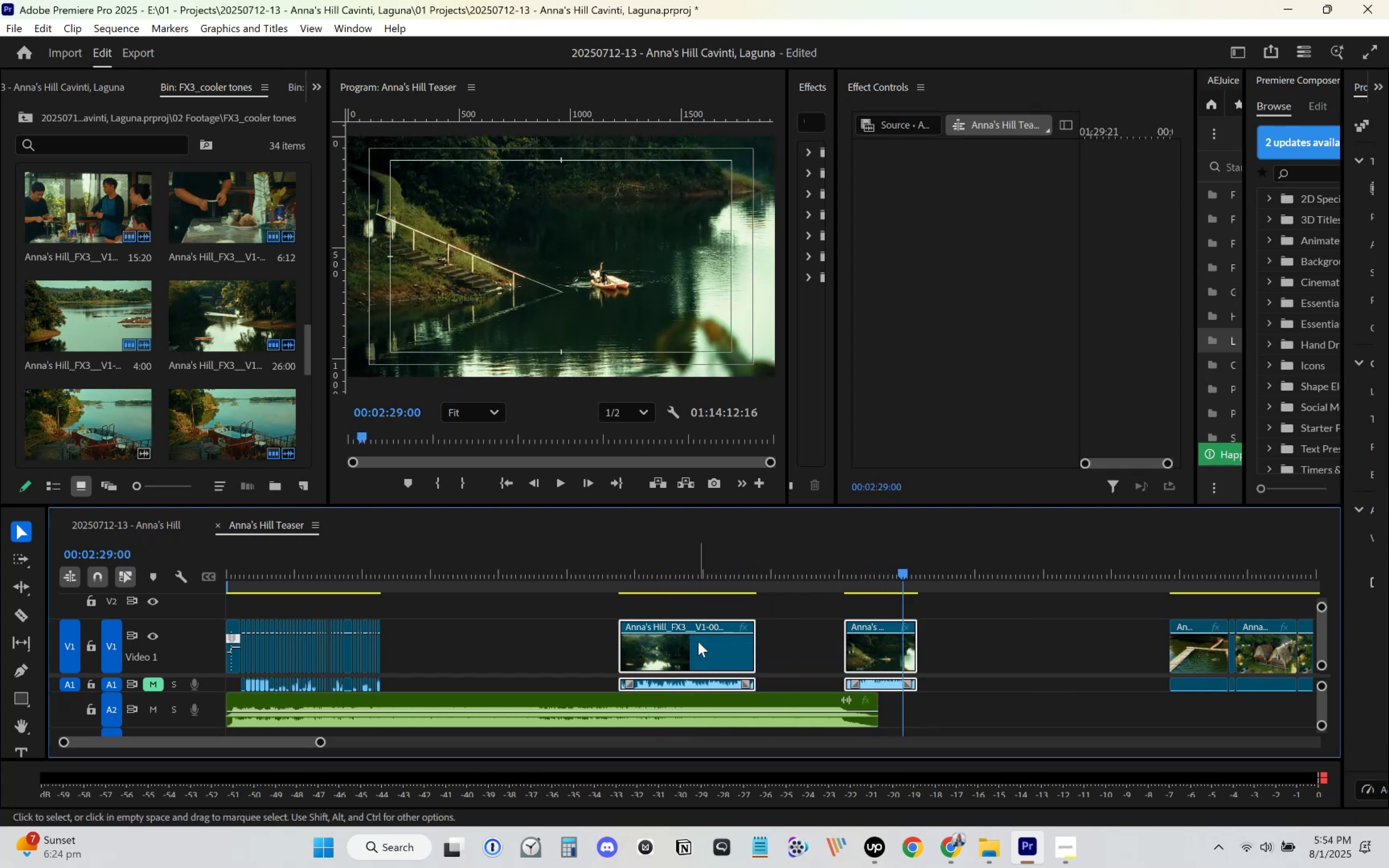 
key(Delete)
 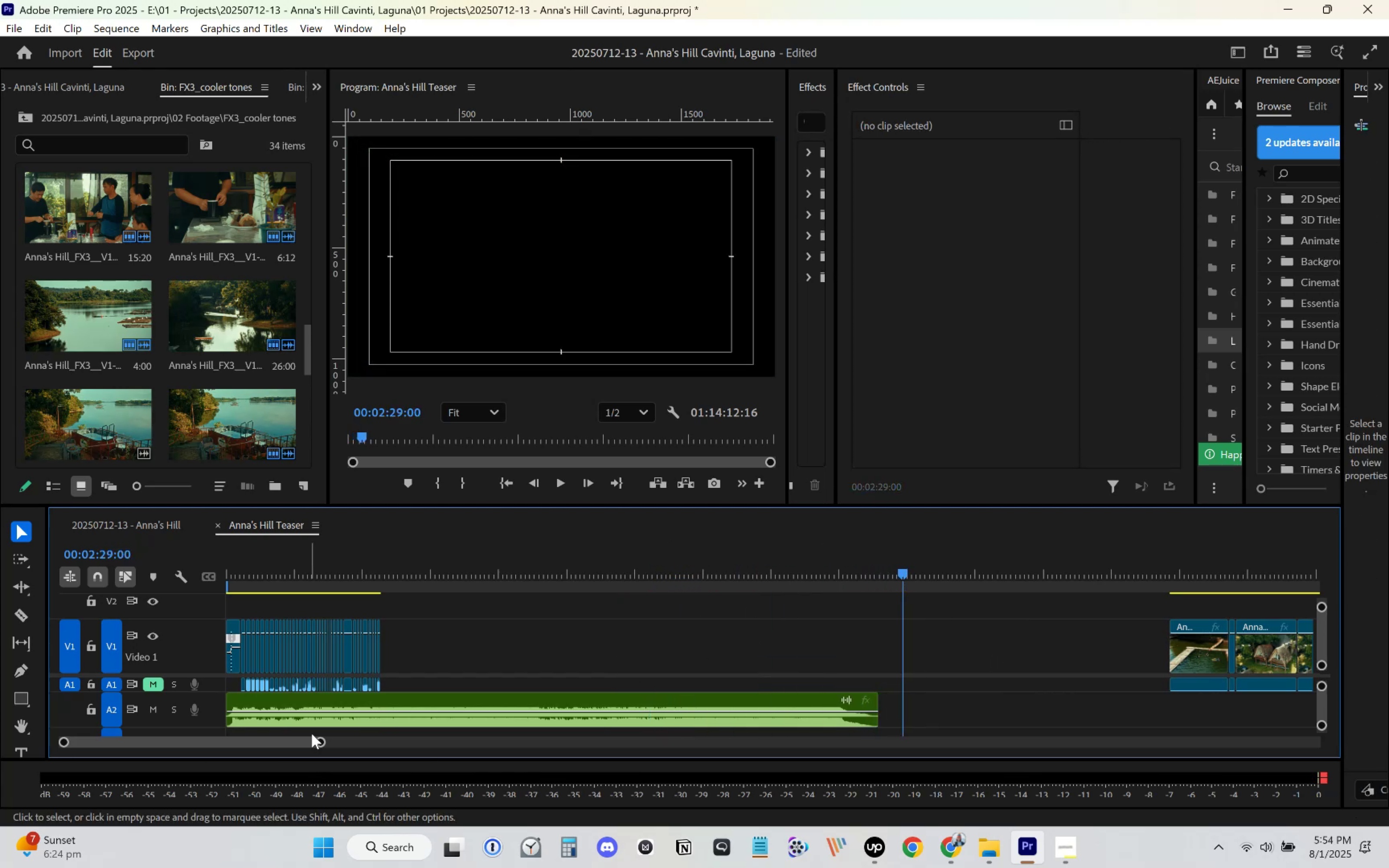 
left_click_drag(start_coordinate=[321, 739], to_coordinate=[708, 732])
 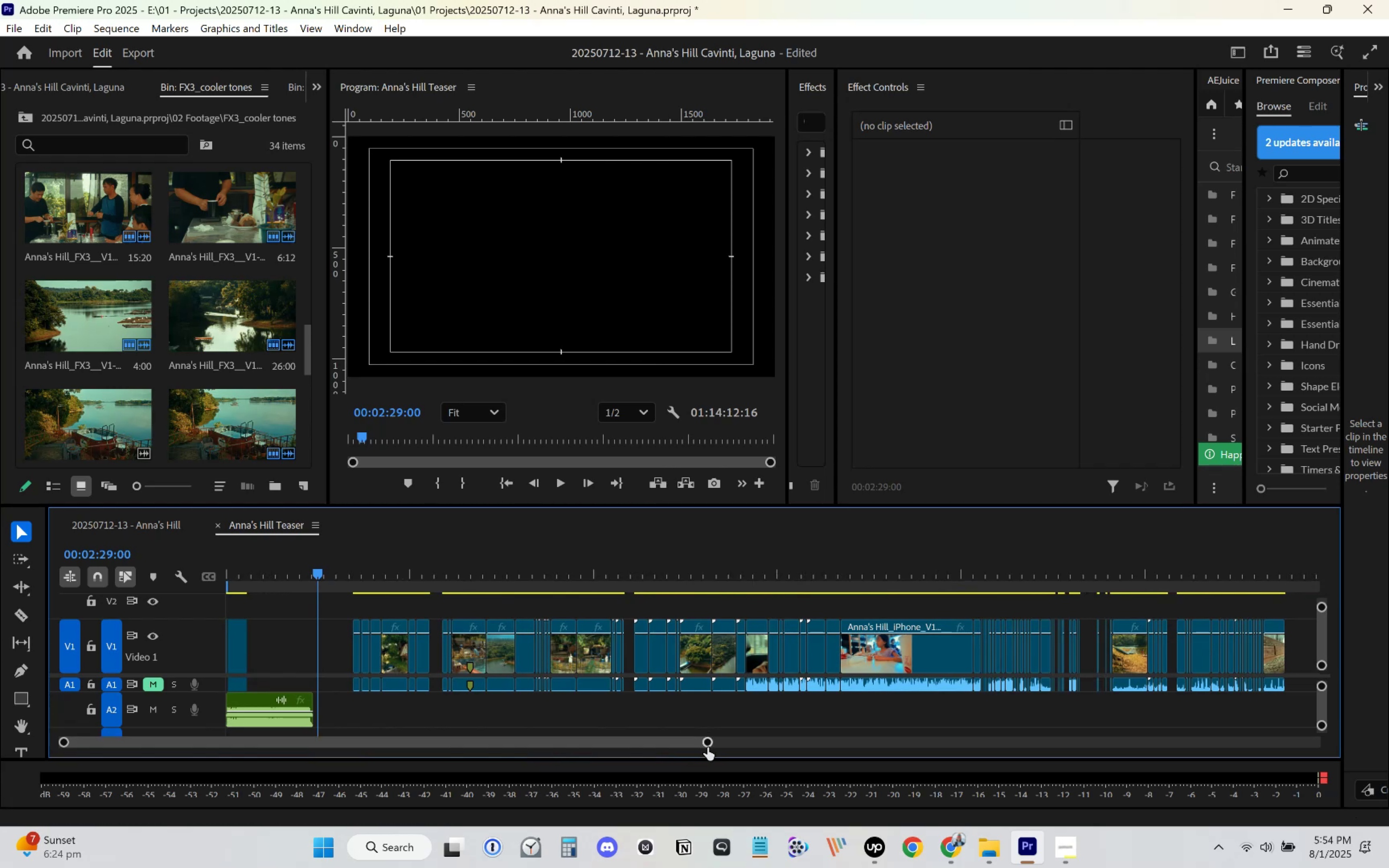 
left_click_drag(start_coordinate=[608, 561], to_coordinate=[743, 583])
 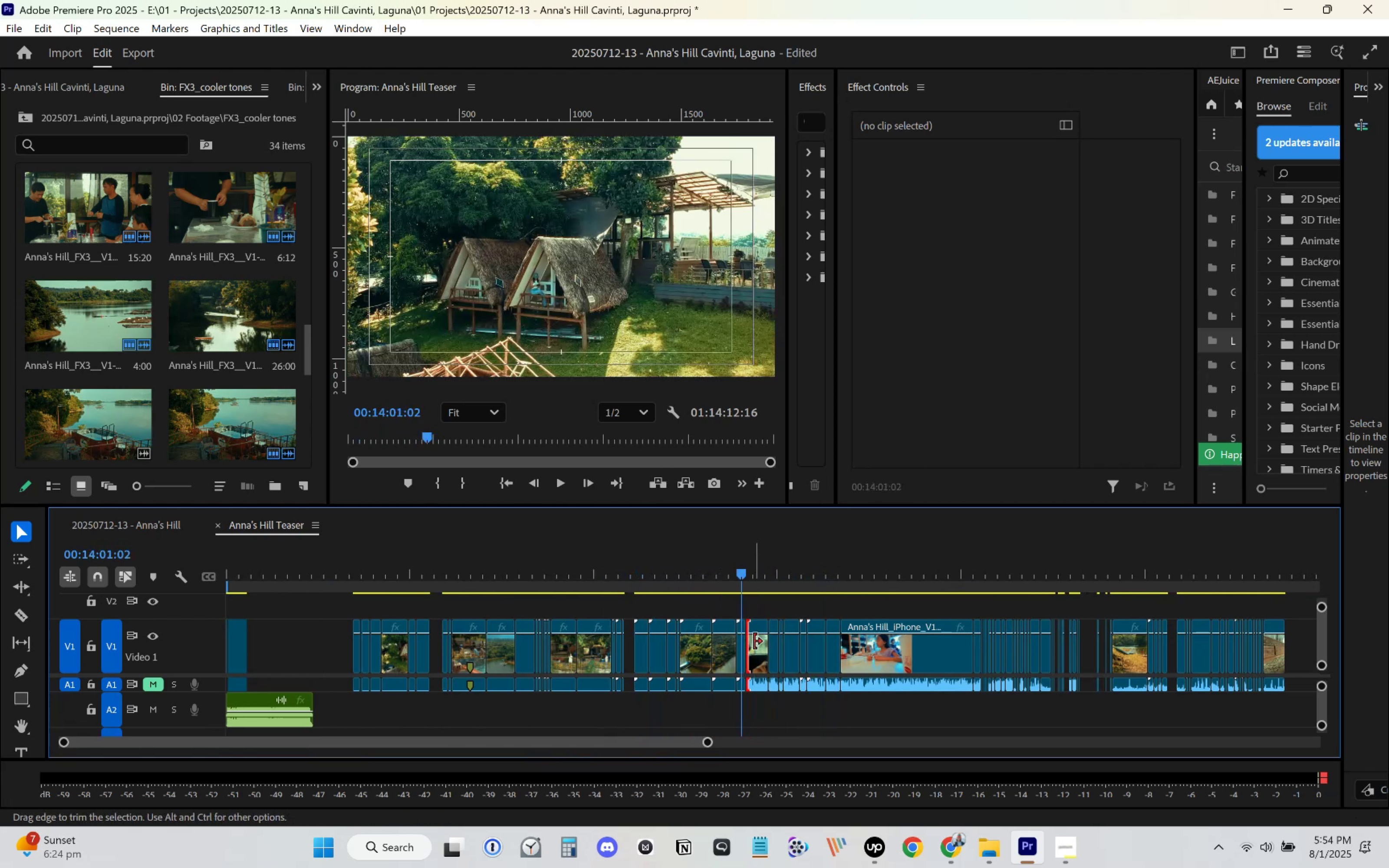 
double_click([757, 648])
 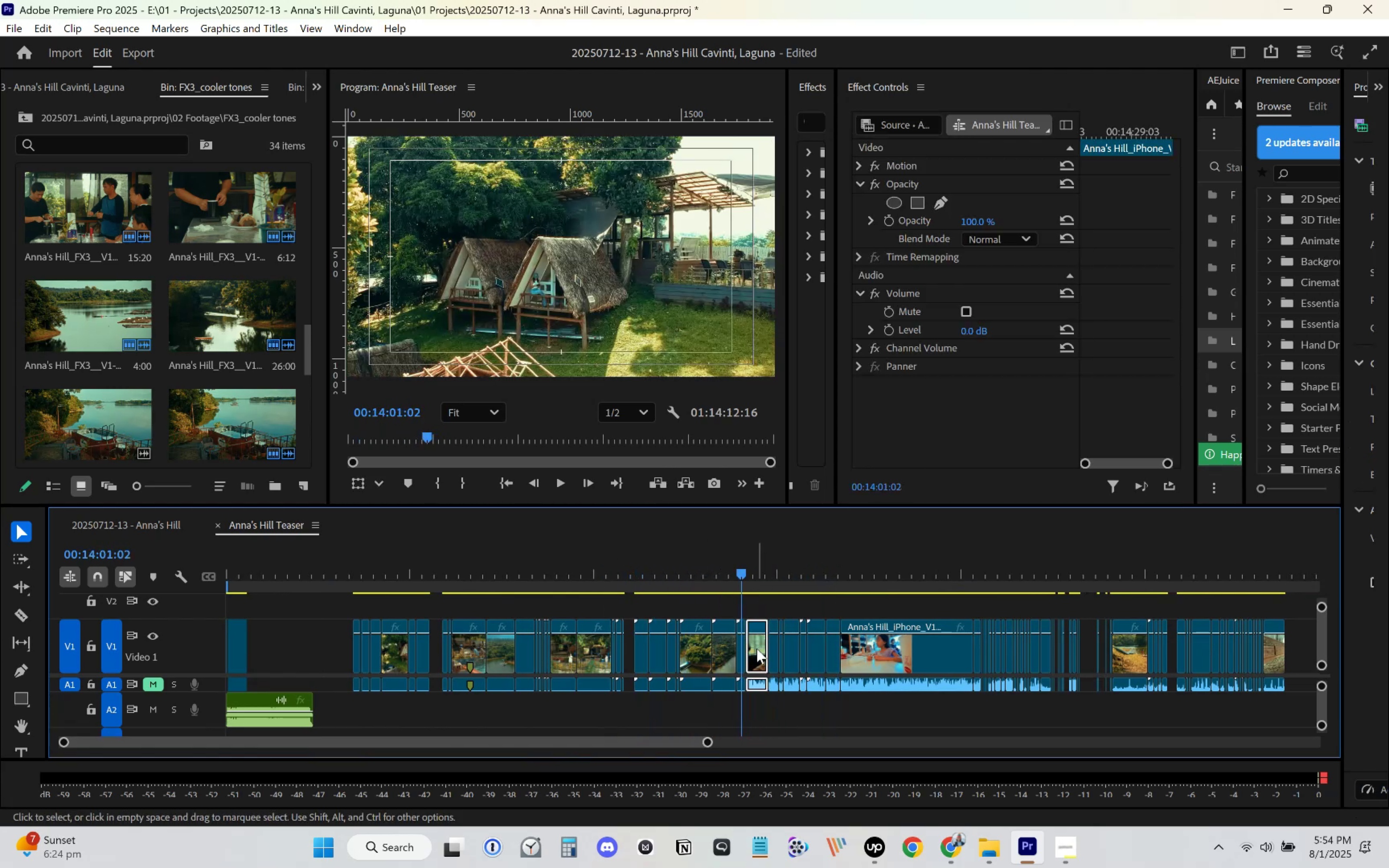 
key(Delete)
 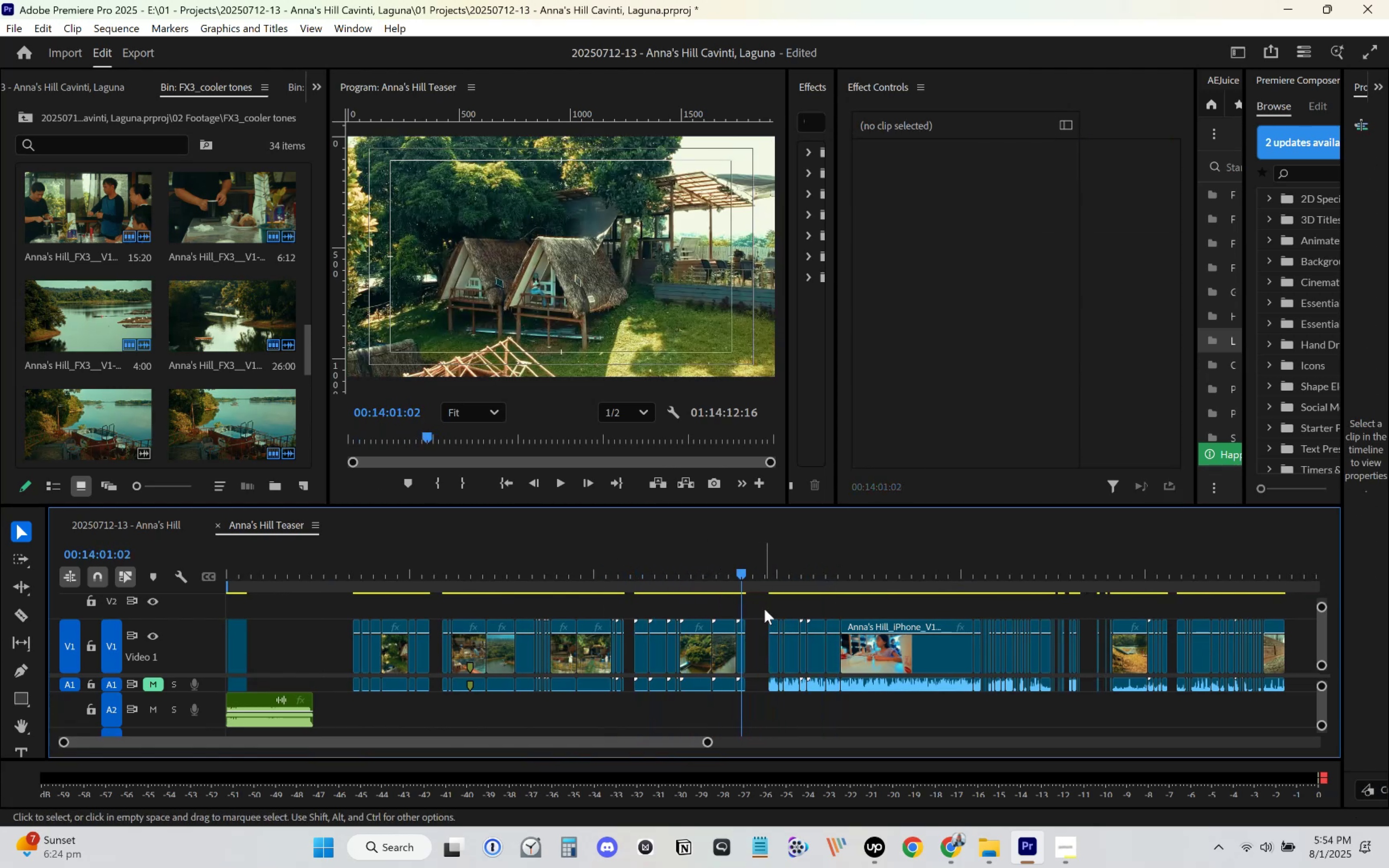 
left_click_drag(start_coordinate=[757, 559], to_coordinate=[1275, 623])
 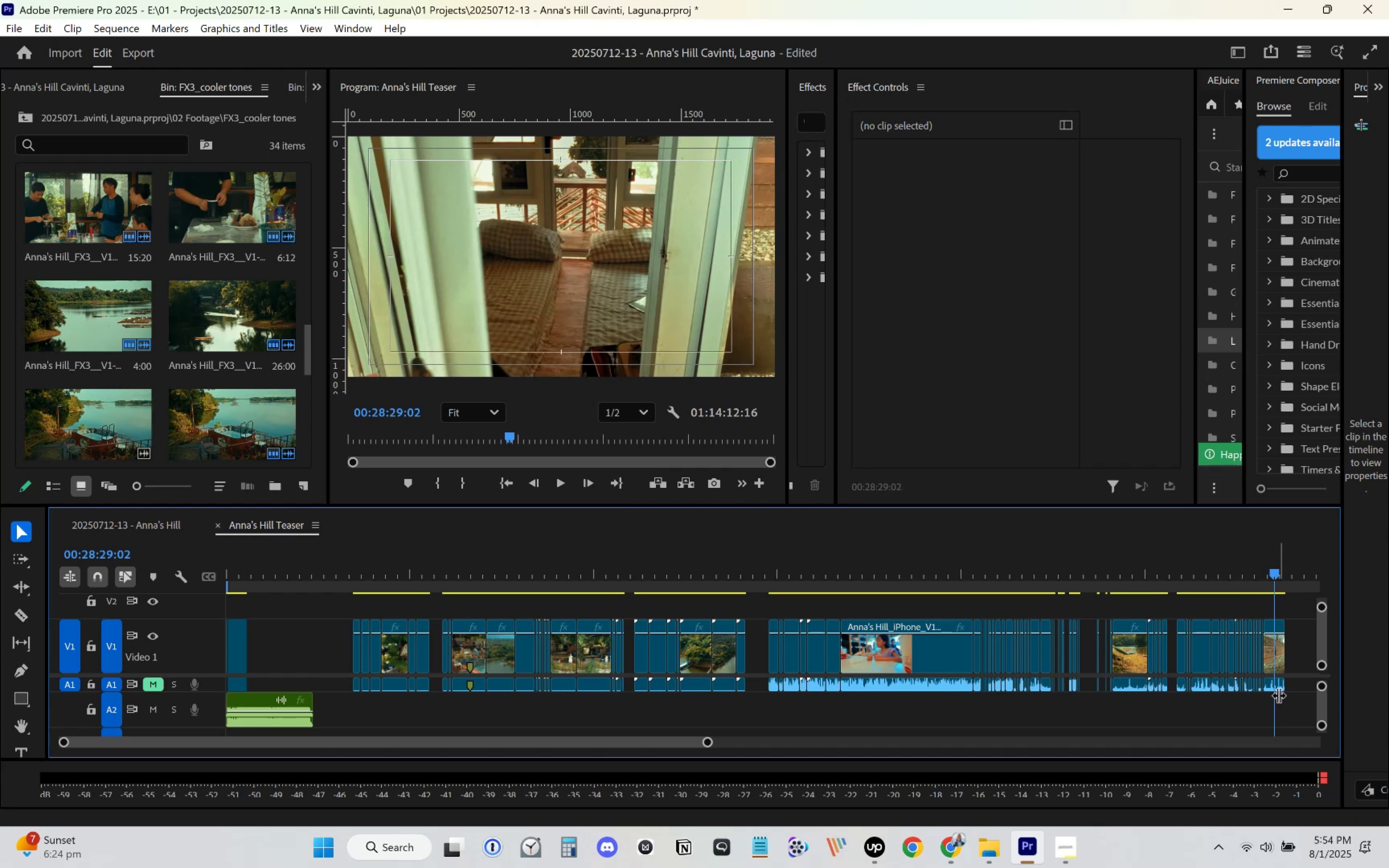 
left_click_drag(start_coordinate=[1290, 706], to_coordinate=[767, 598])
 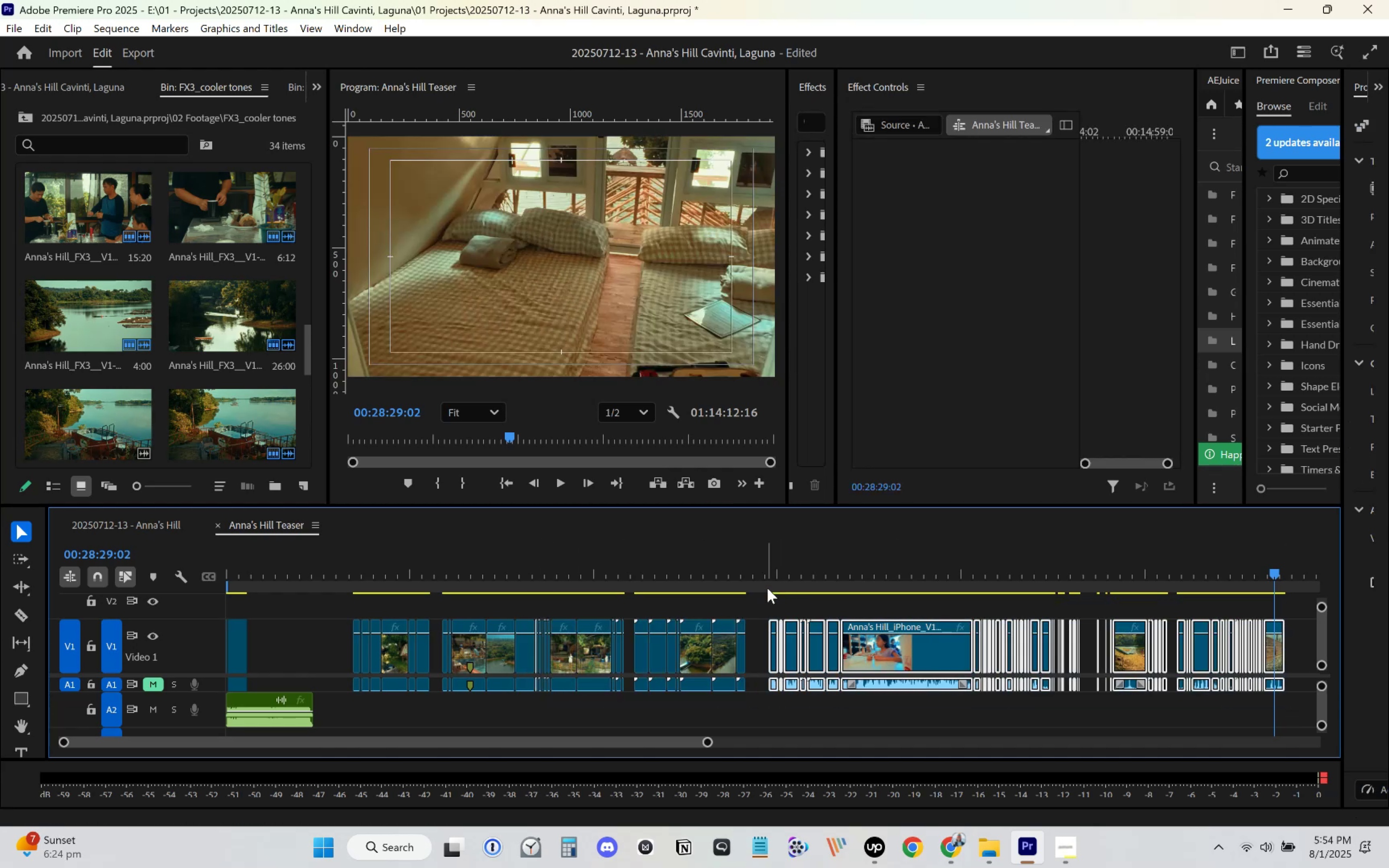 
left_click_drag(start_coordinate=[767, 572], to_coordinate=[774, 571])
 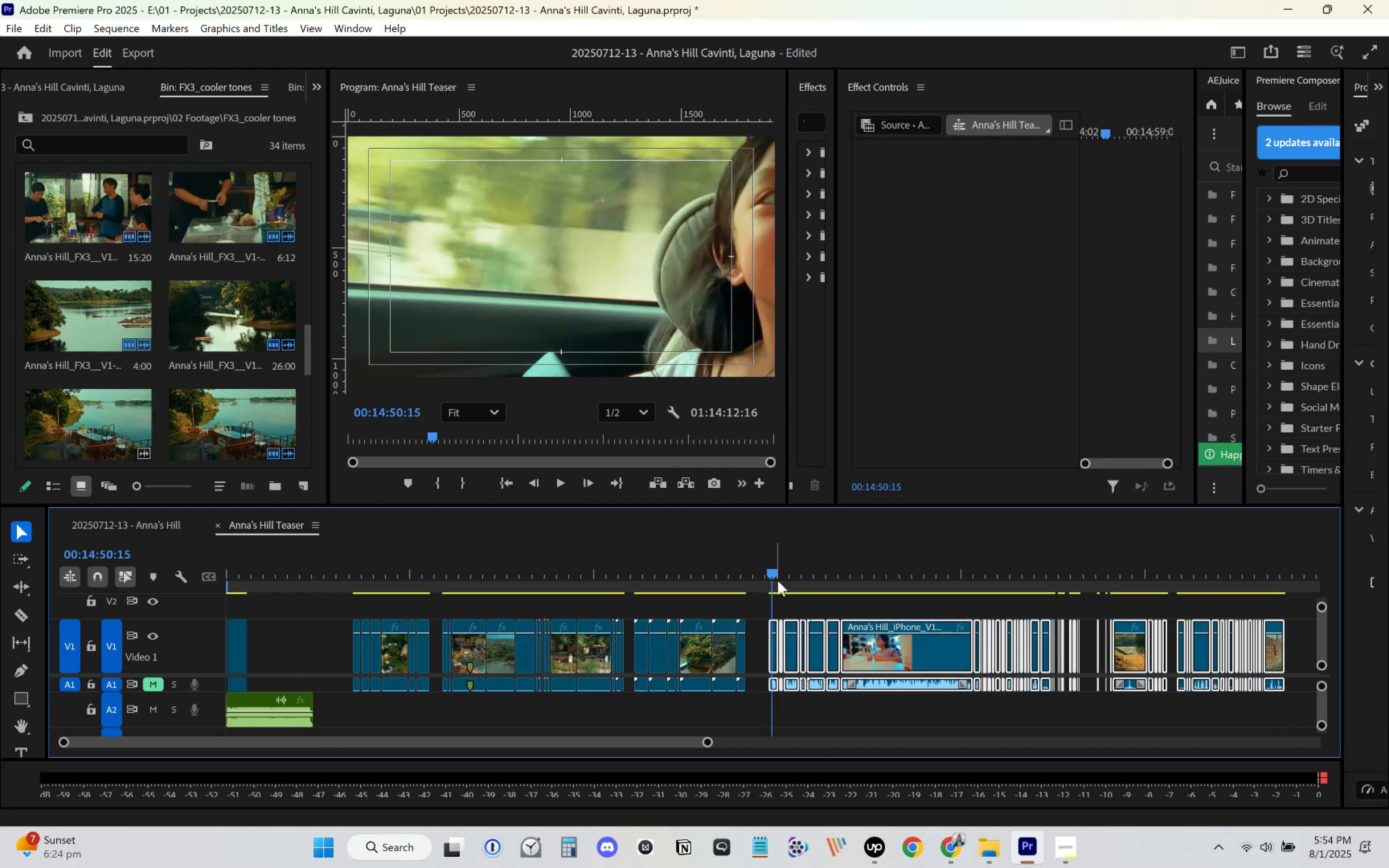 
key(Delete)
 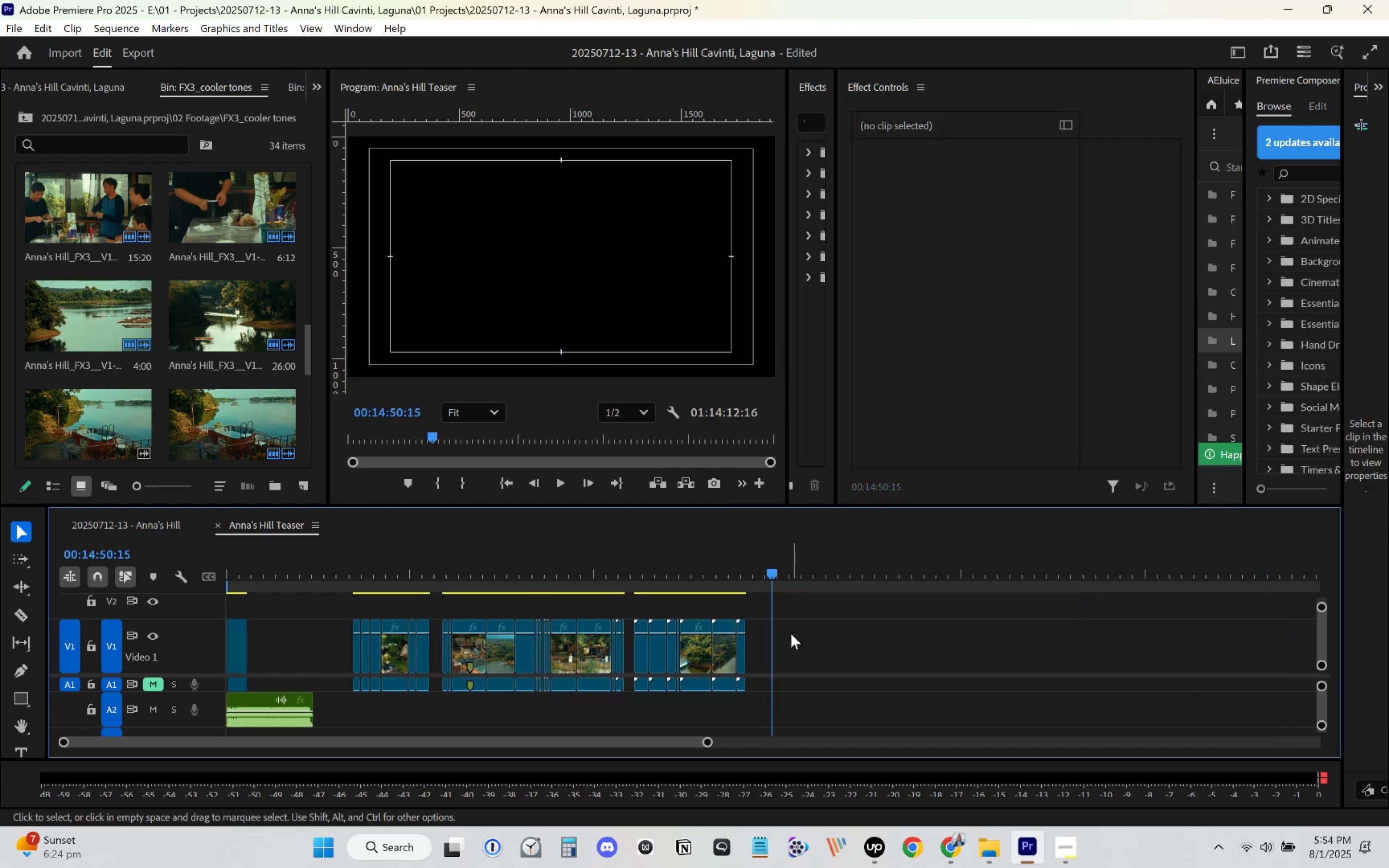 
left_click([791, 638])
 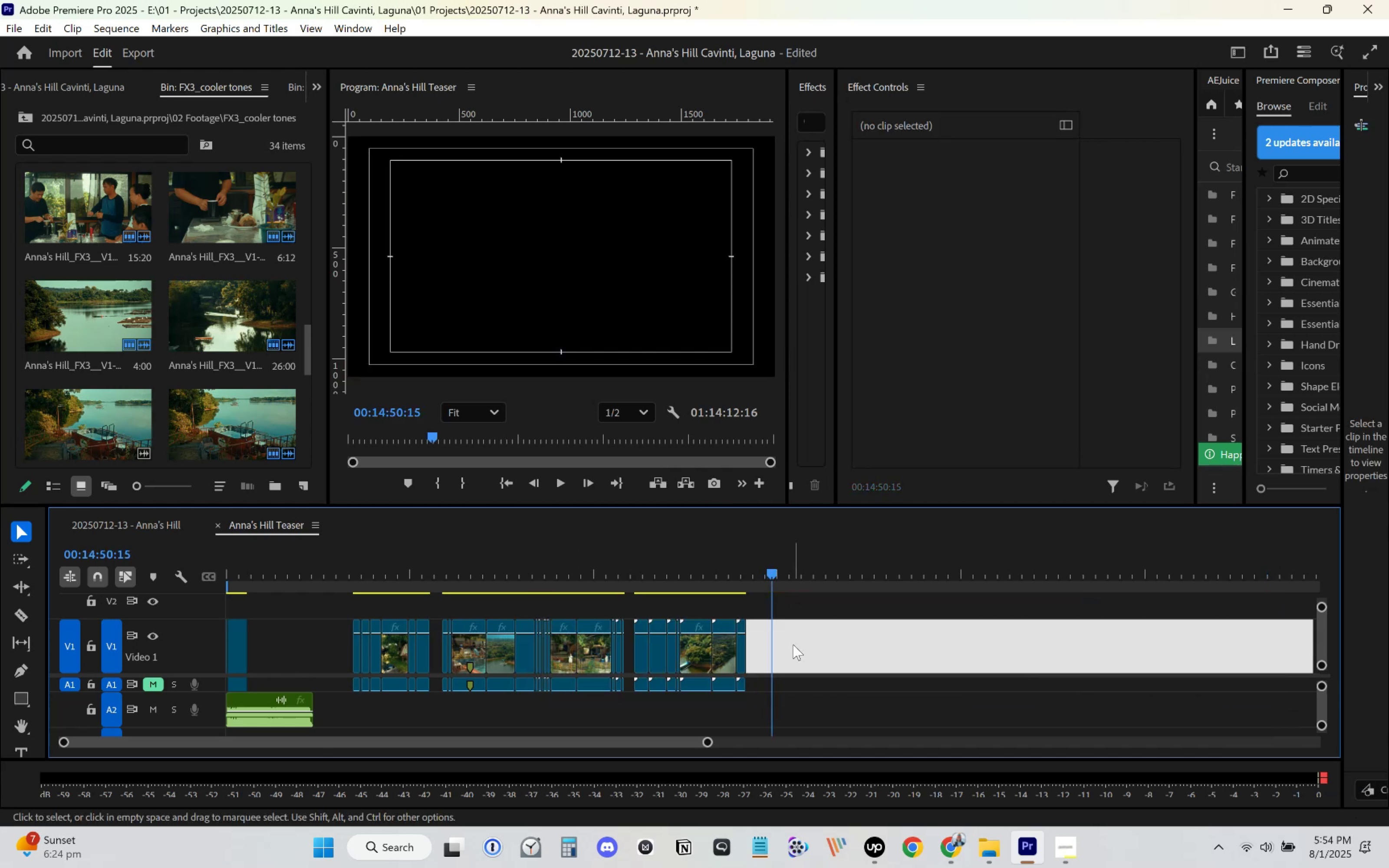 
key(Delete)
 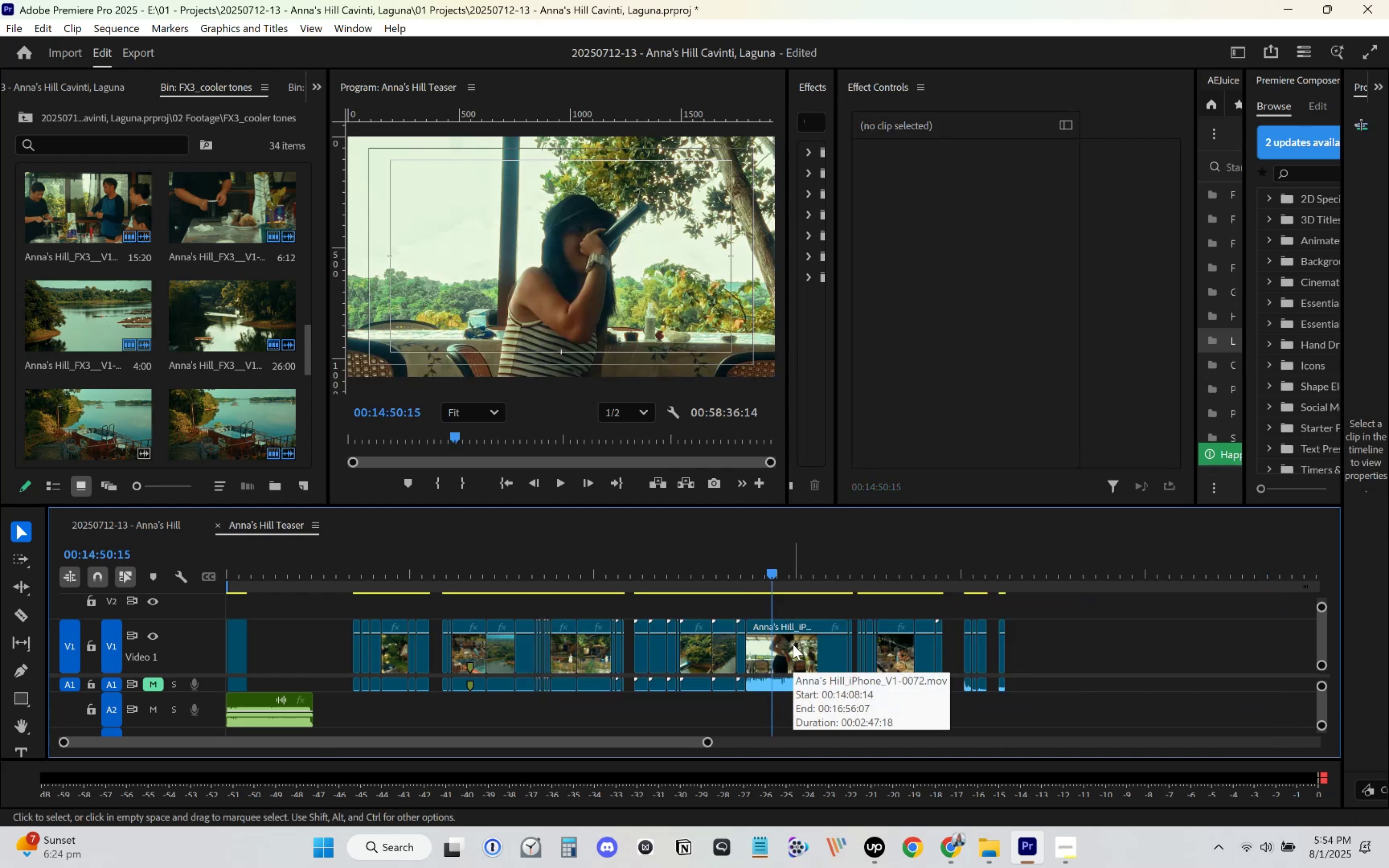 
hold_key(key=ControlLeft, duration=0.77)
 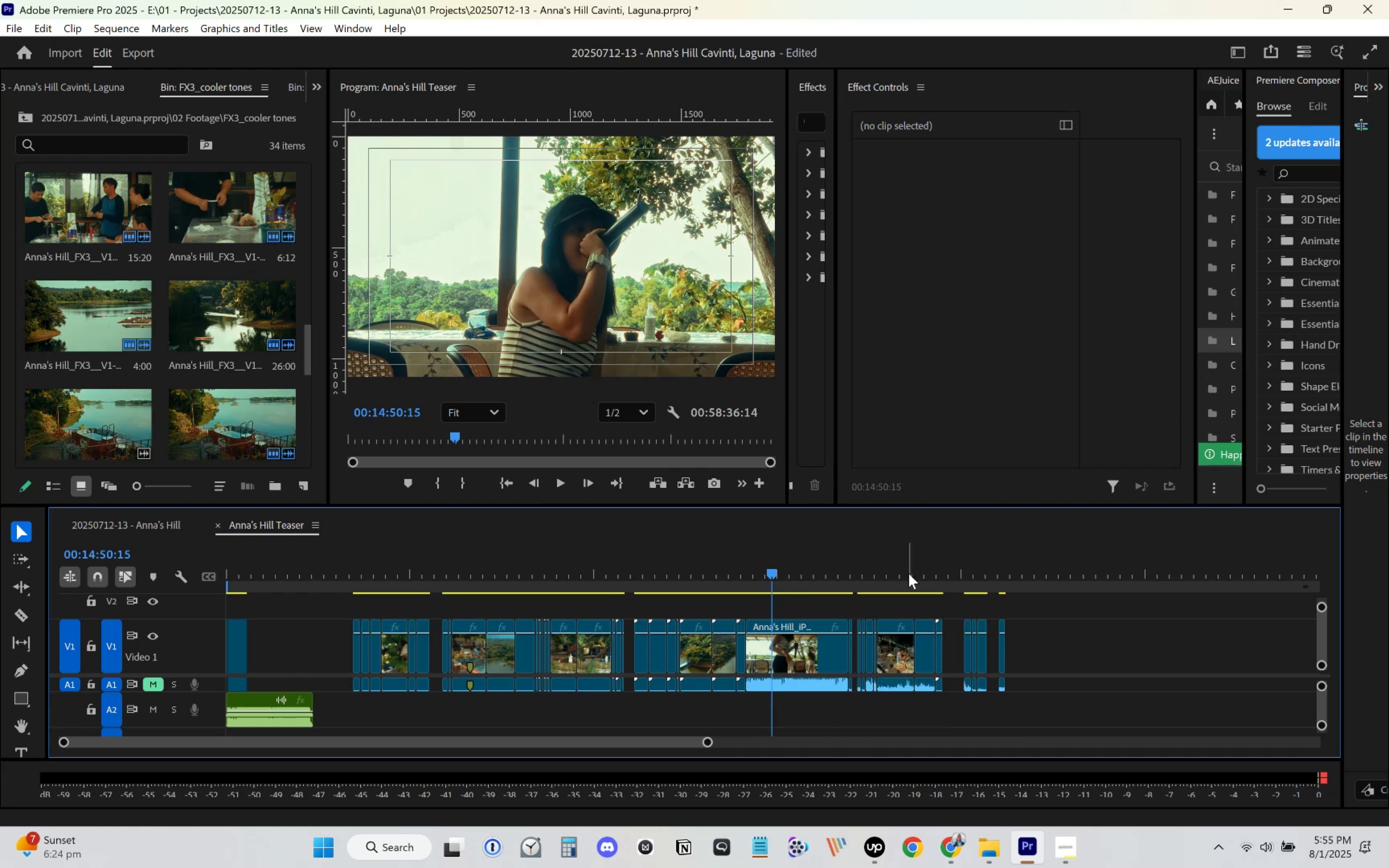 
wait(5.03)
 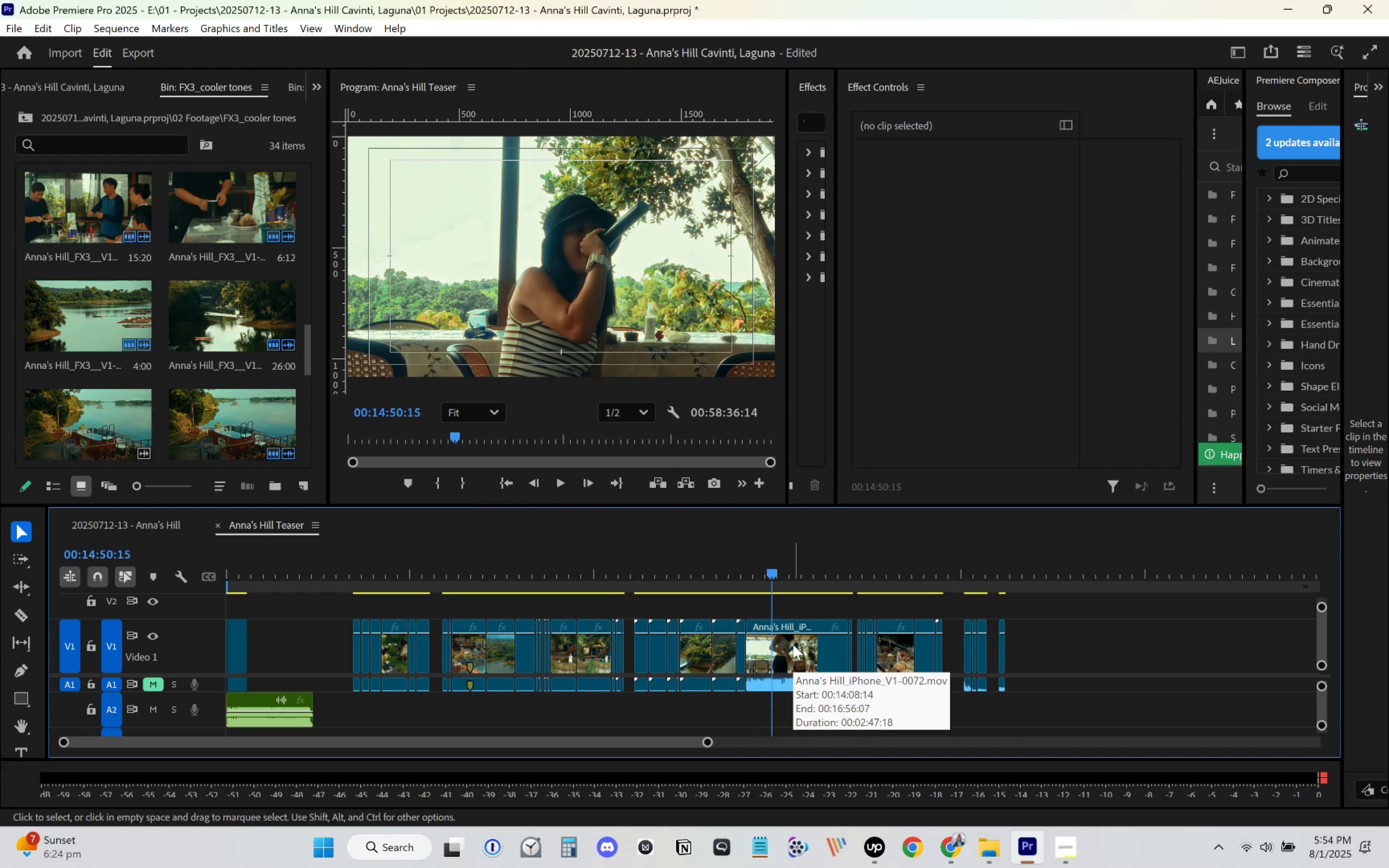 
key(Control+S)
 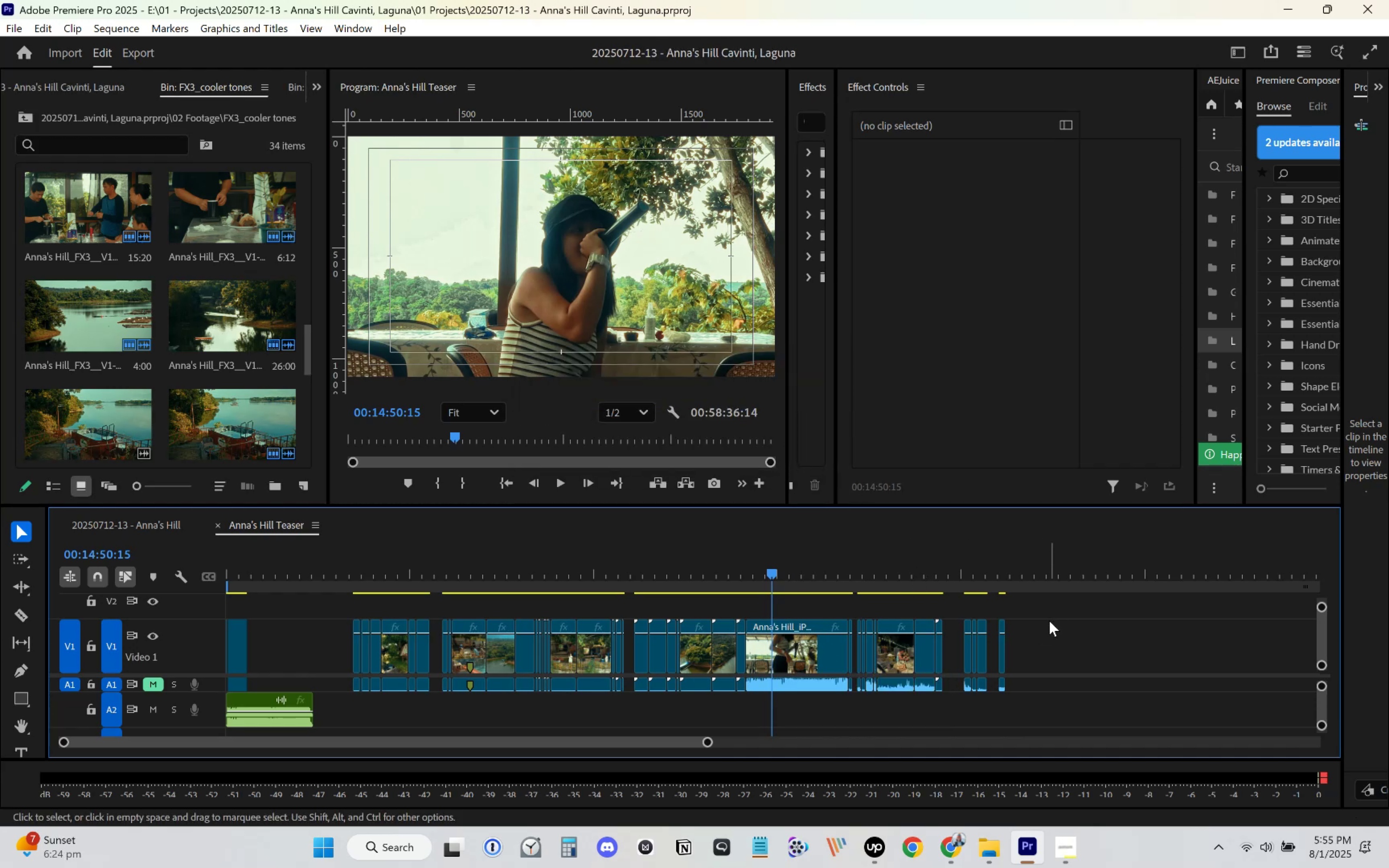 
left_click([1052, 637])
 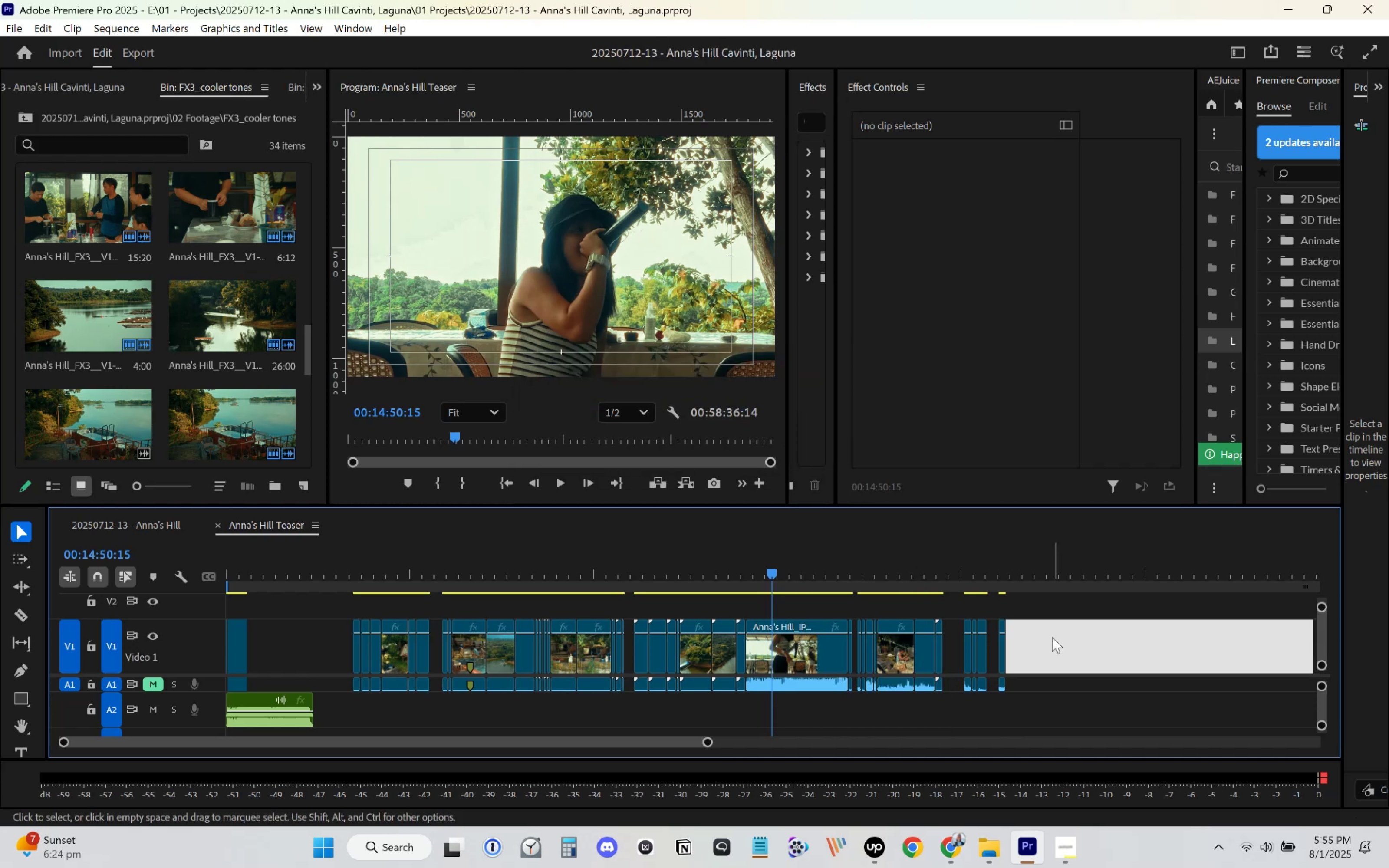 
key(Delete)
 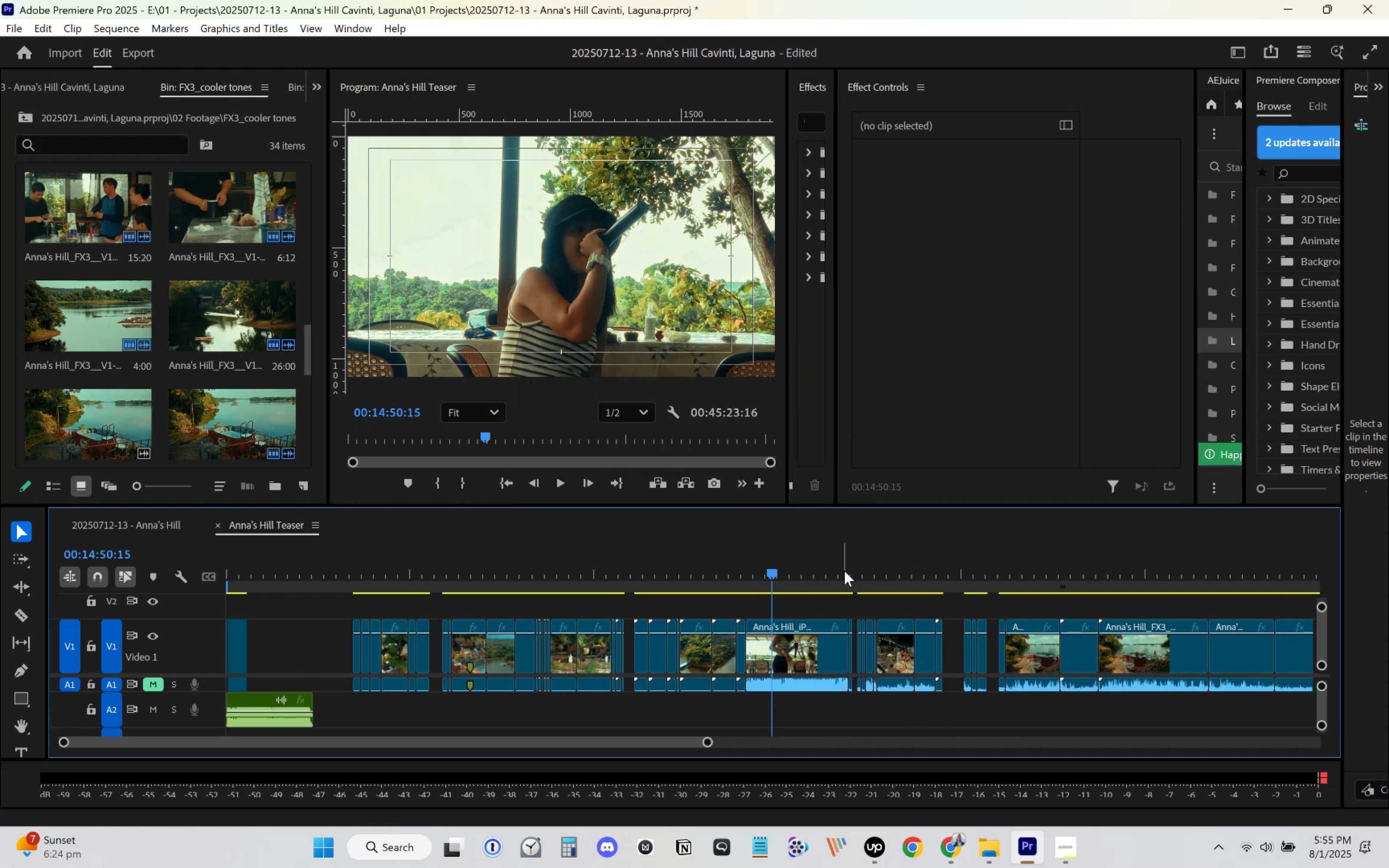 
left_click_drag(start_coordinate=[841, 580], to_coordinate=[861, 598])
 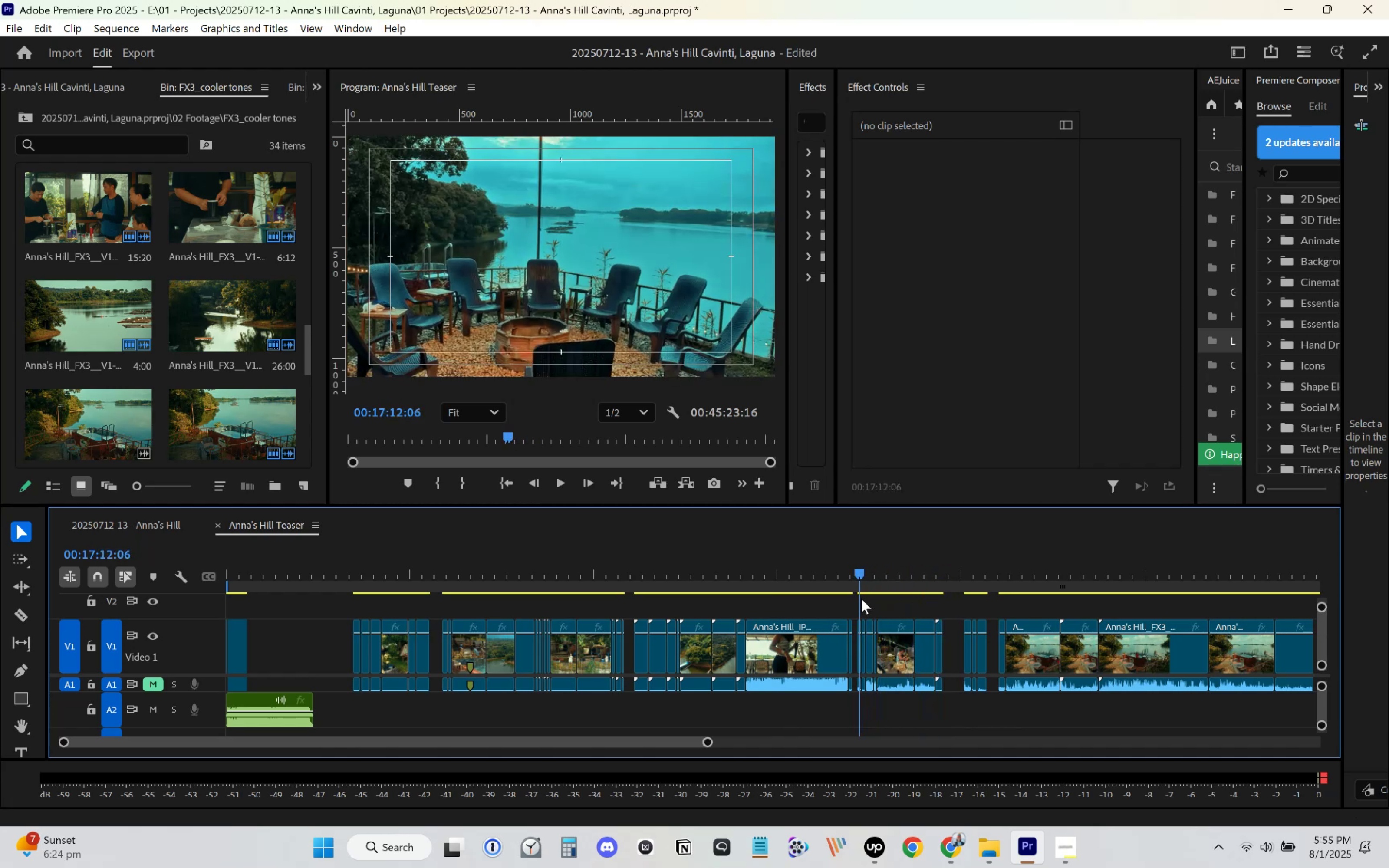 
key(Control+S)
 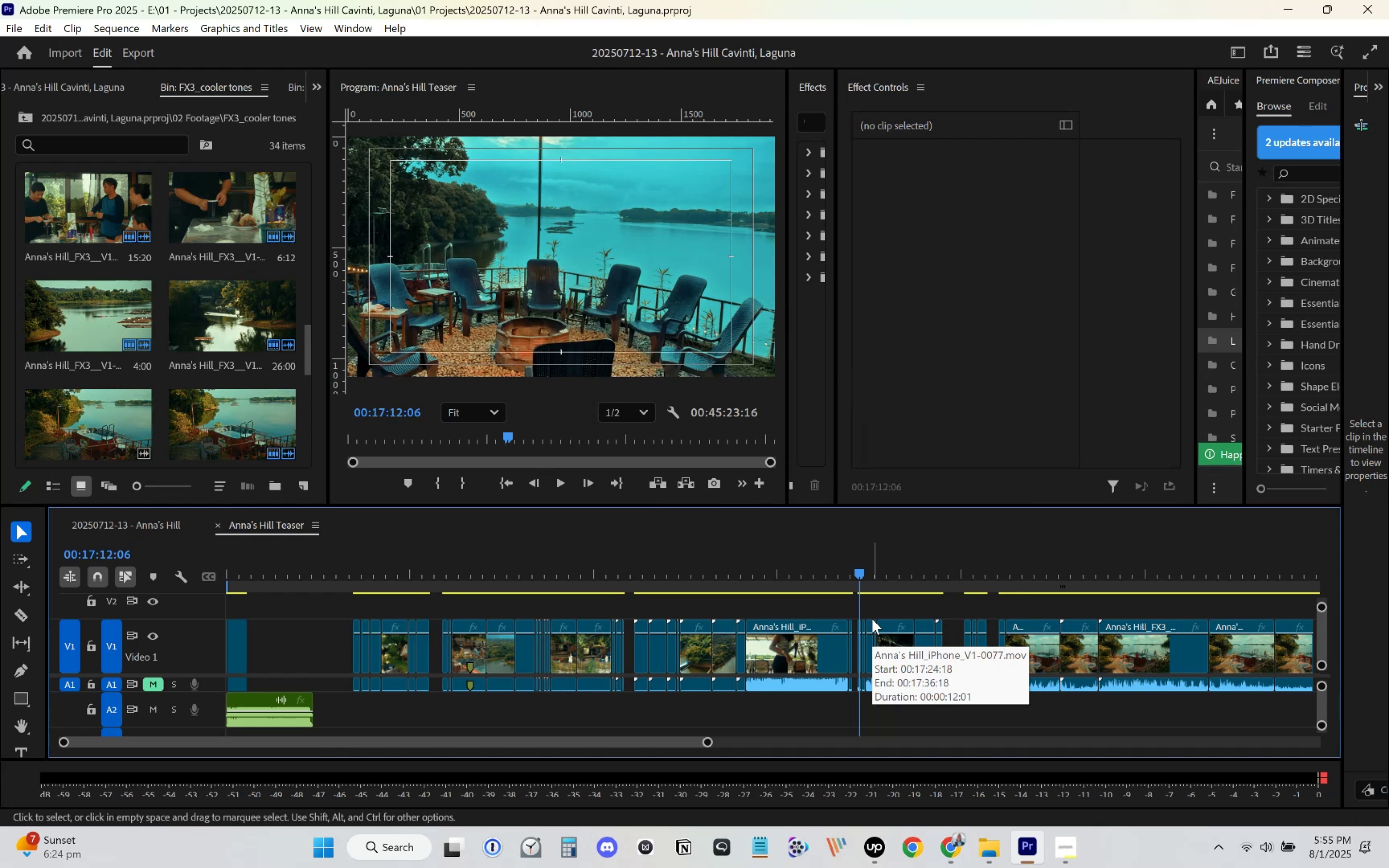 
key(Control+S)
 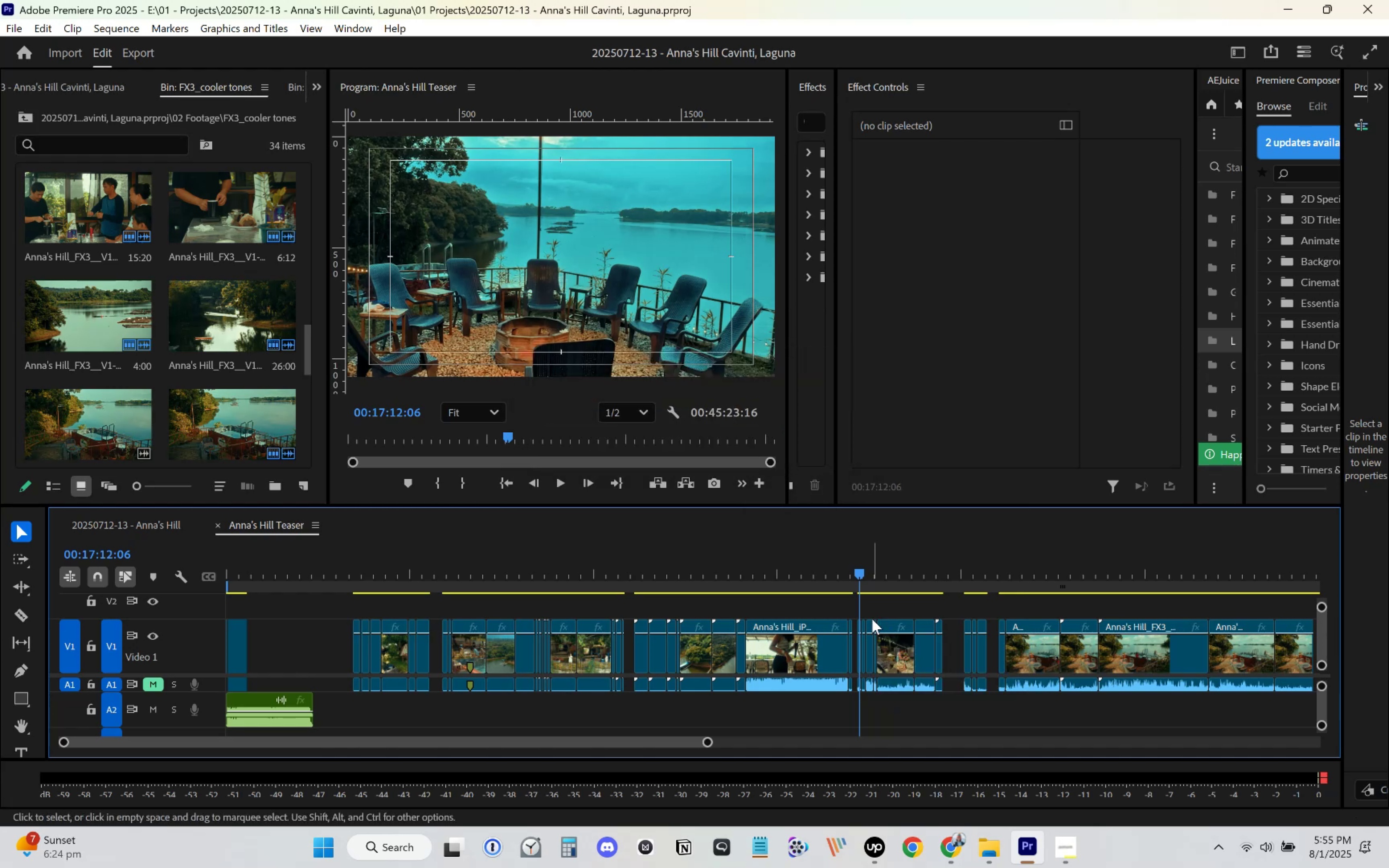 
wait(8.33)
 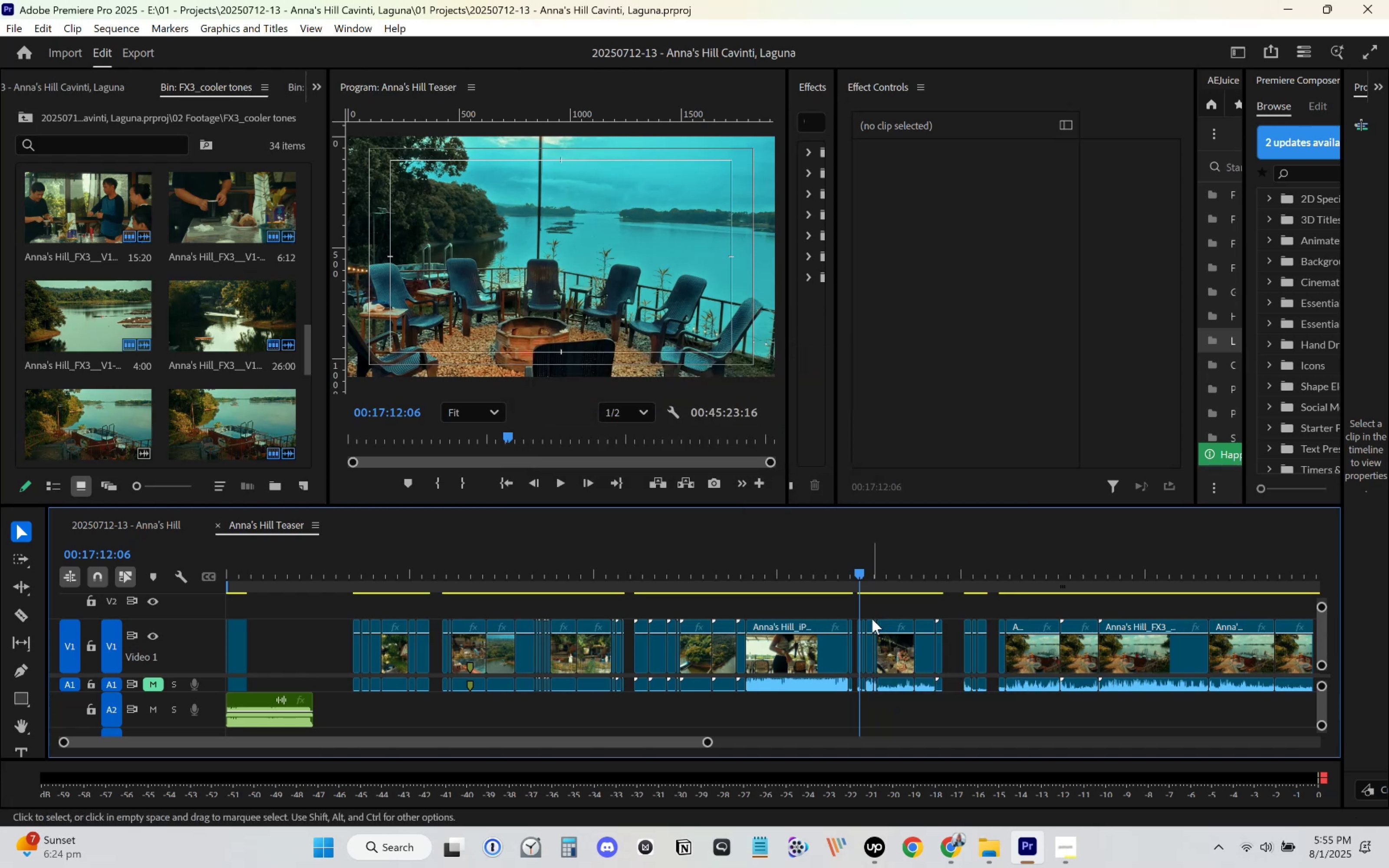 
hold_key(key=ControlLeft, duration=0.38)
 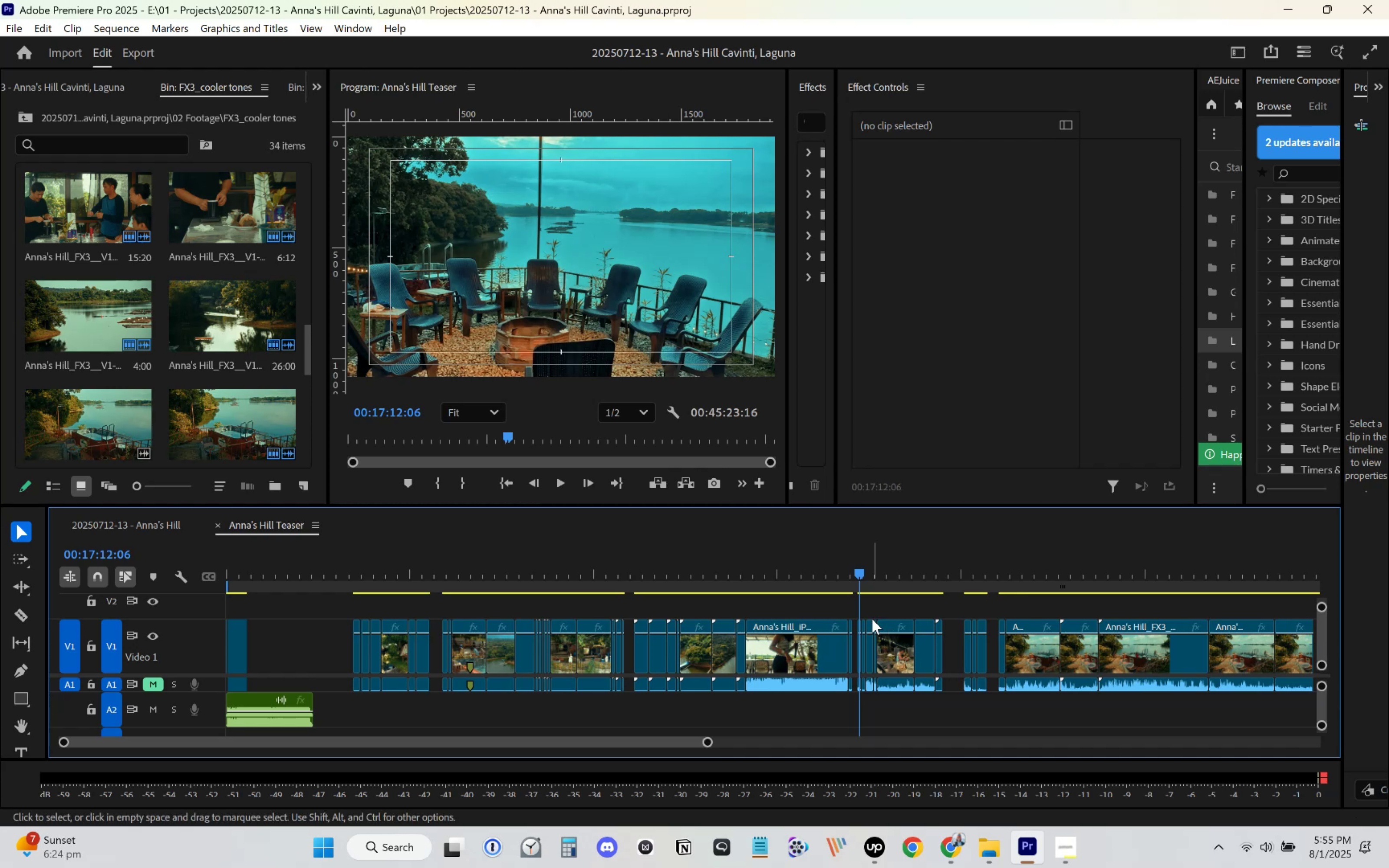 
key(Space)
 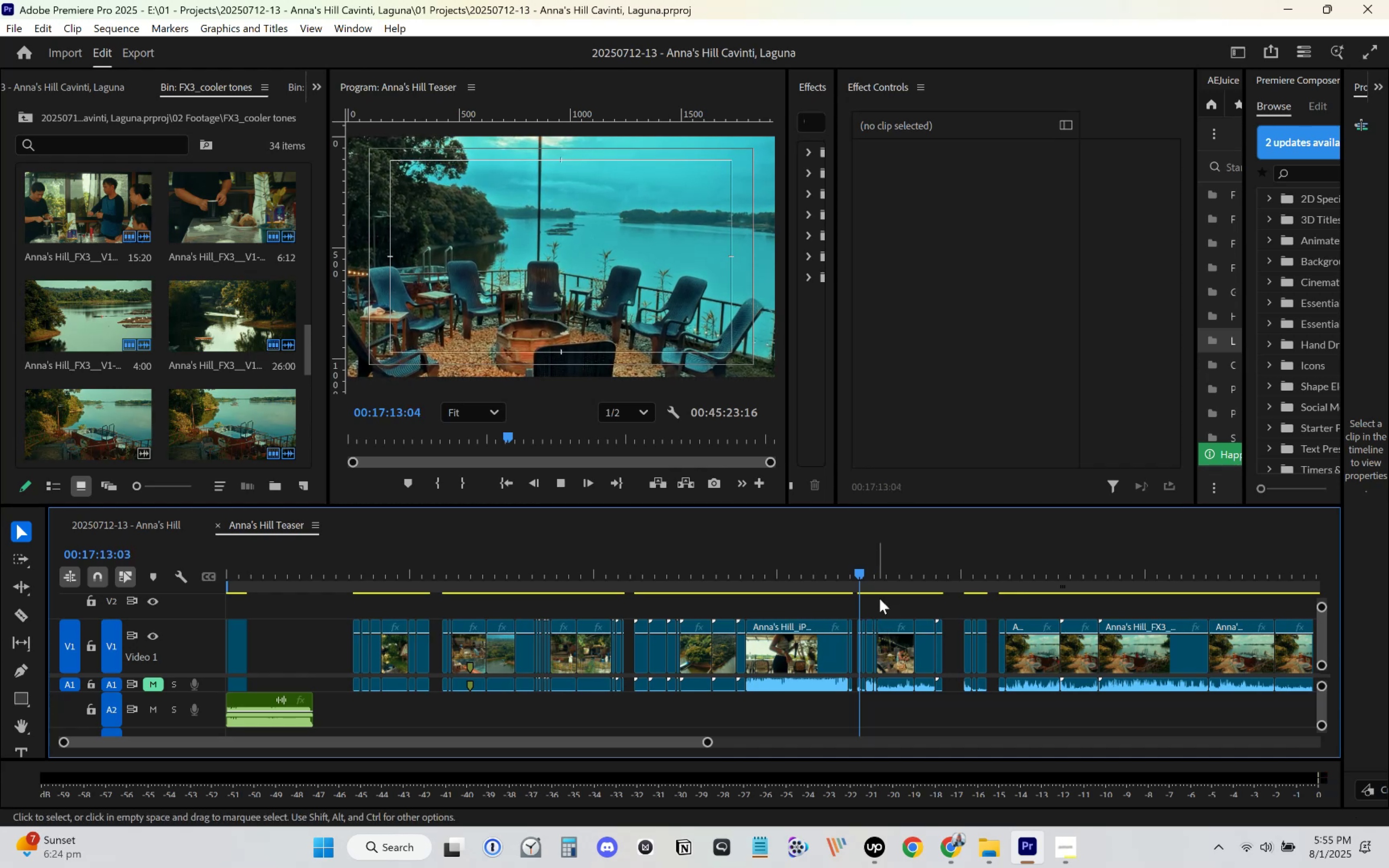 
left_click_drag(start_coordinate=[866, 569], to_coordinate=[878, 572])
 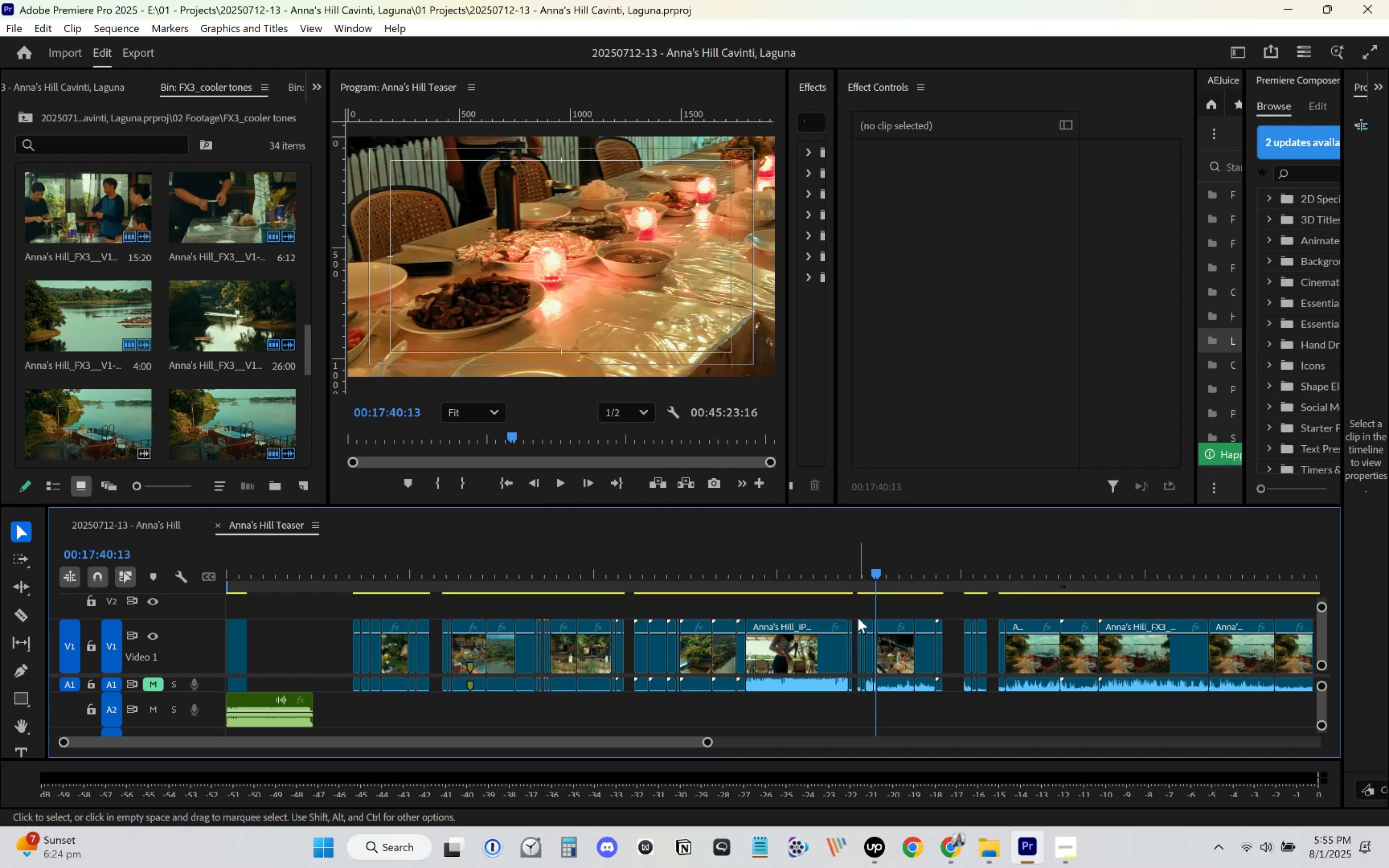 
left_click_drag(start_coordinate=[858, 612], to_coordinate=[944, 674])
 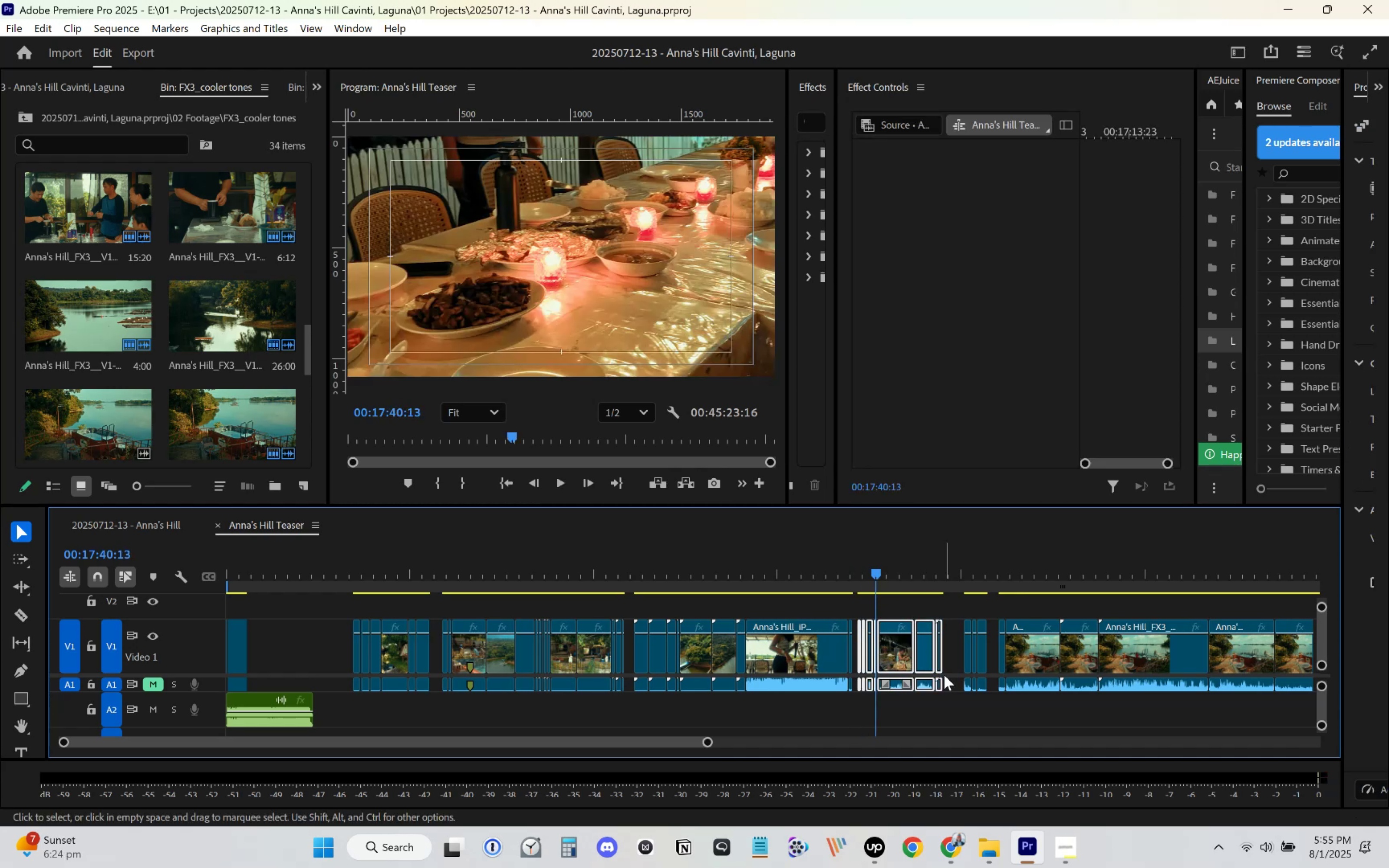 
key(Delete)
 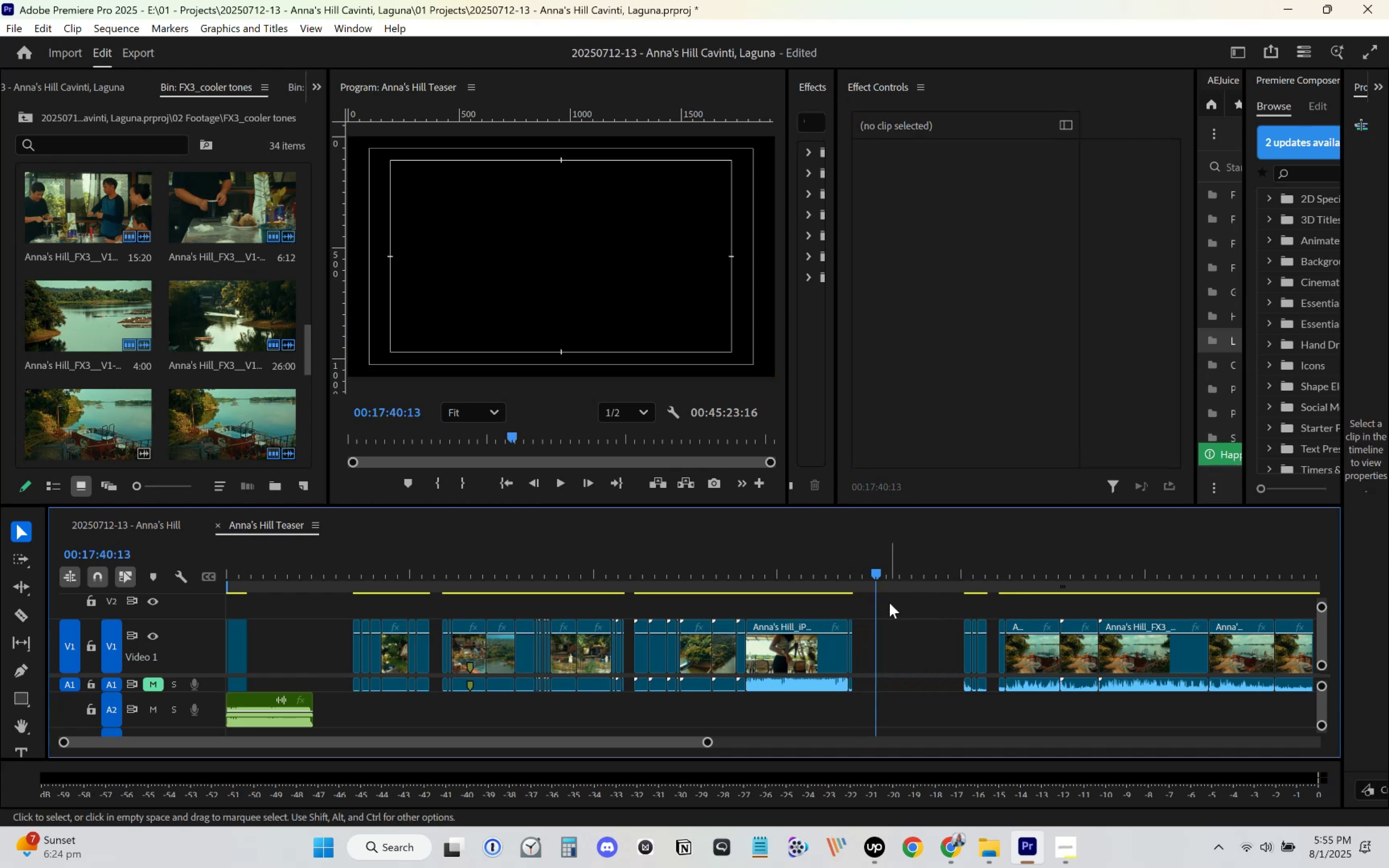 
left_click_drag(start_coordinate=[873, 584], to_coordinate=[833, 587])
 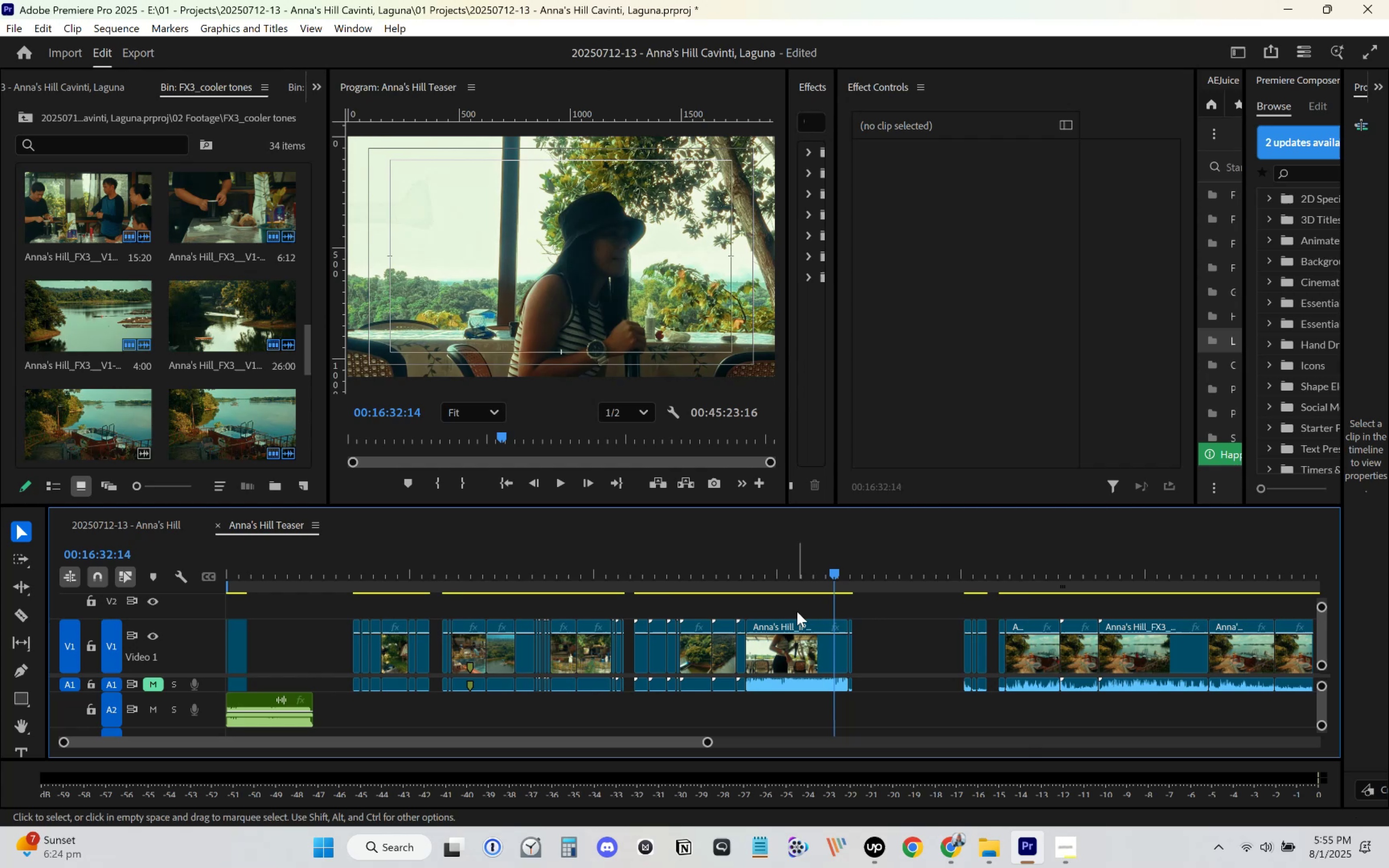 
left_click_drag(start_coordinate=[764, 579], to_coordinate=[759, 578])
 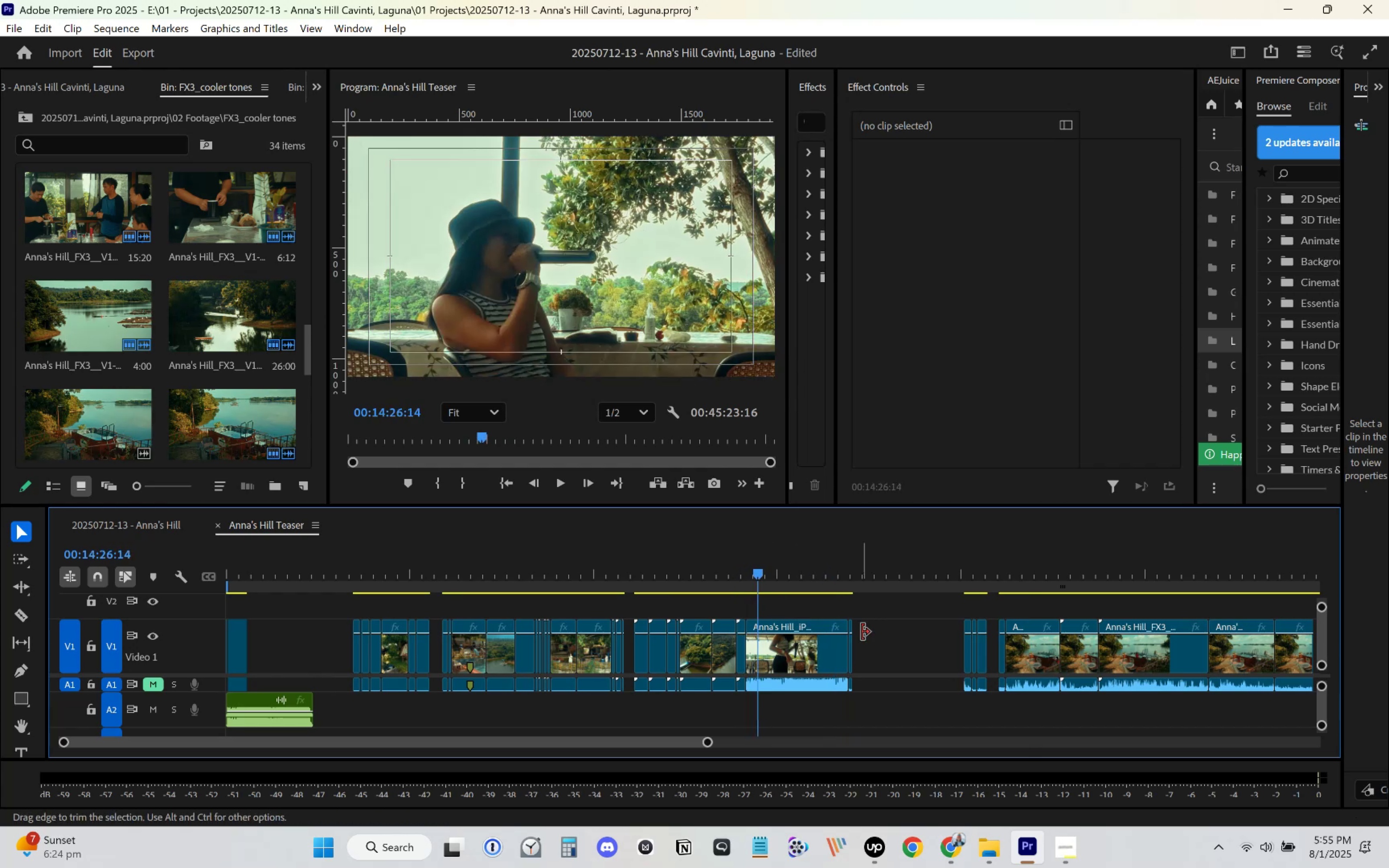 
left_click_drag(start_coordinate=[889, 648], to_coordinate=[821, 648])
 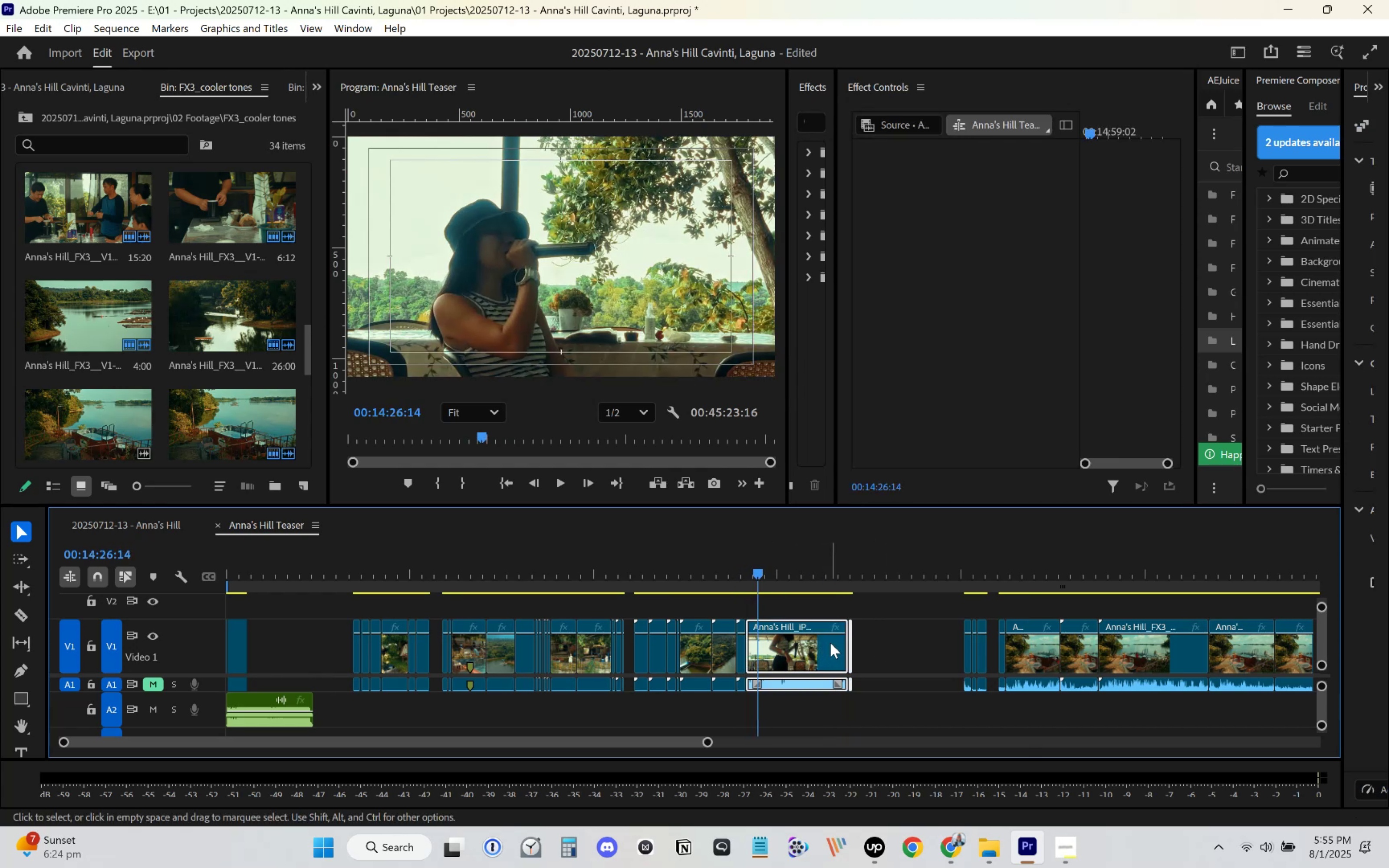 
key(Delete)
 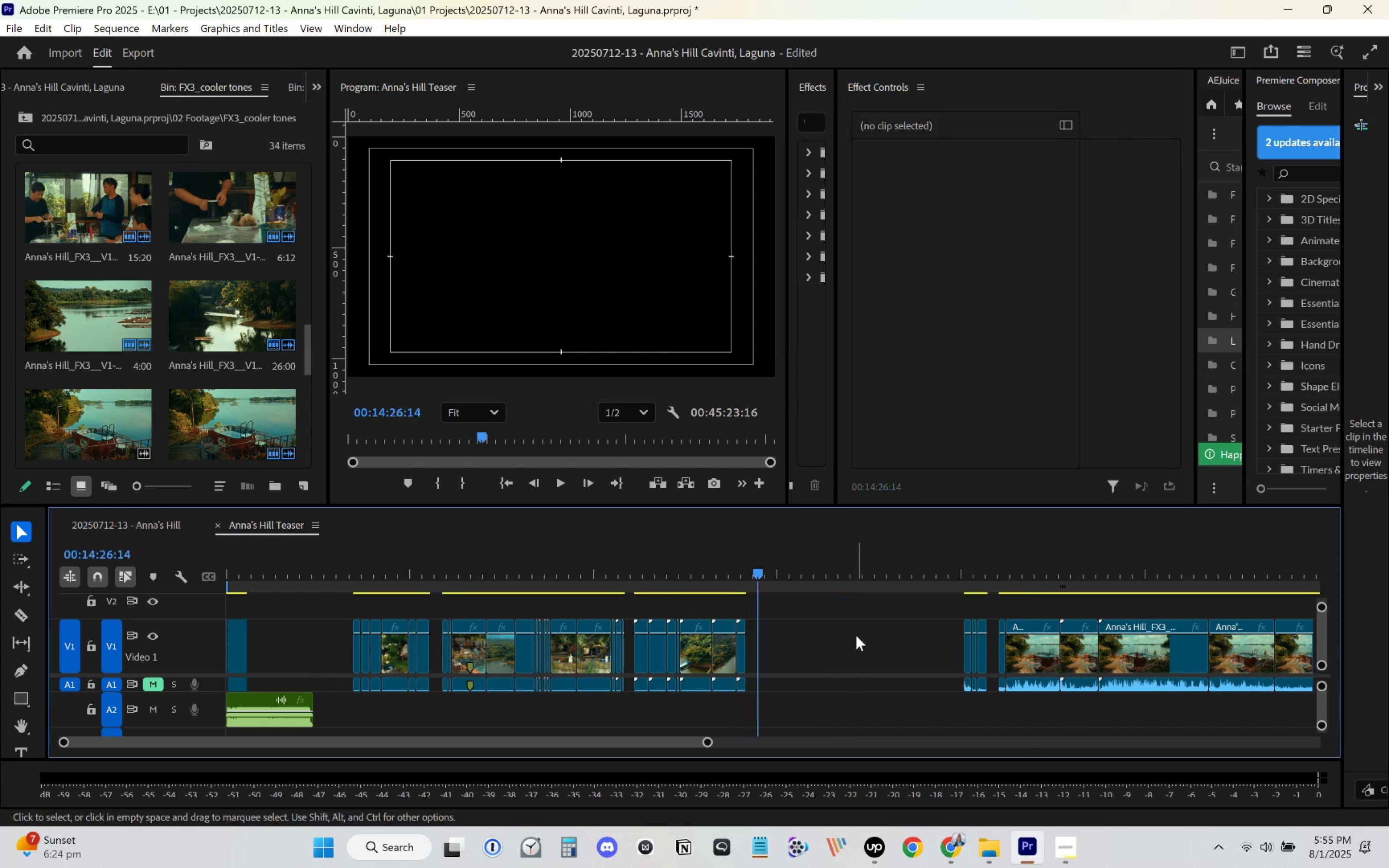 
left_click_drag(start_coordinate=[932, 572], to_coordinate=[971, 572])
 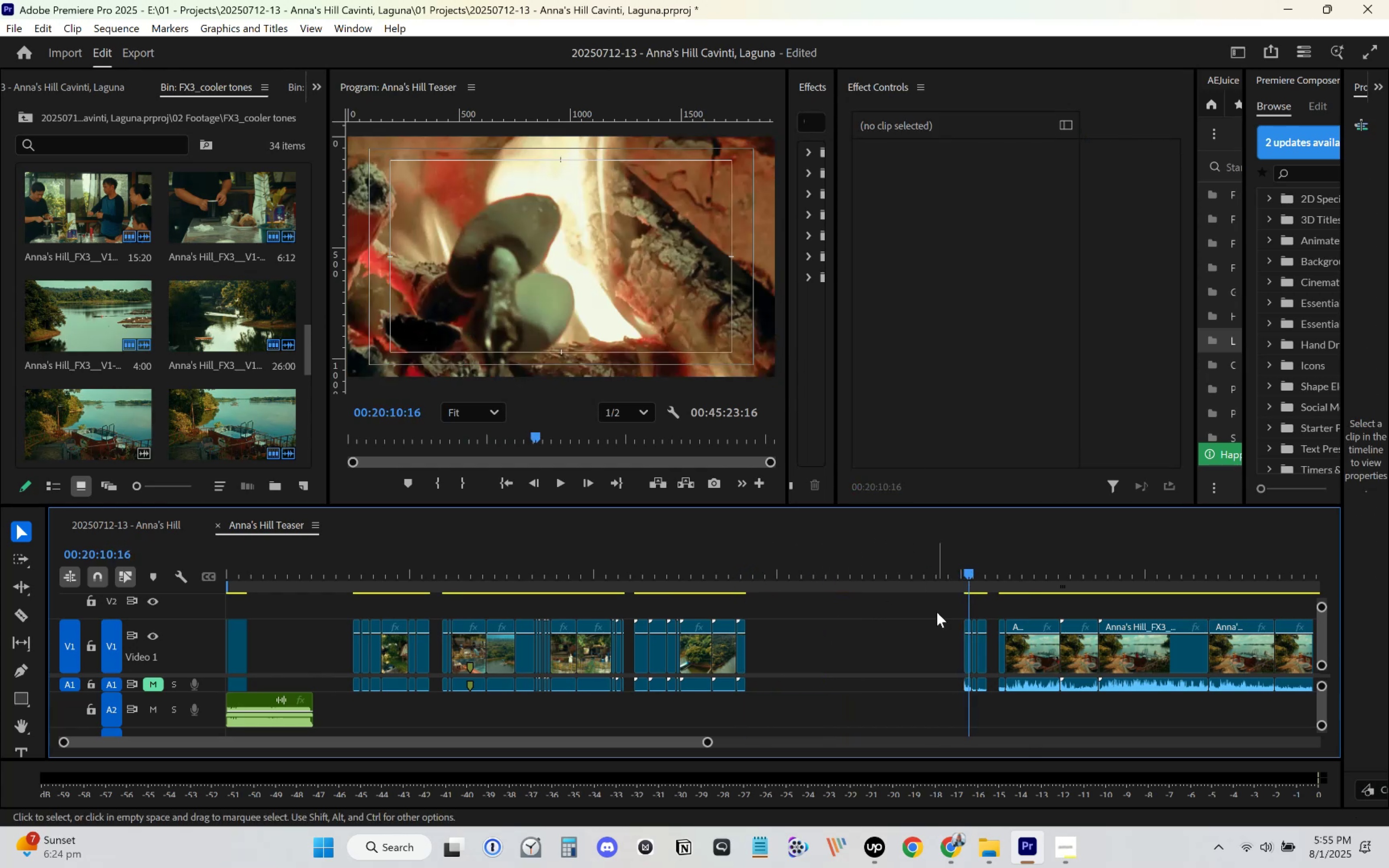 
left_click_drag(start_coordinate=[937, 612], to_coordinate=[983, 645])
 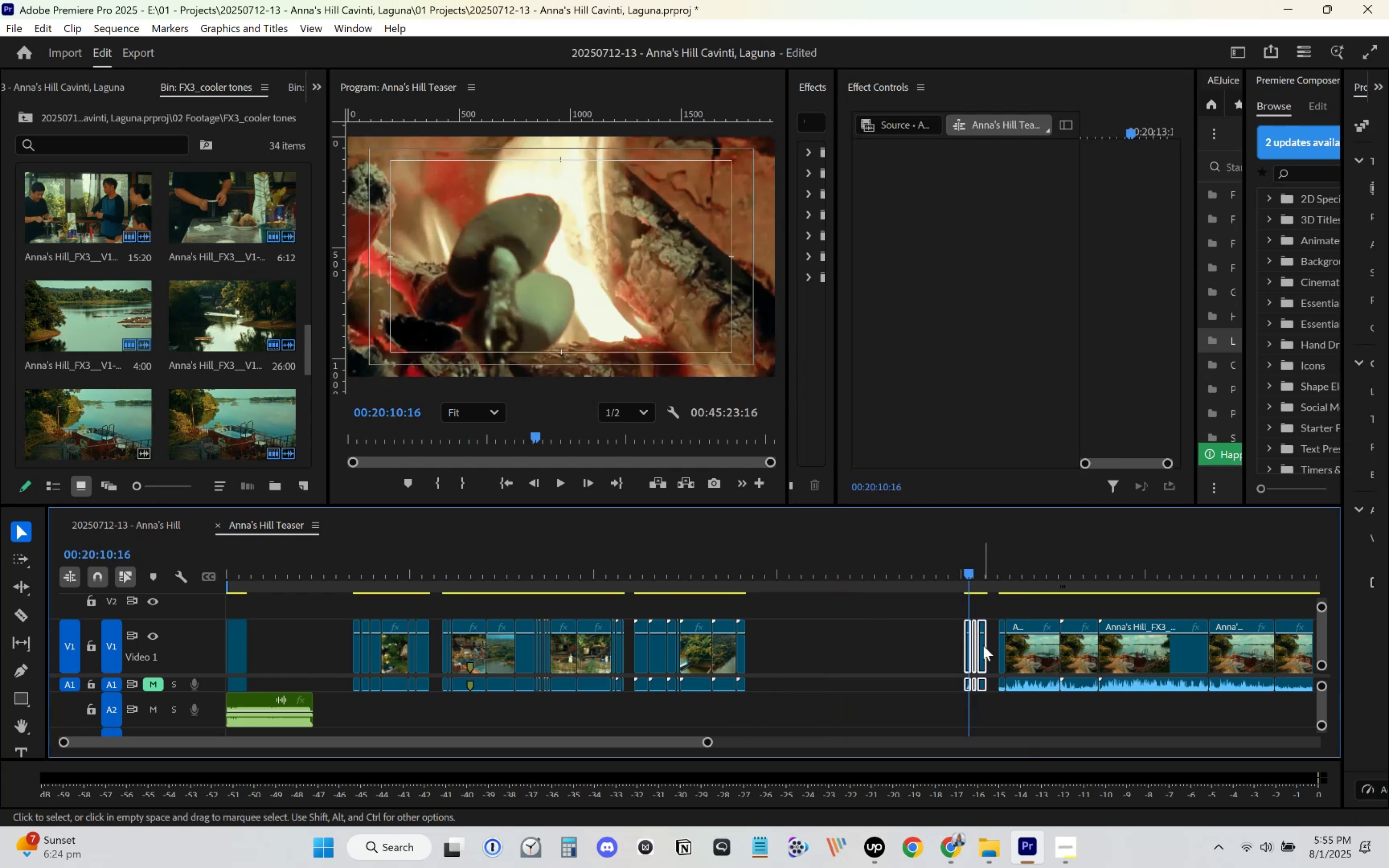 
left_click_drag(start_coordinate=[983, 645], to_coordinate=[823, 661])
 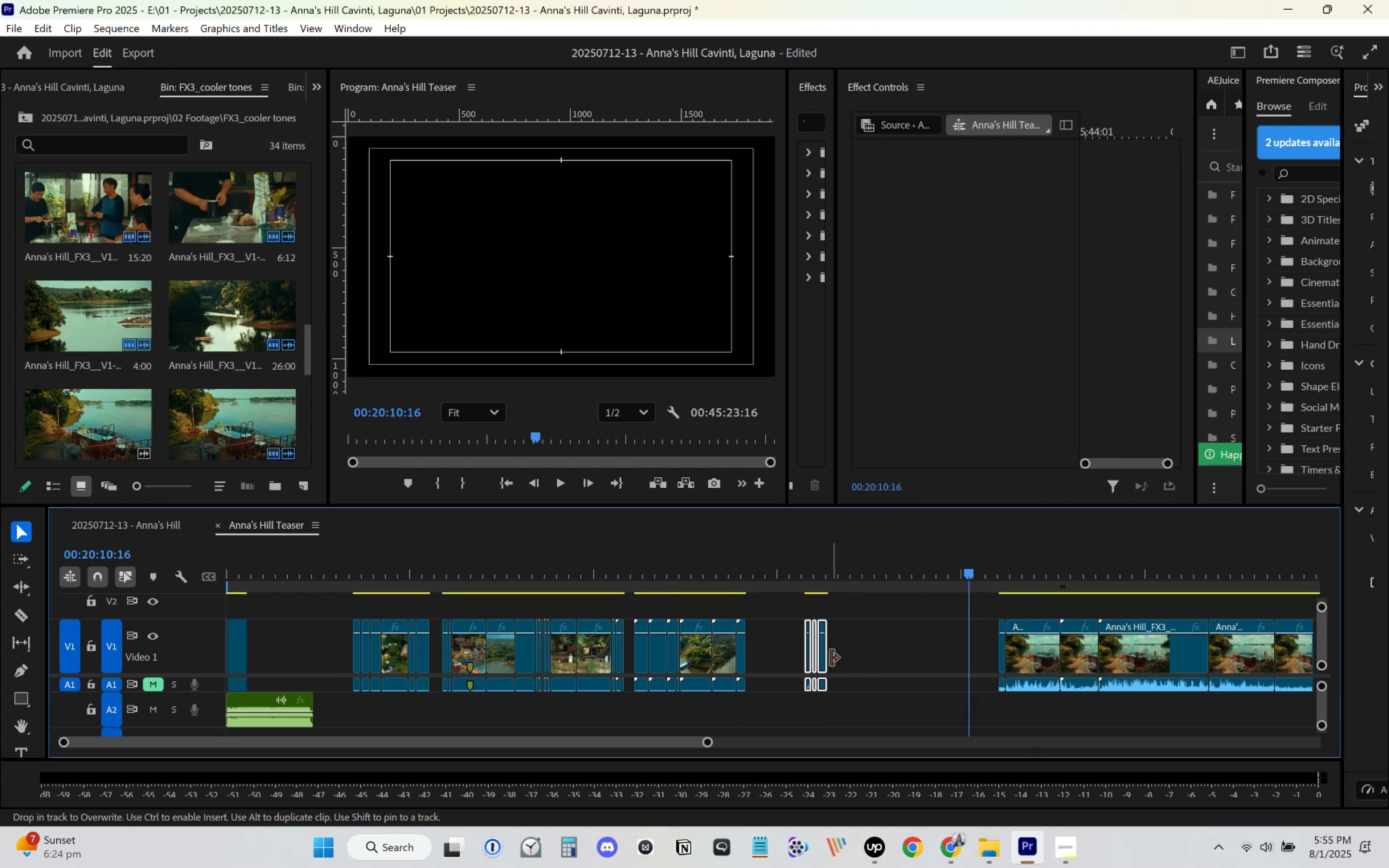 
left_click([873, 651])
 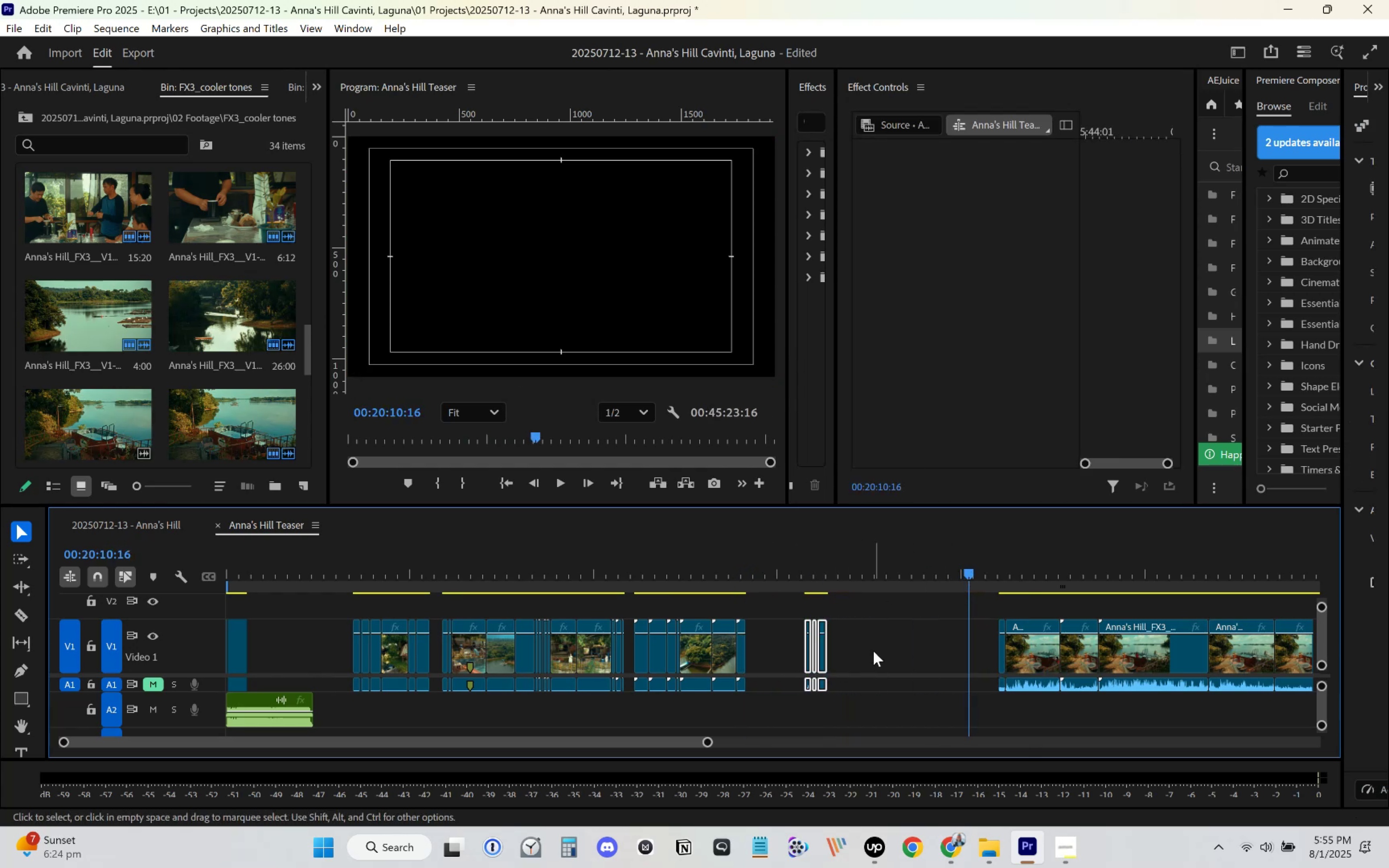 
key(Delete)
 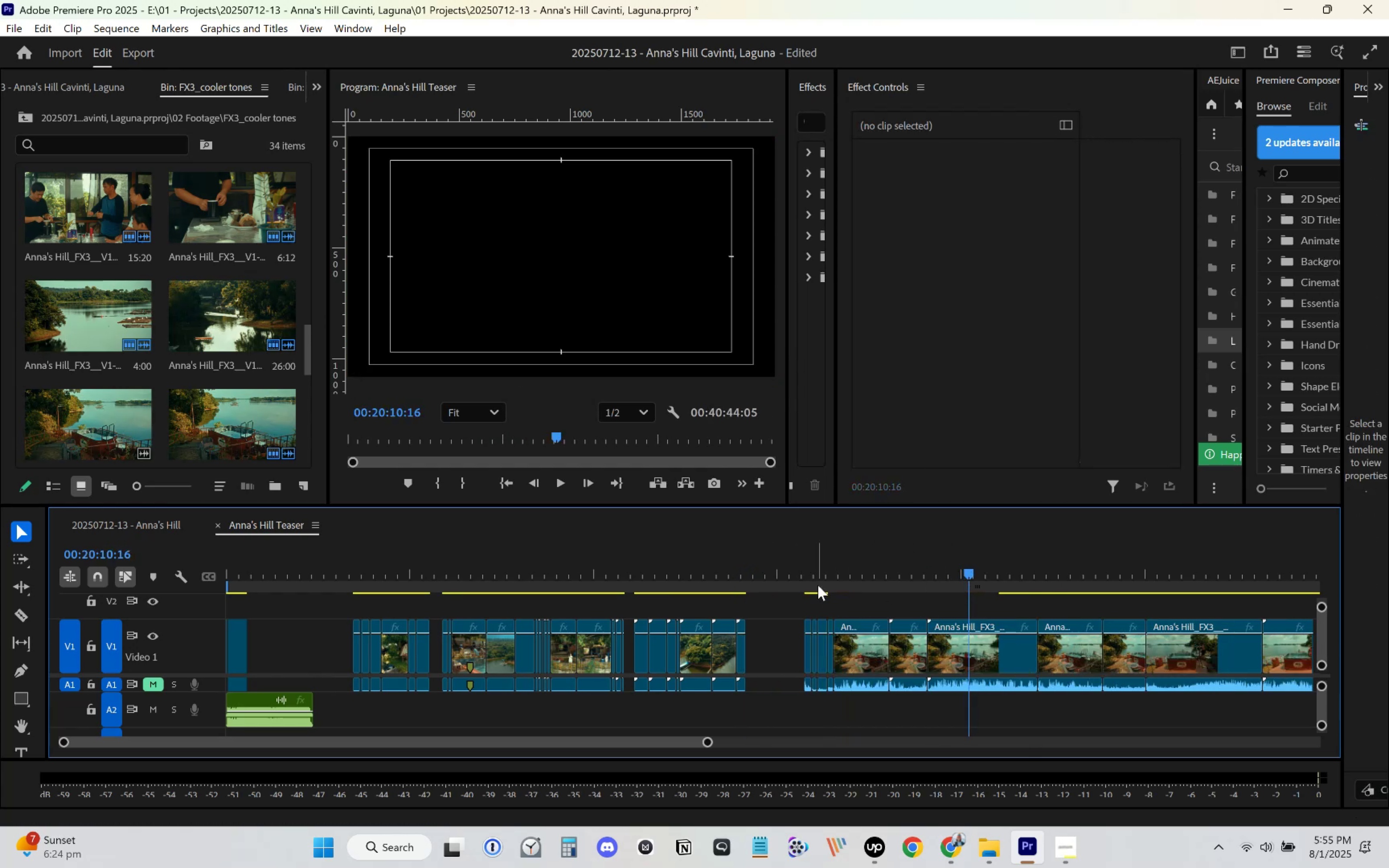 
left_click_drag(start_coordinate=[801, 574], to_coordinate=[833, 582])
 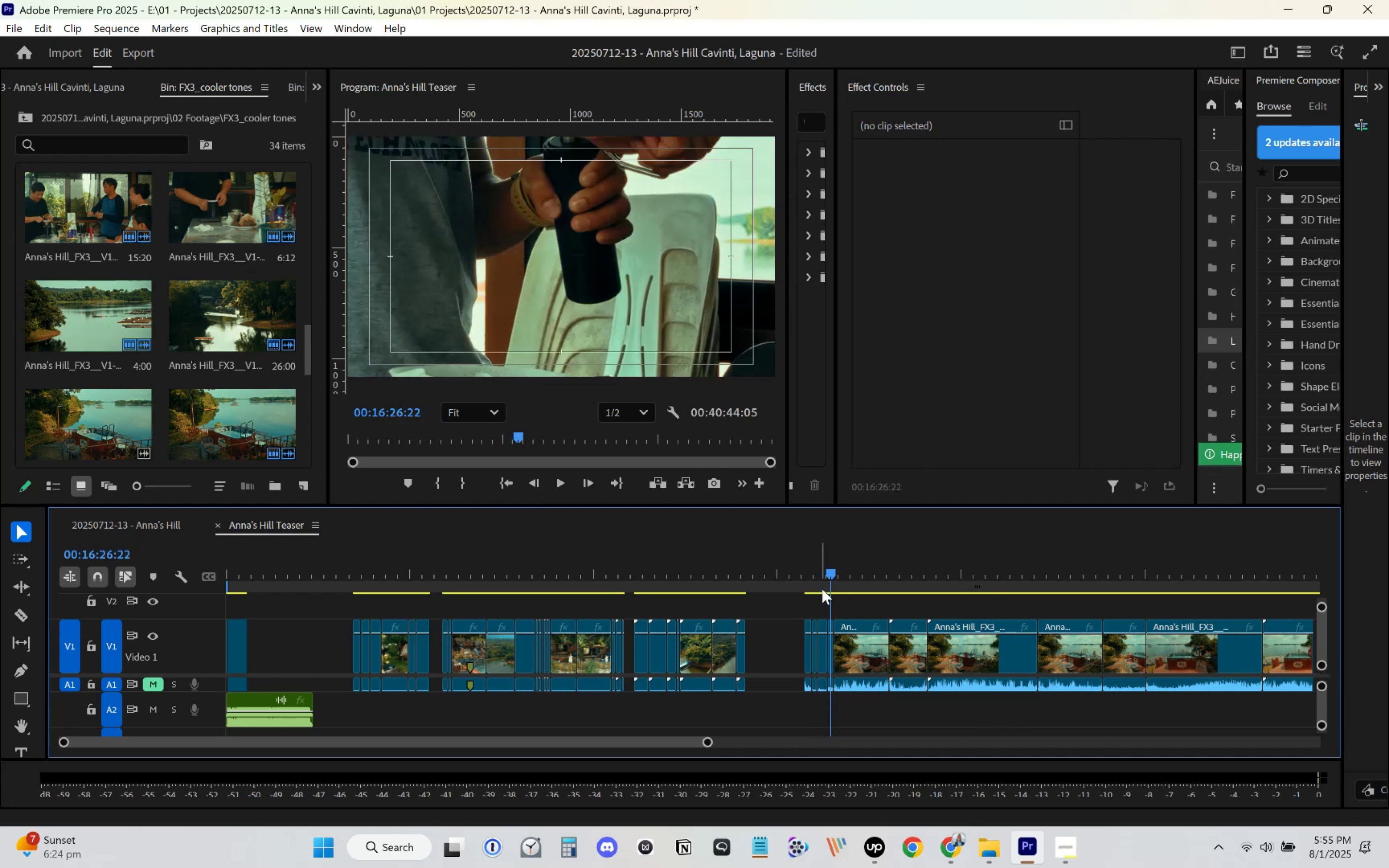 
left_click([822, 589])
 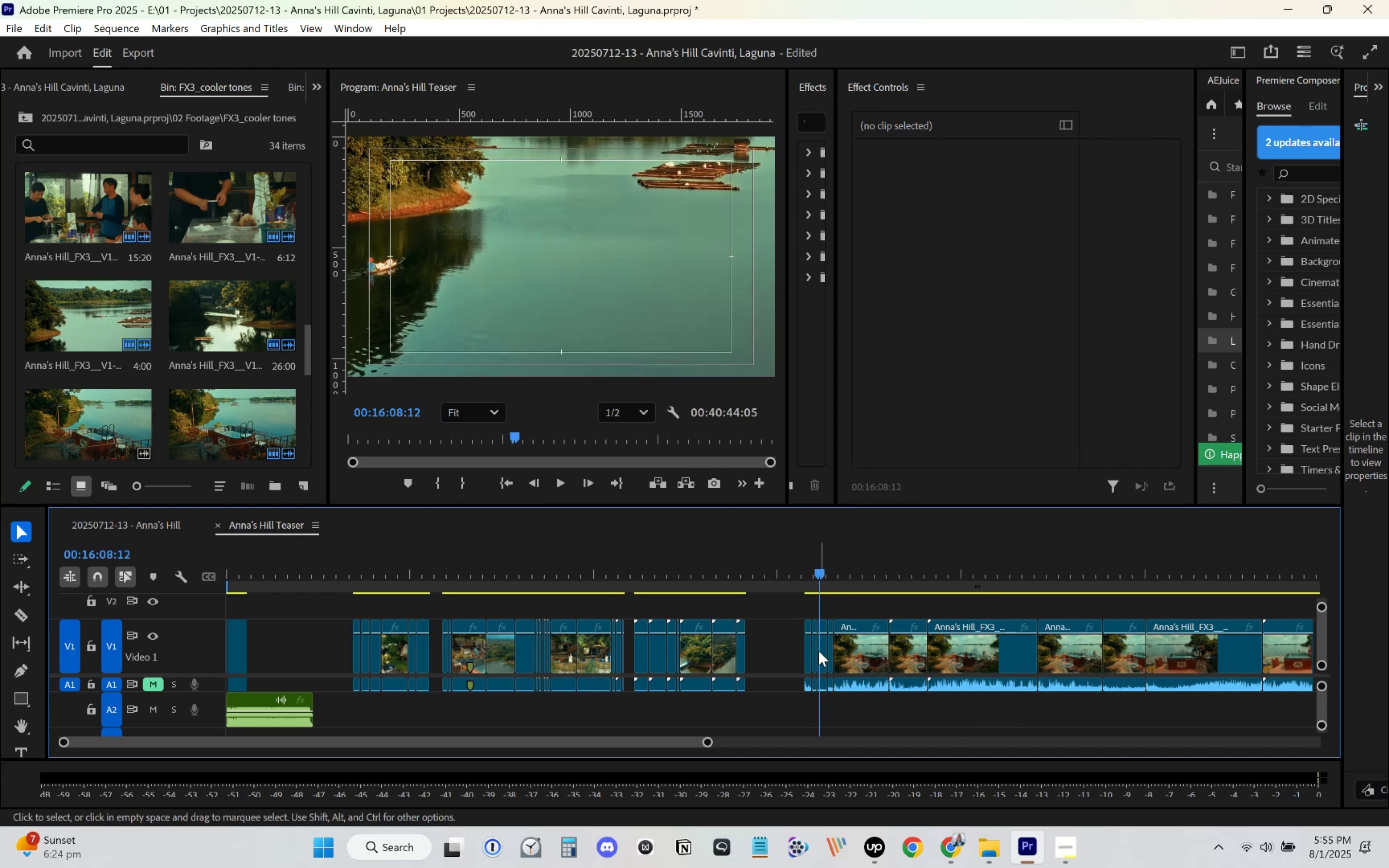 
left_click_drag(start_coordinate=[816, 654], to_coordinate=[271, 641])
 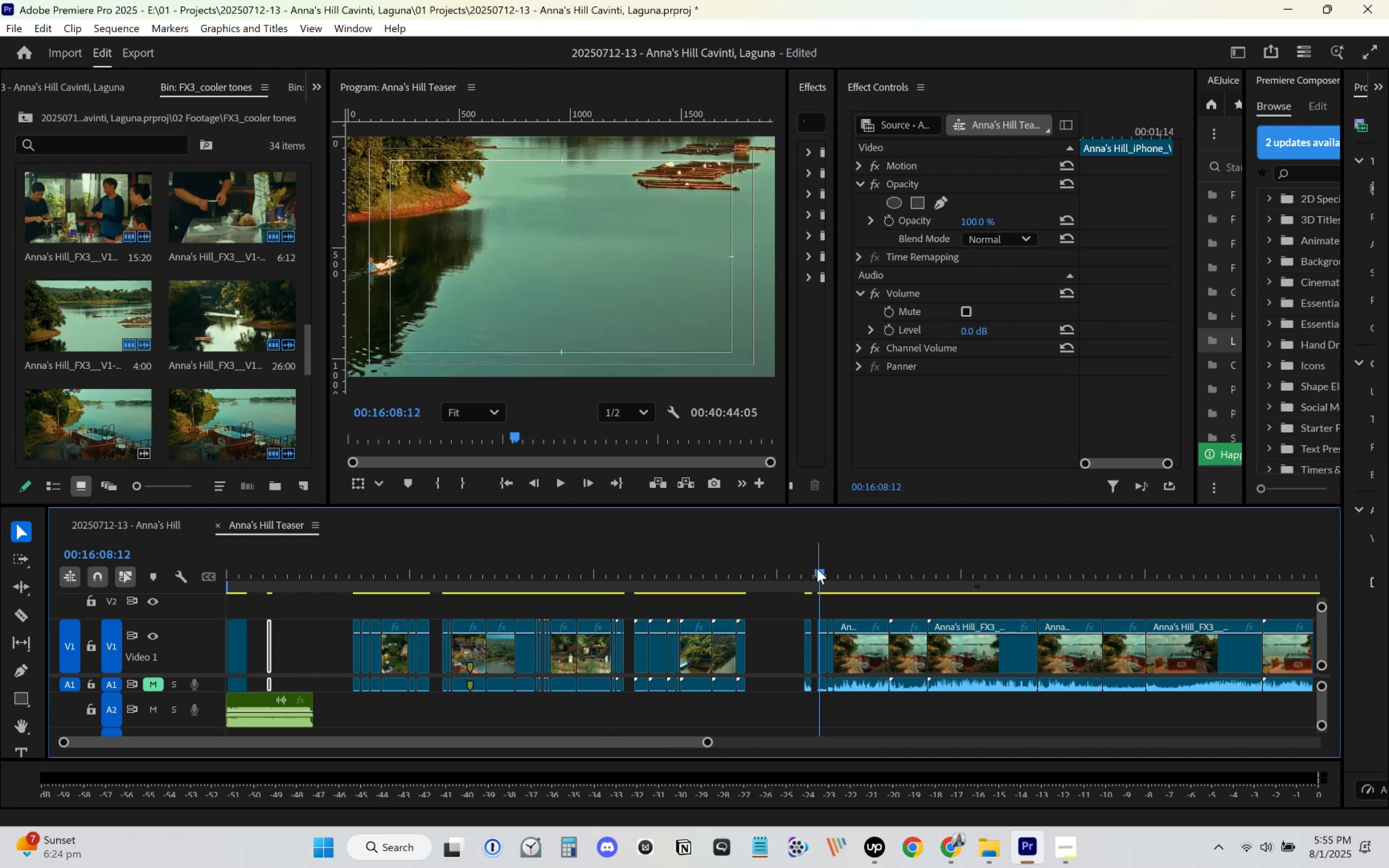 
left_click_drag(start_coordinate=[824, 566], to_coordinate=[839, 568])
 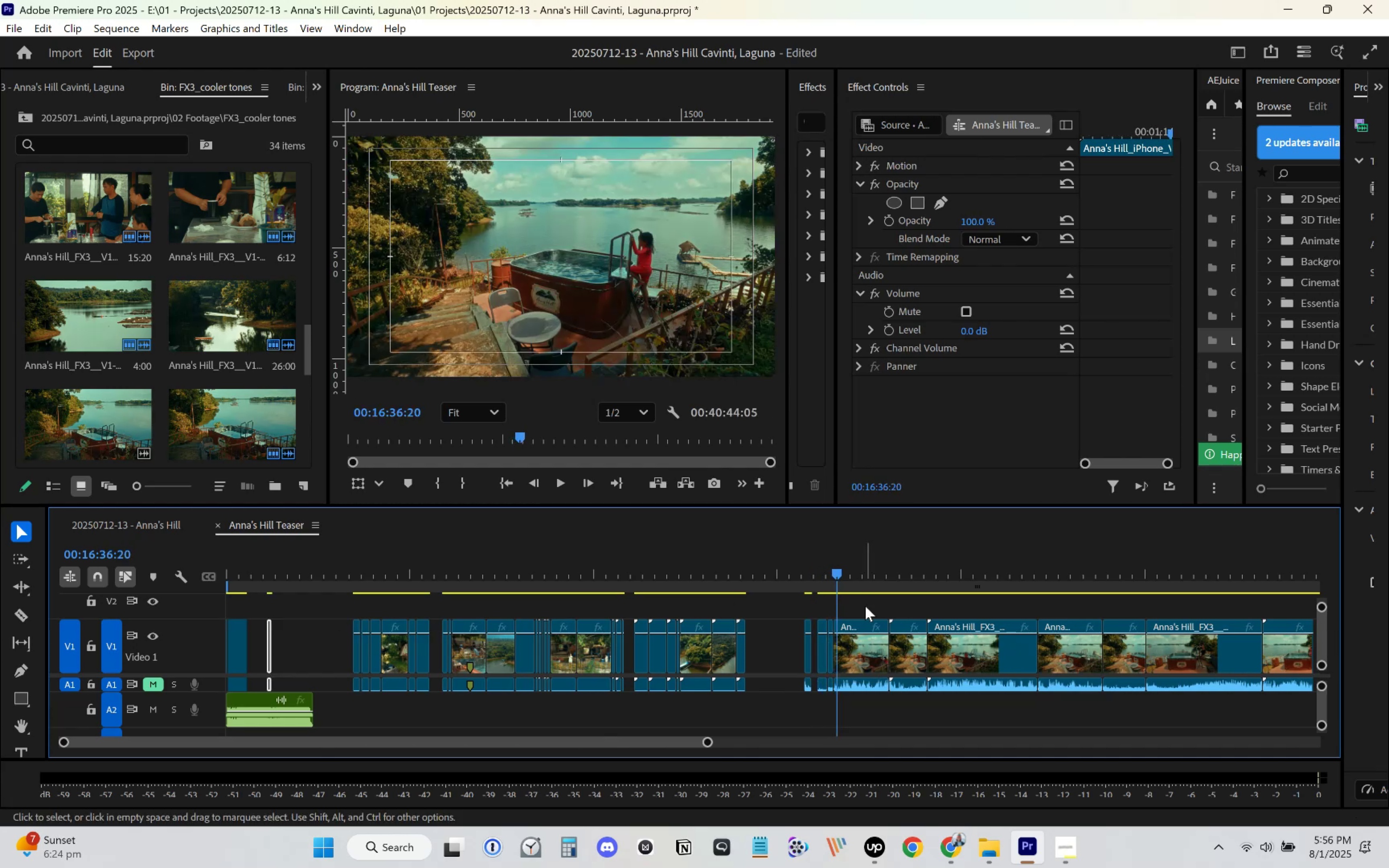 
left_click([857, 625])
 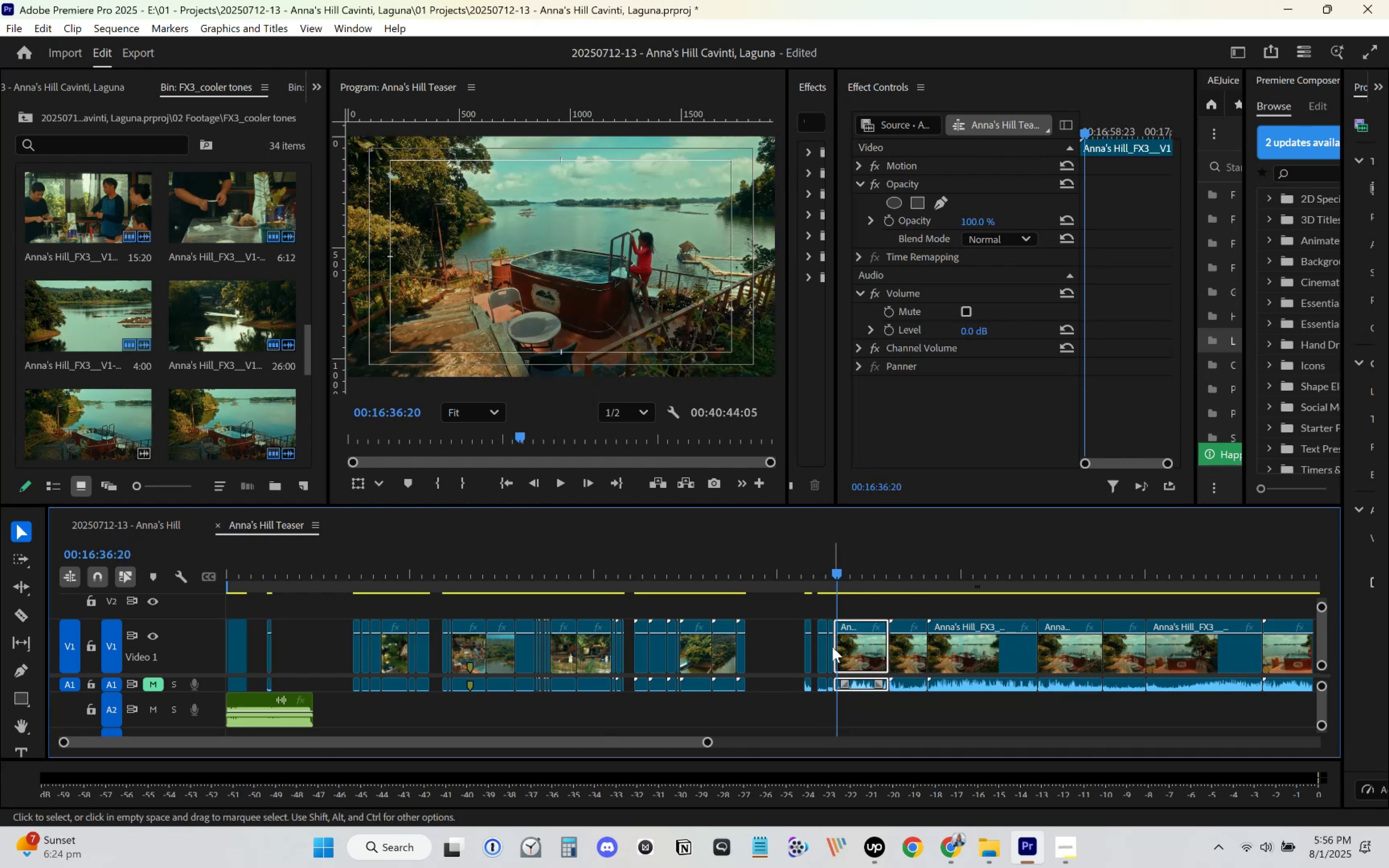 
left_click_drag(start_coordinate=[833, 648], to_coordinate=[285, 651])
 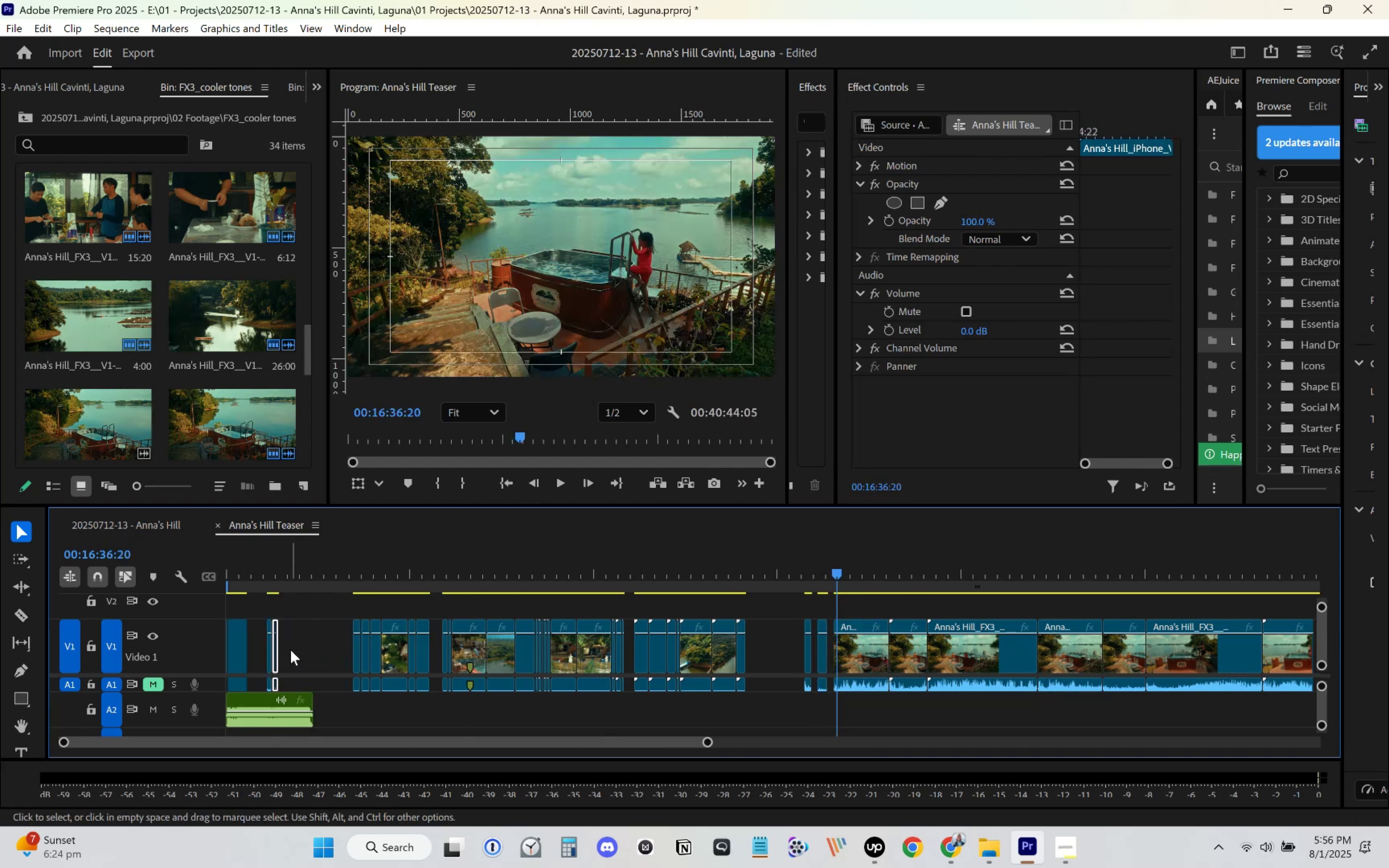 
left_click_drag(start_coordinate=[300, 647], to_coordinate=[263, 641])
 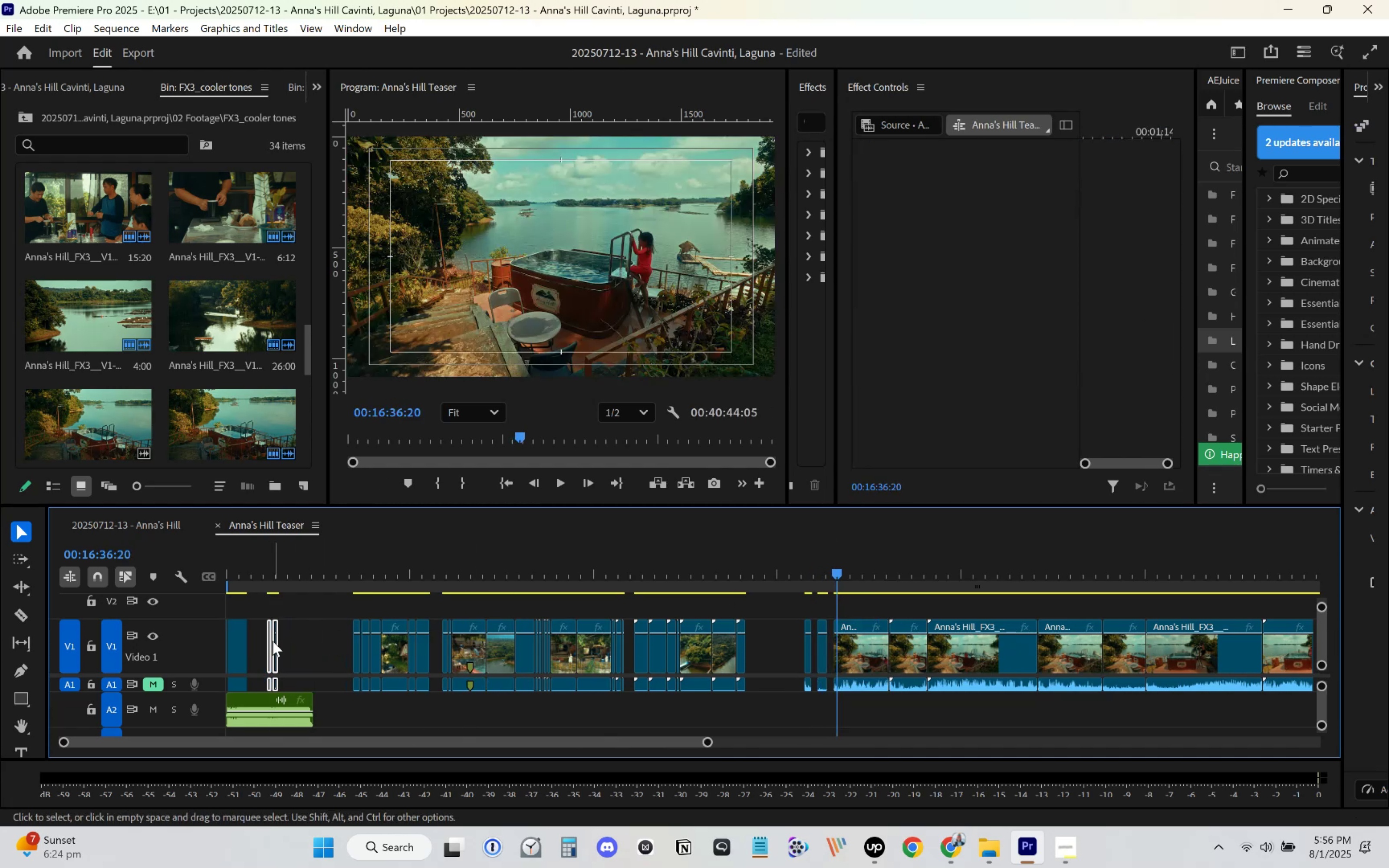 
right_click([273, 641])
 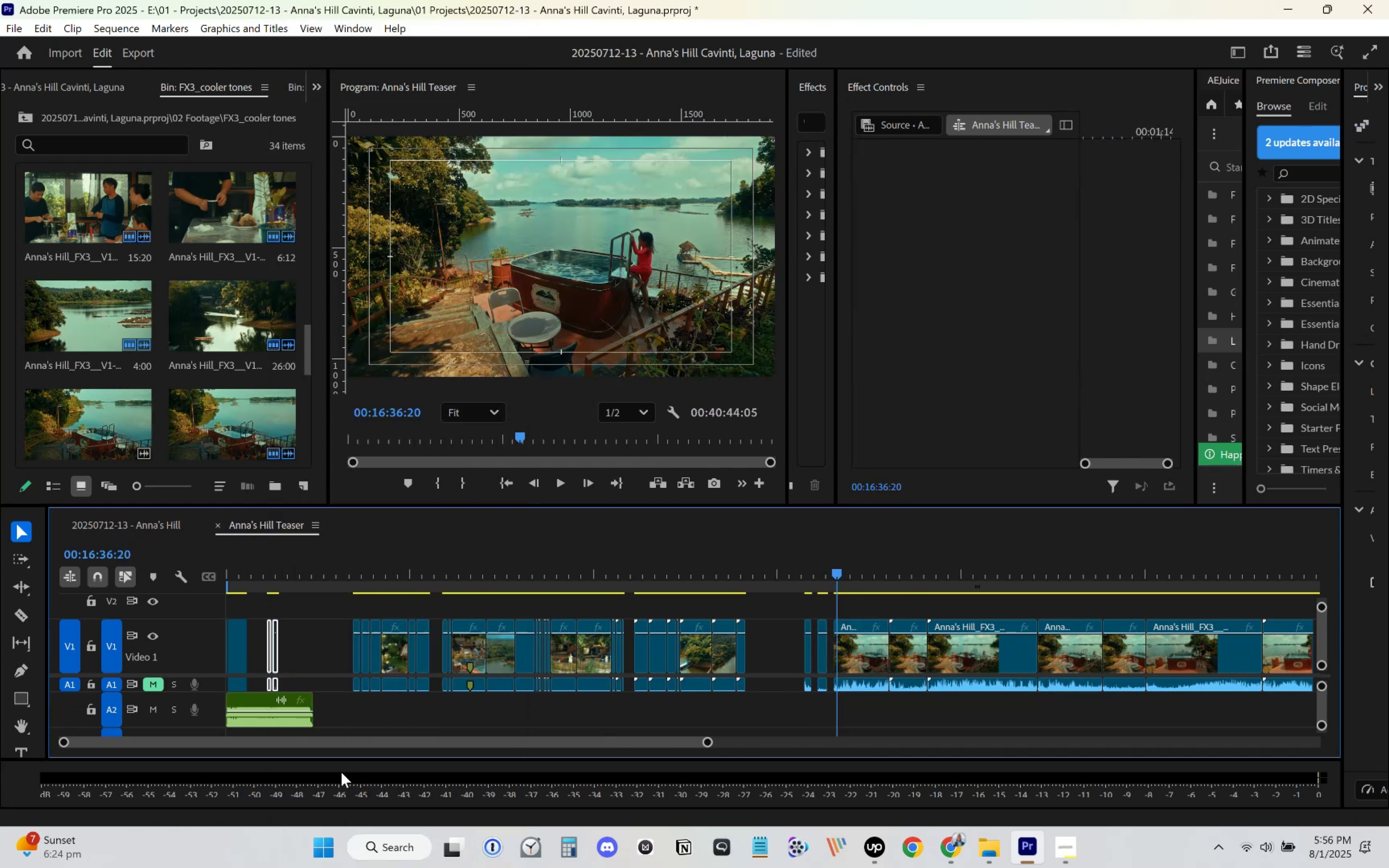 
left_click_drag(start_coordinate=[288, 580], to_coordinate=[40, 597])
 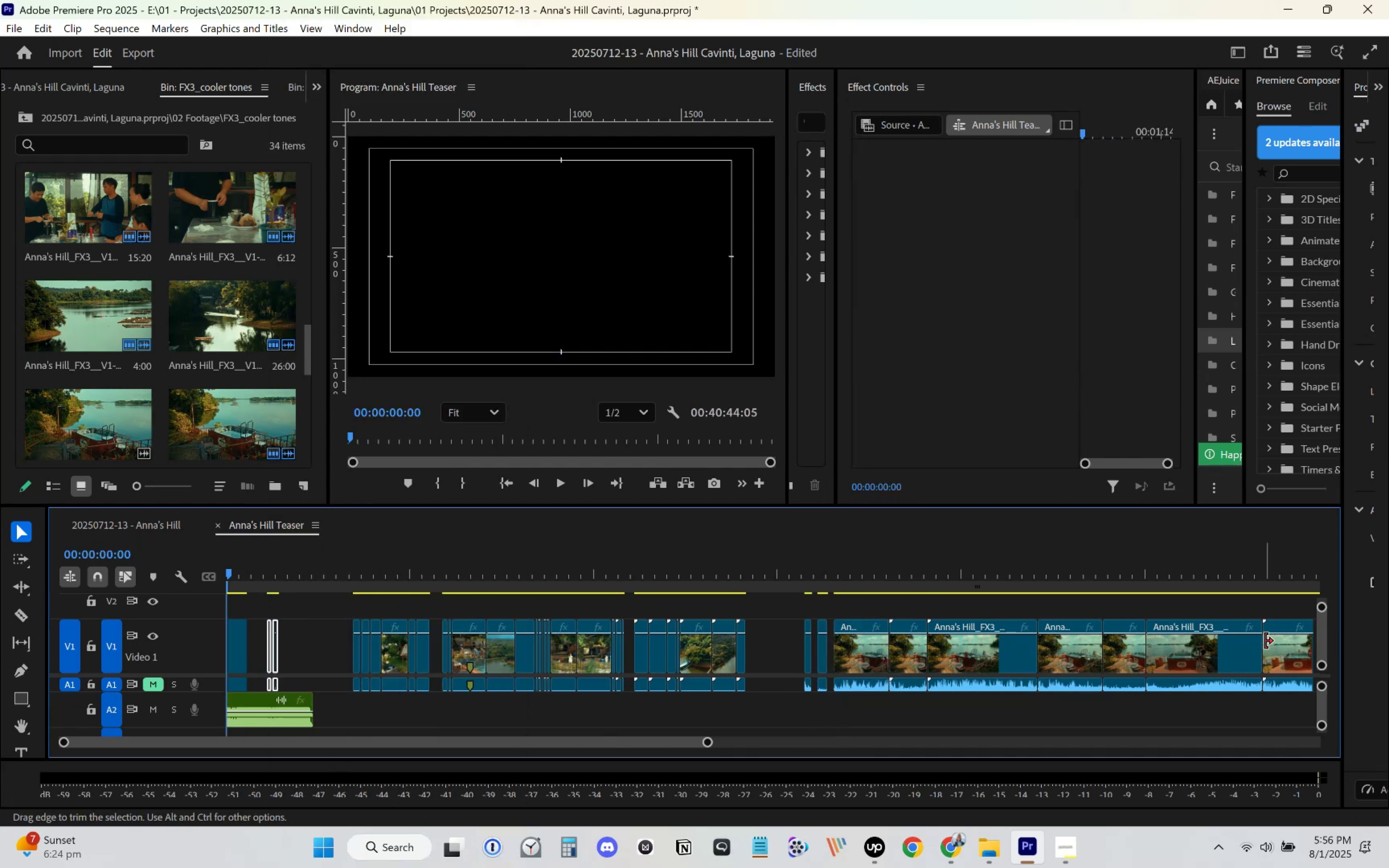 
key(Control+S)
 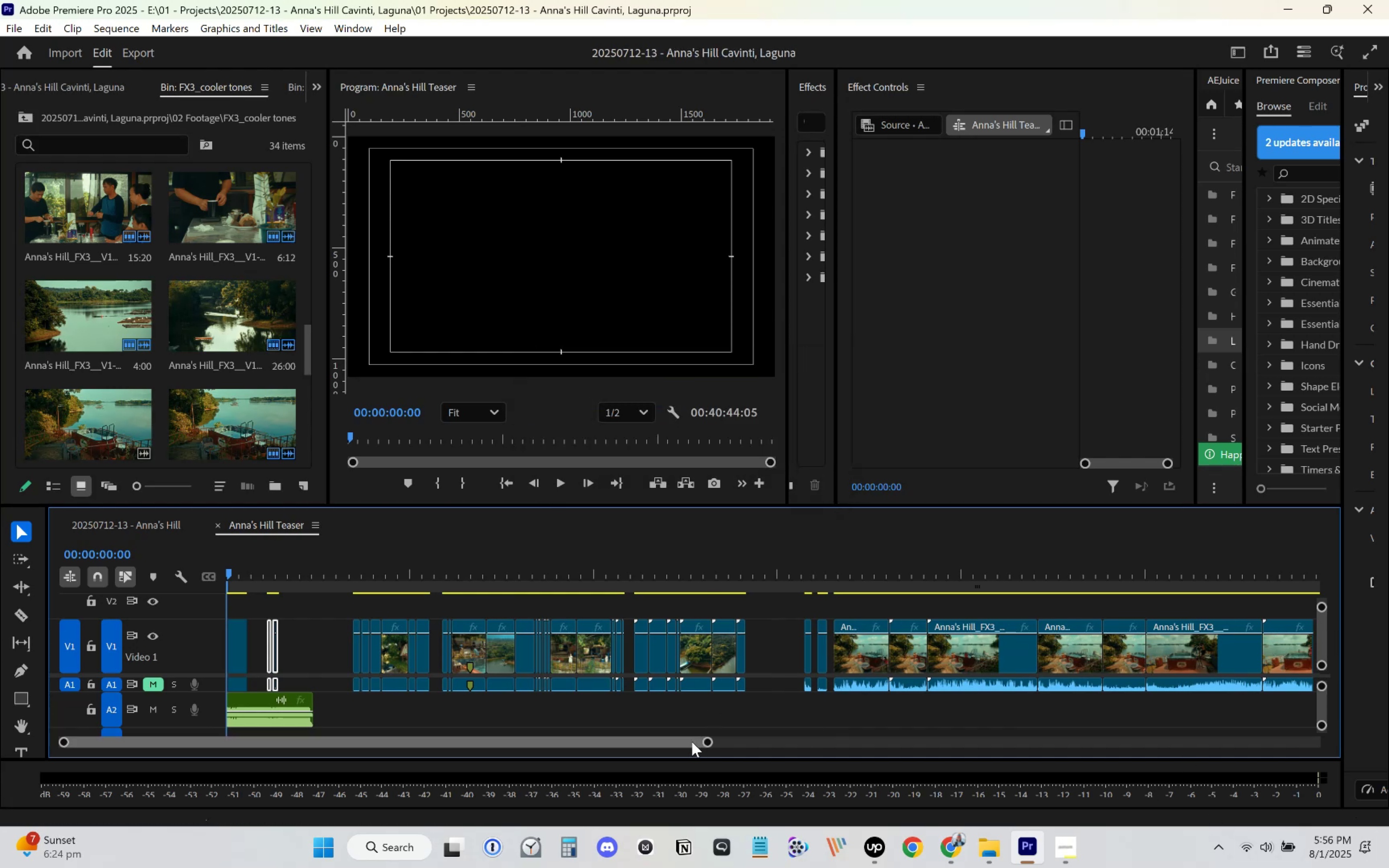 
left_click_drag(start_coordinate=[705, 741], to_coordinate=[500, 717])
 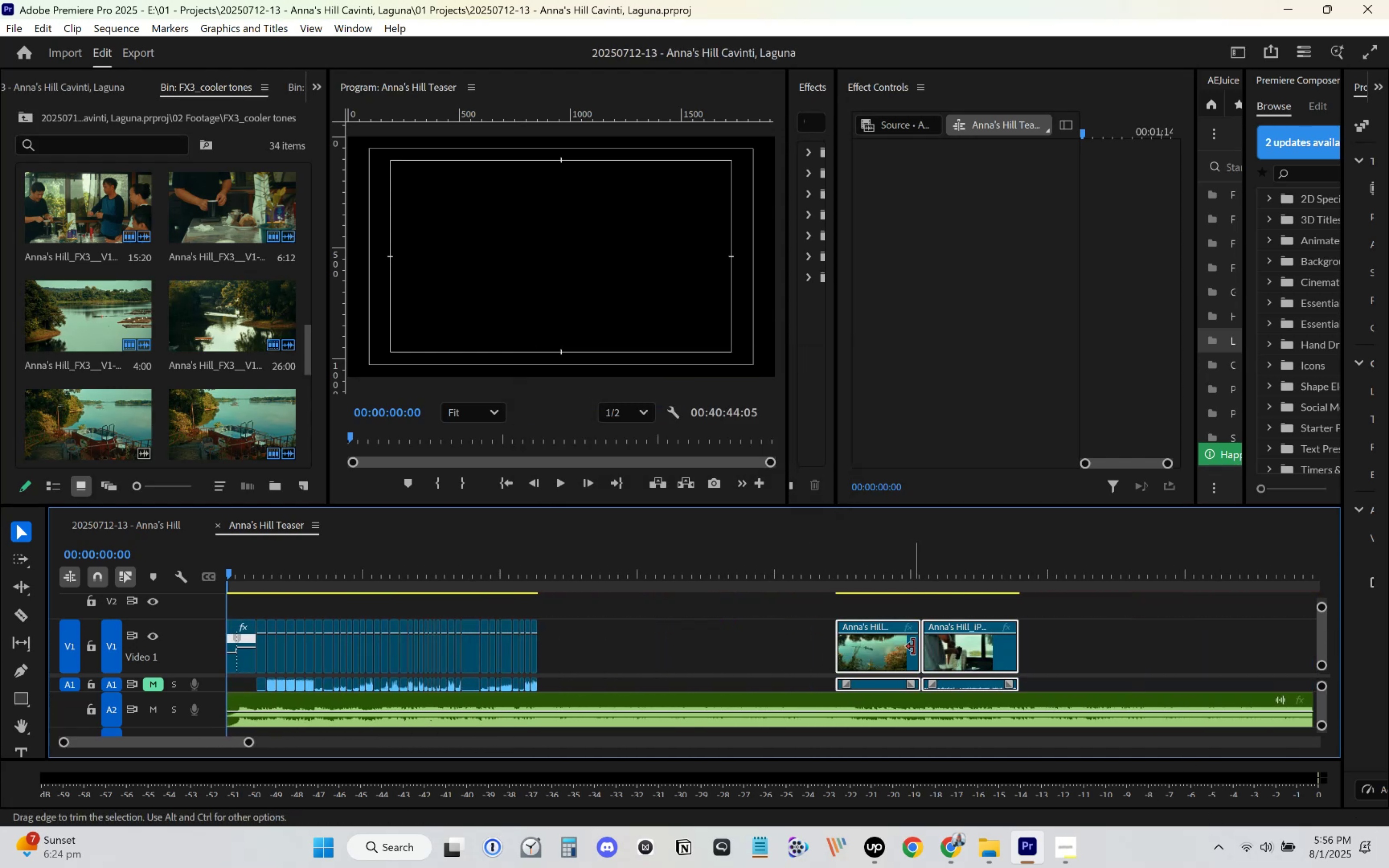 
left_click_drag(start_coordinate=[866, 658], to_coordinate=[578, 663])
 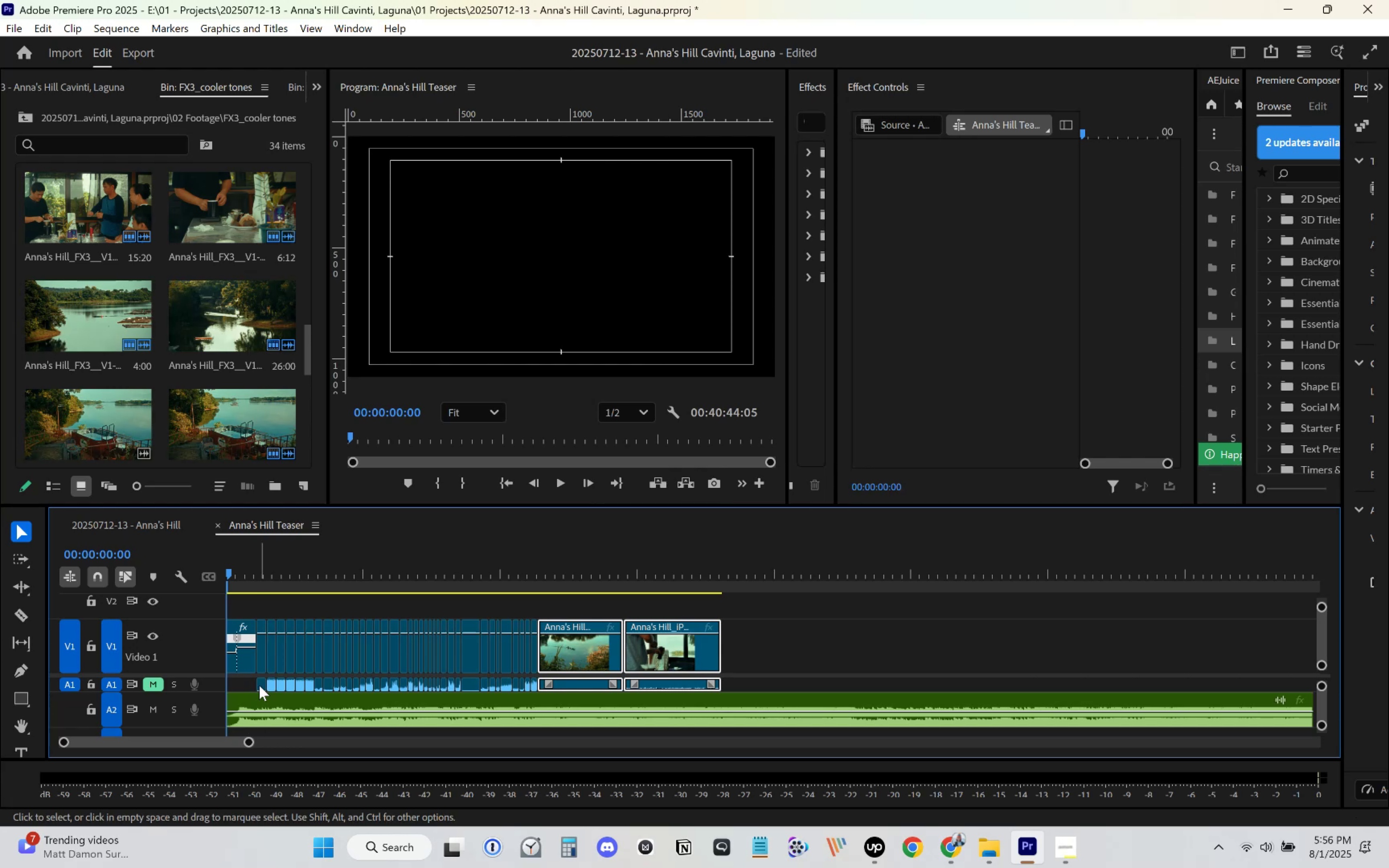 
left_click_drag(start_coordinate=[248, 742], to_coordinate=[207, 745])
 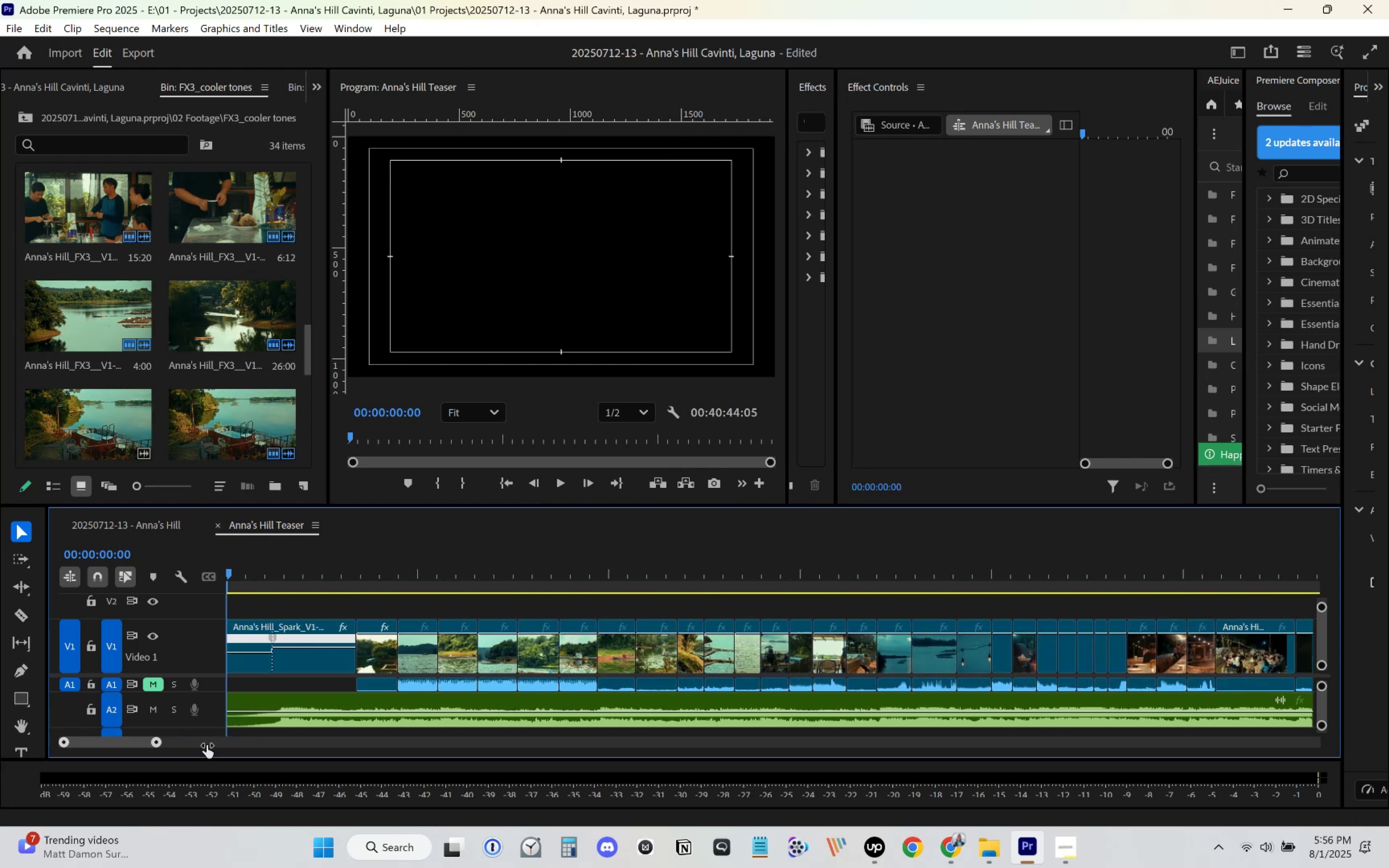 
key(Space)
 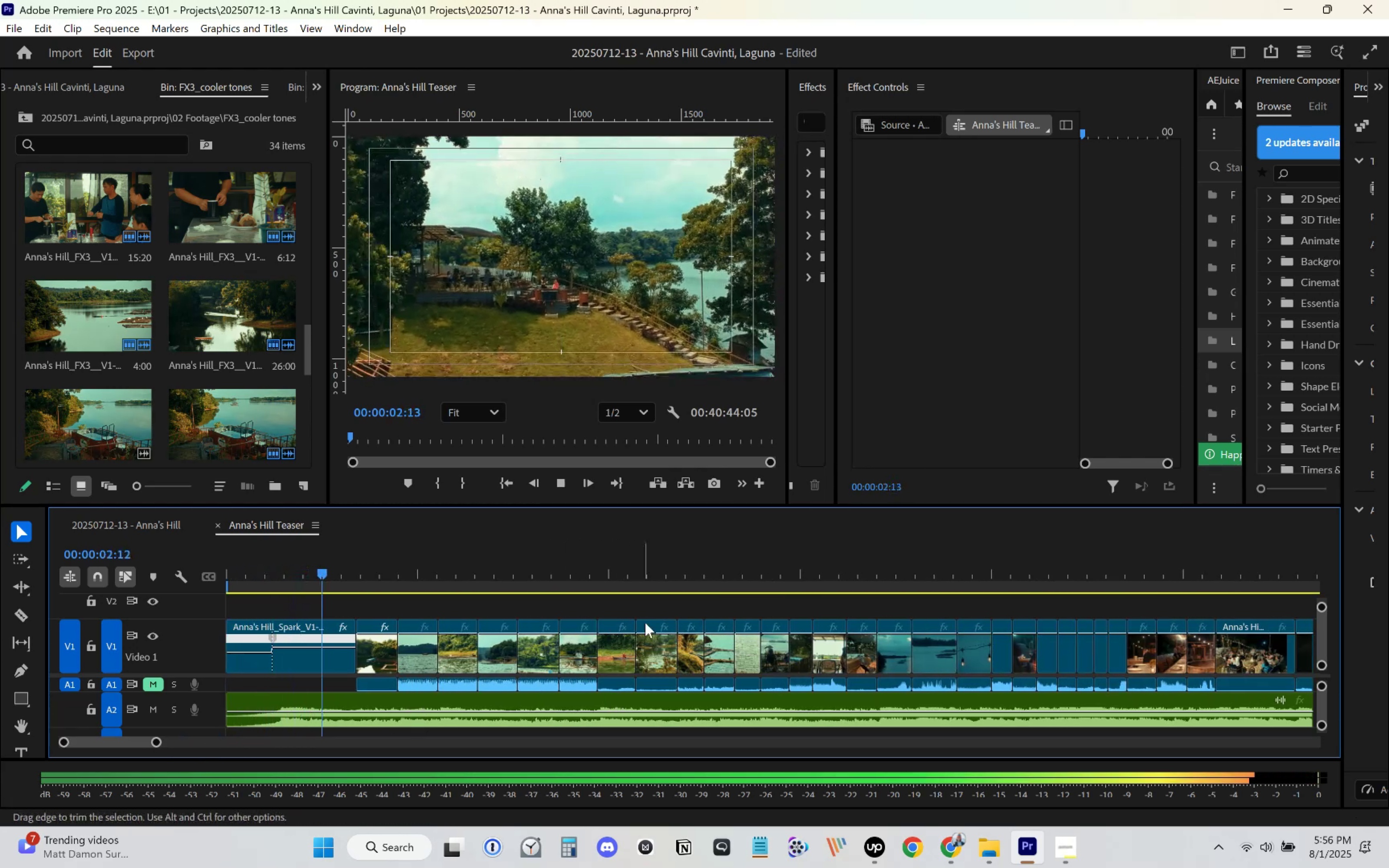 
scroll: coordinate [717, 652], scroll_direction: down, amount: 2.0
 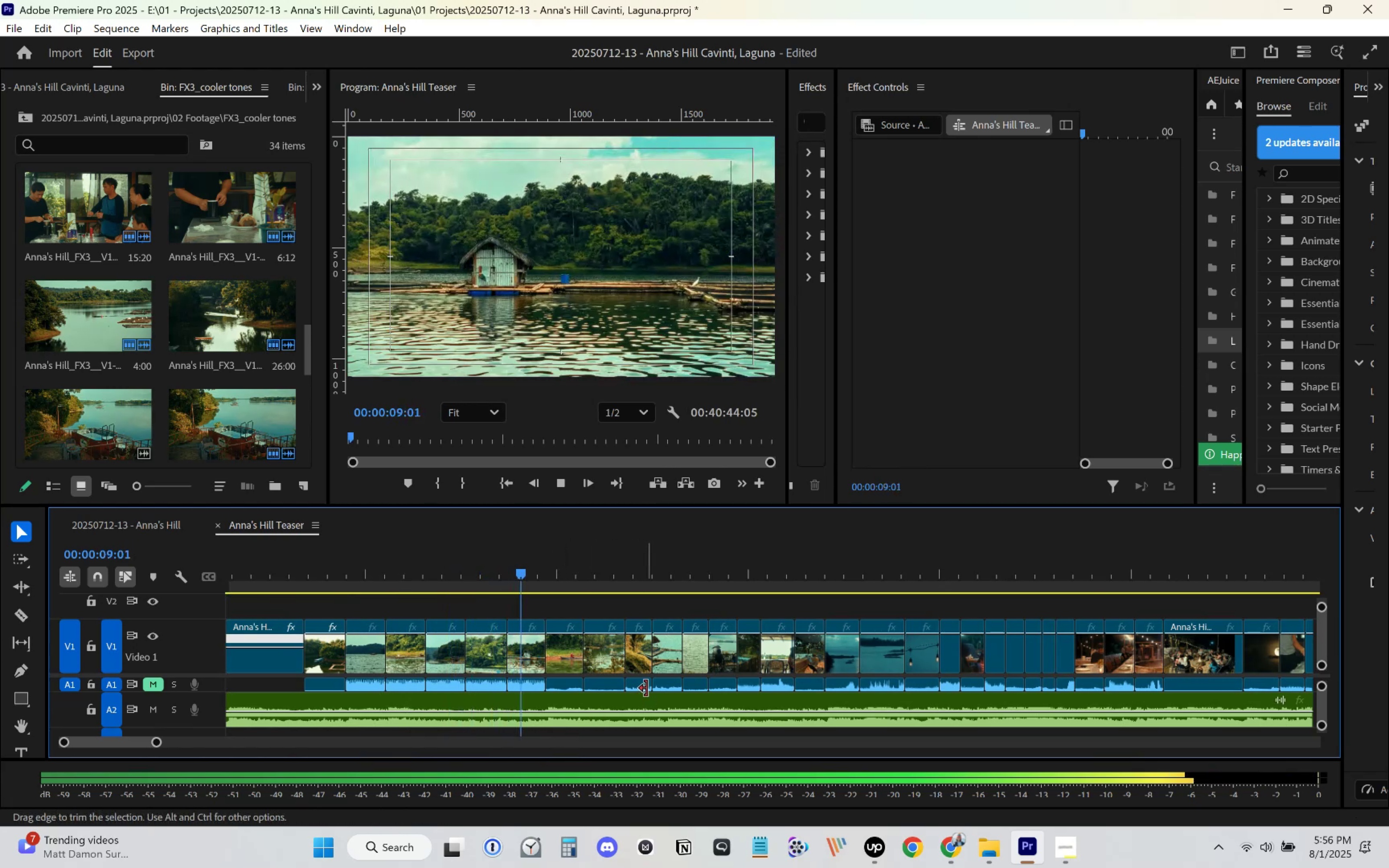 
wait(7.16)
 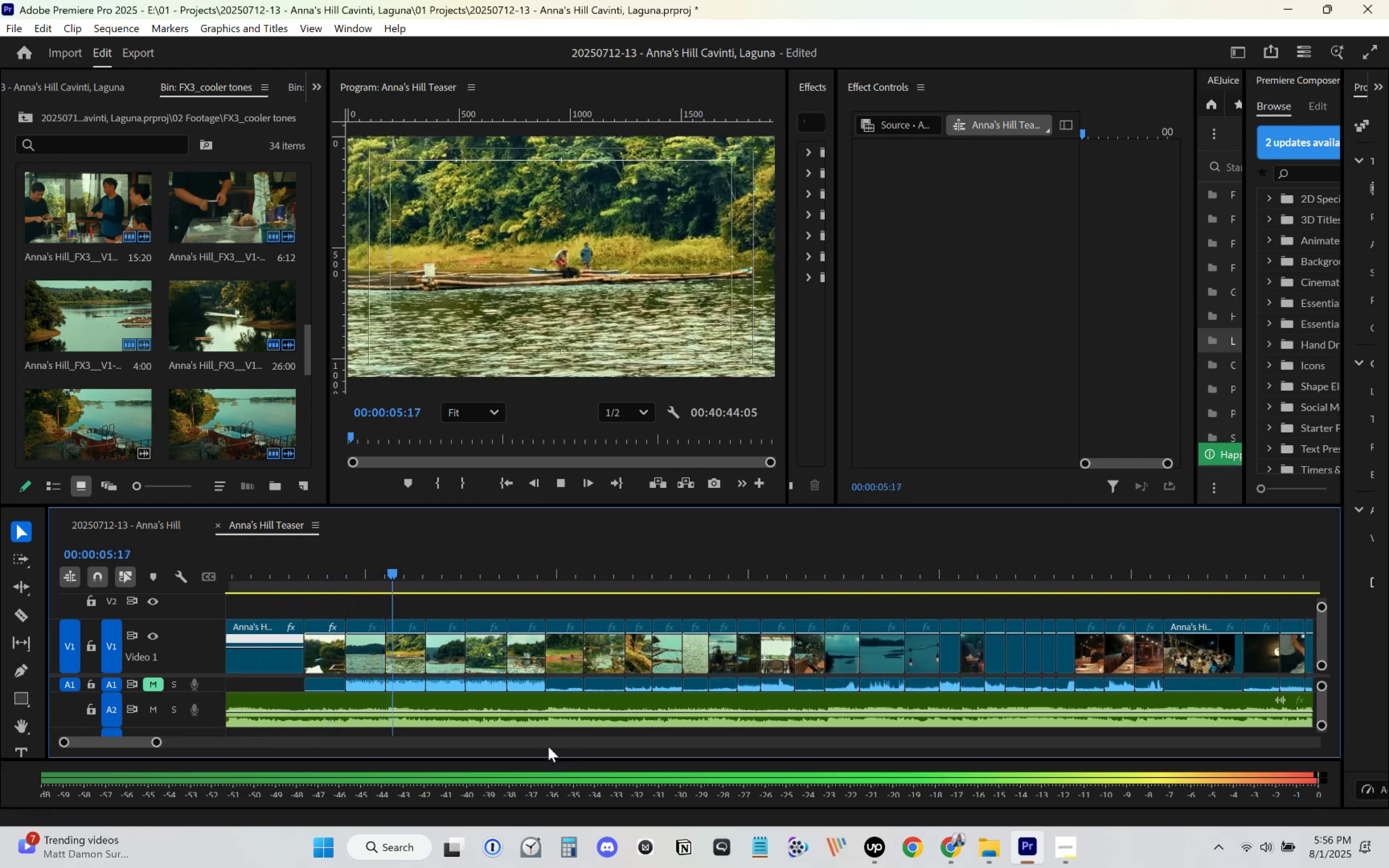 
scroll: coordinate [725, 695], scroll_direction: down, amount: 15.0
 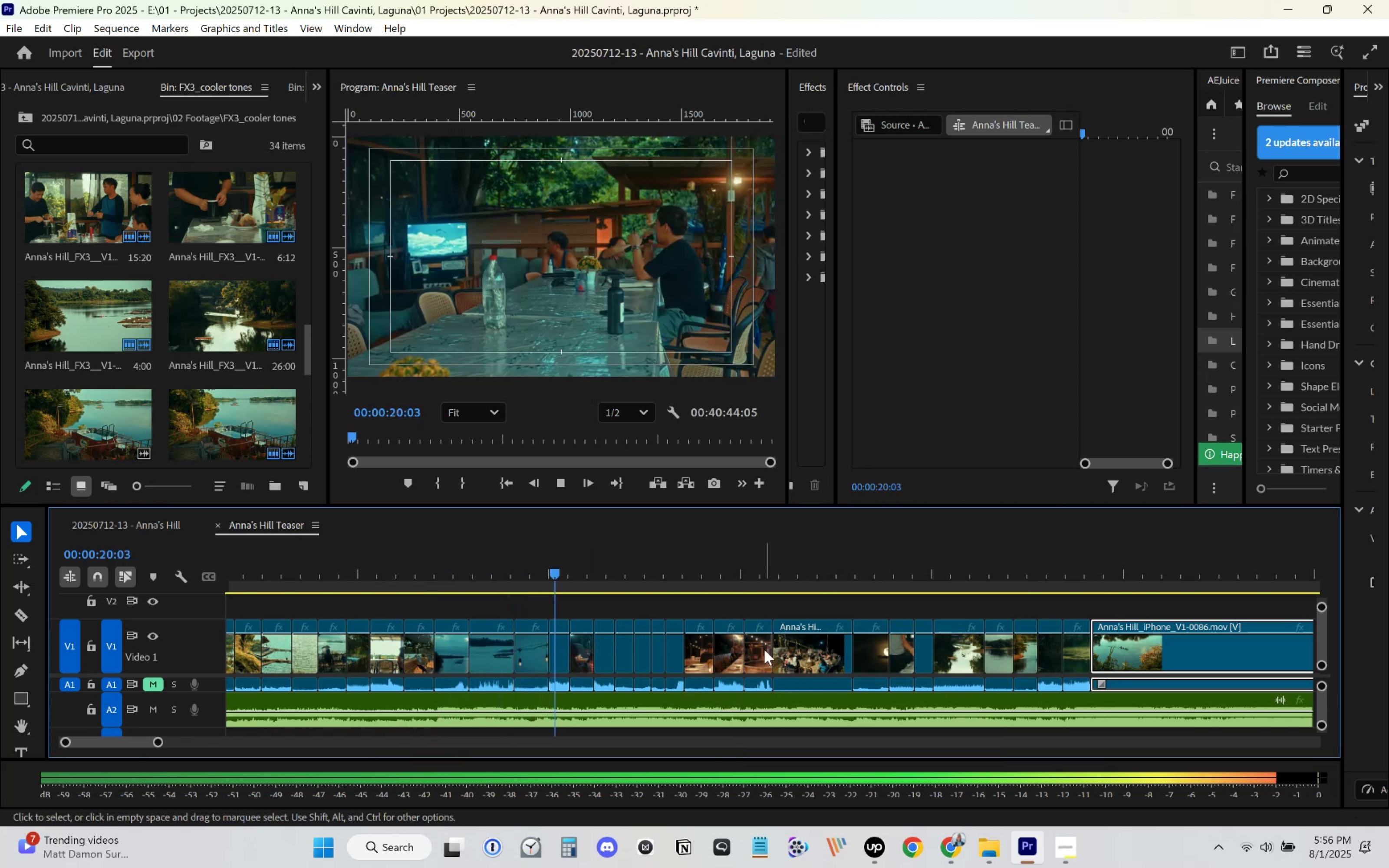 
wait(5.65)
 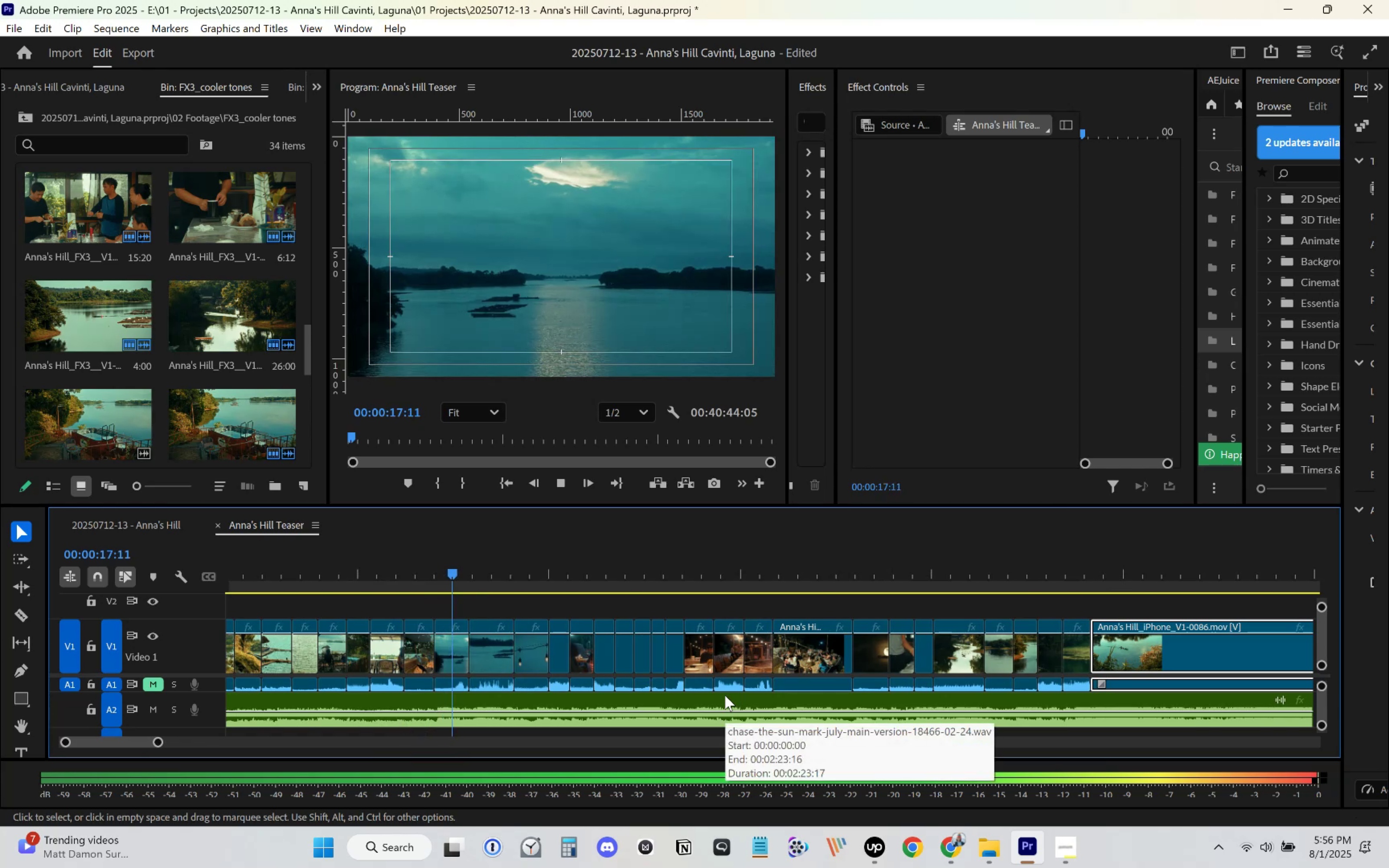 
scroll: coordinate [764, 650], scroll_direction: down, amount: 11.0
 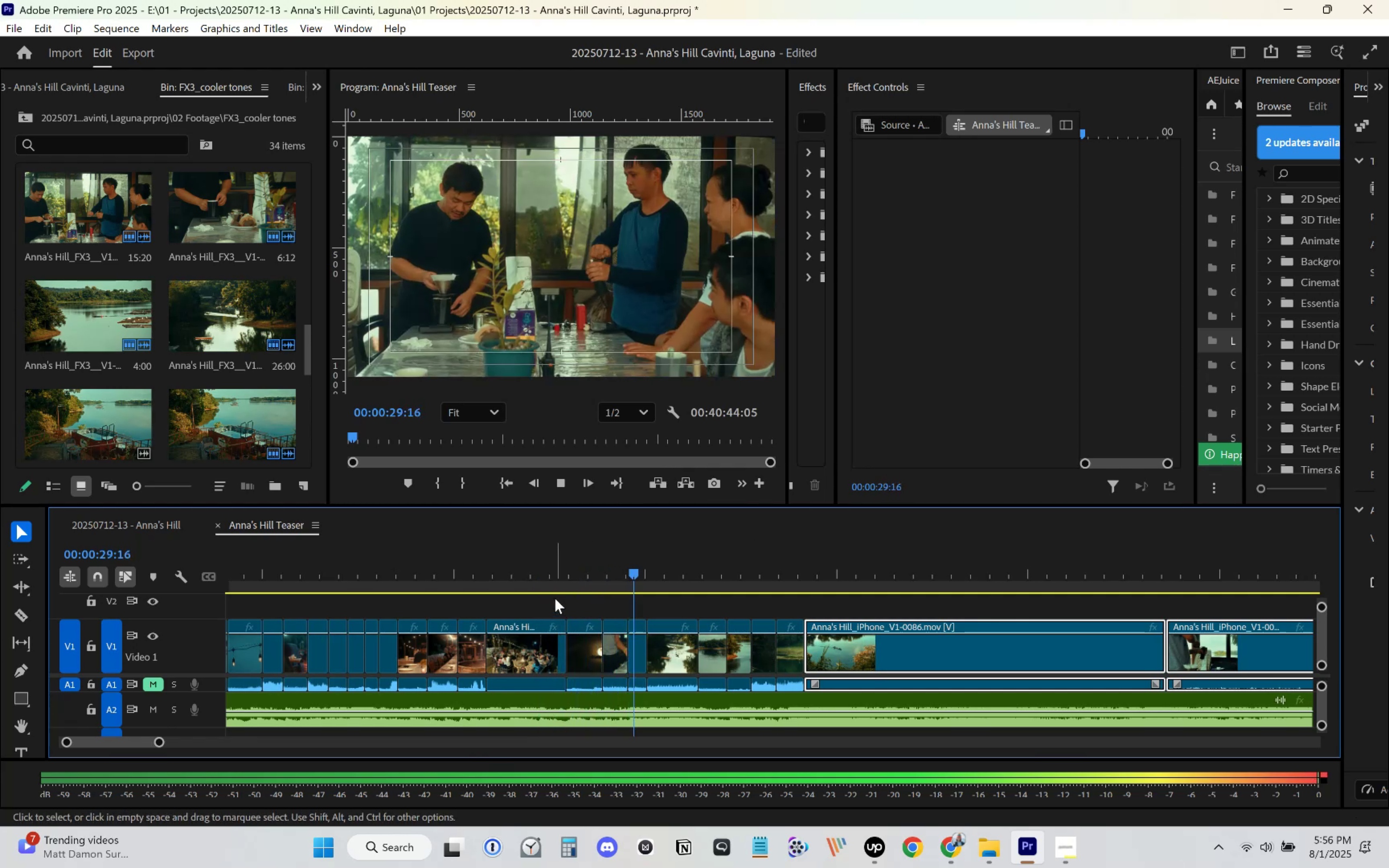 
double_click([495, 581])
 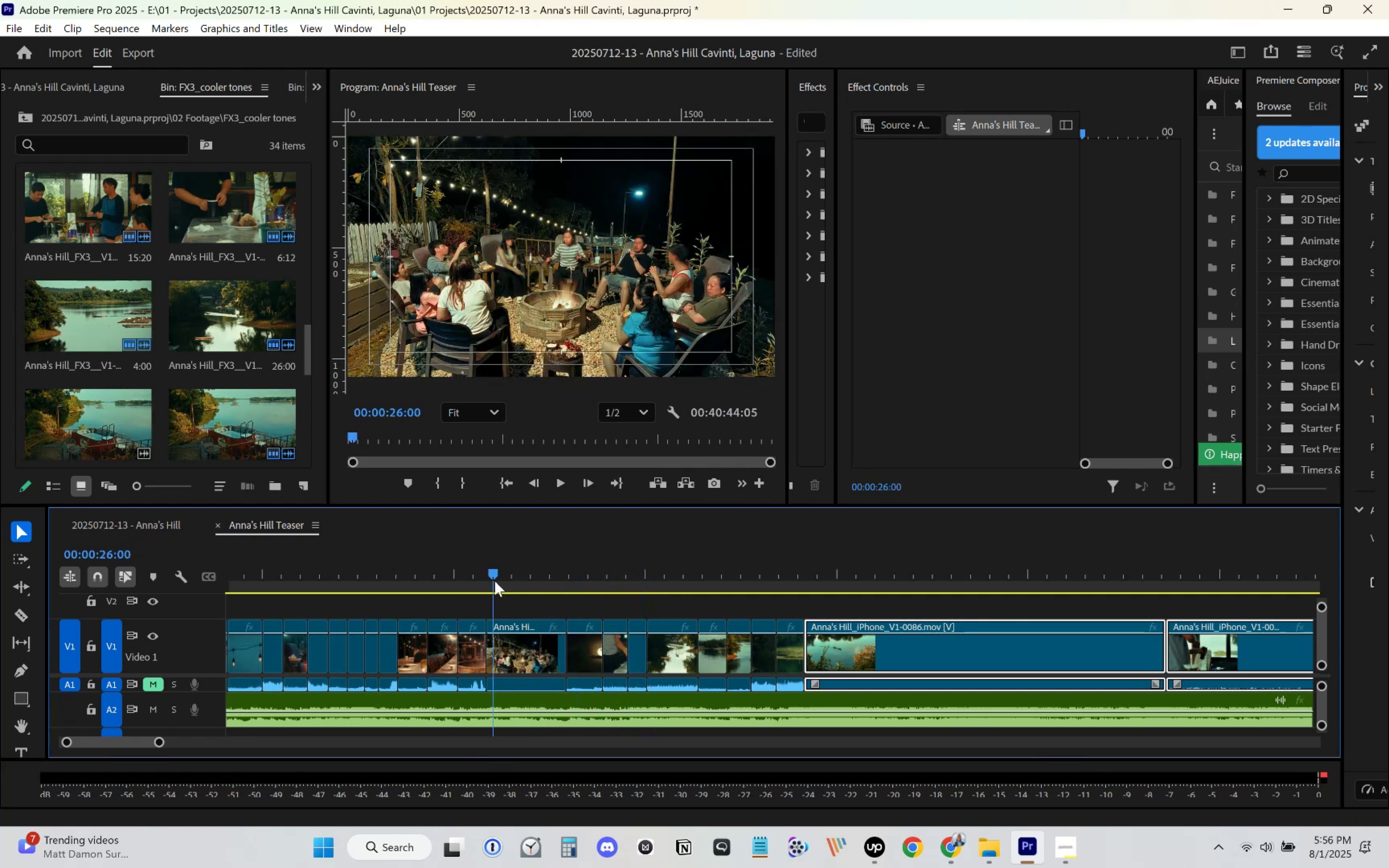 
key(Space)
 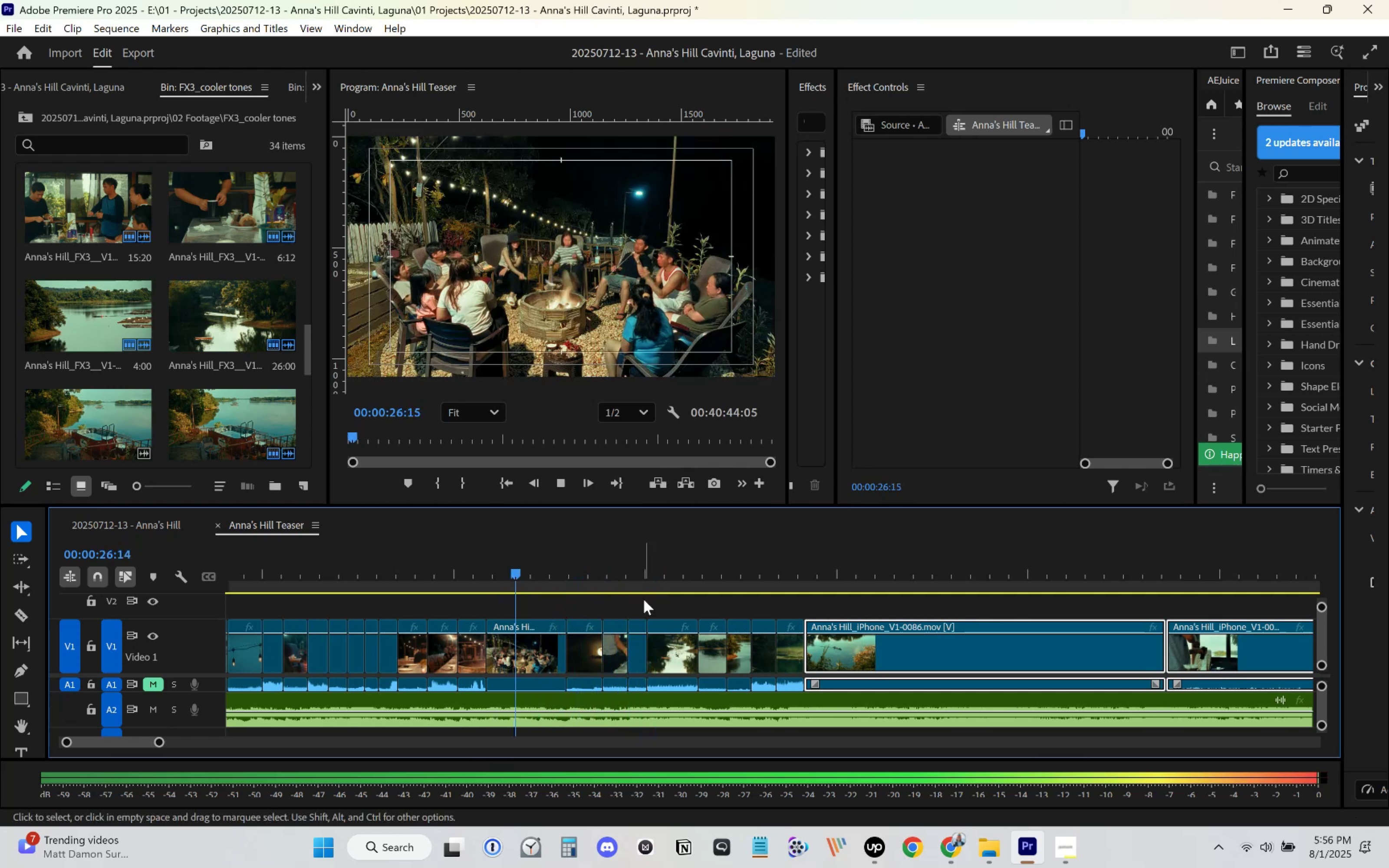 
scroll: coordinate [653, 614], scroll_direction: down, amount: 7.0
 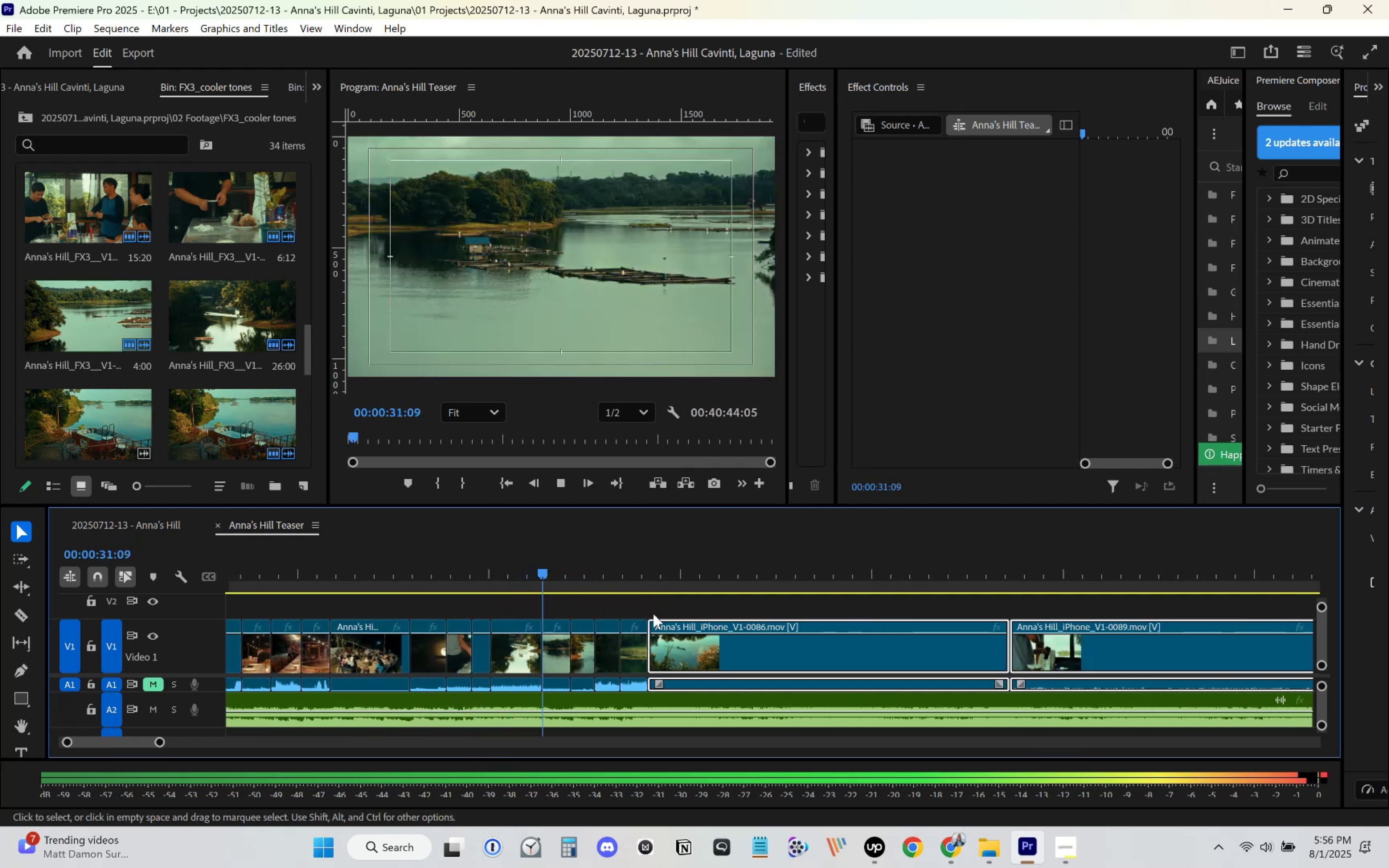 
key(Space)
 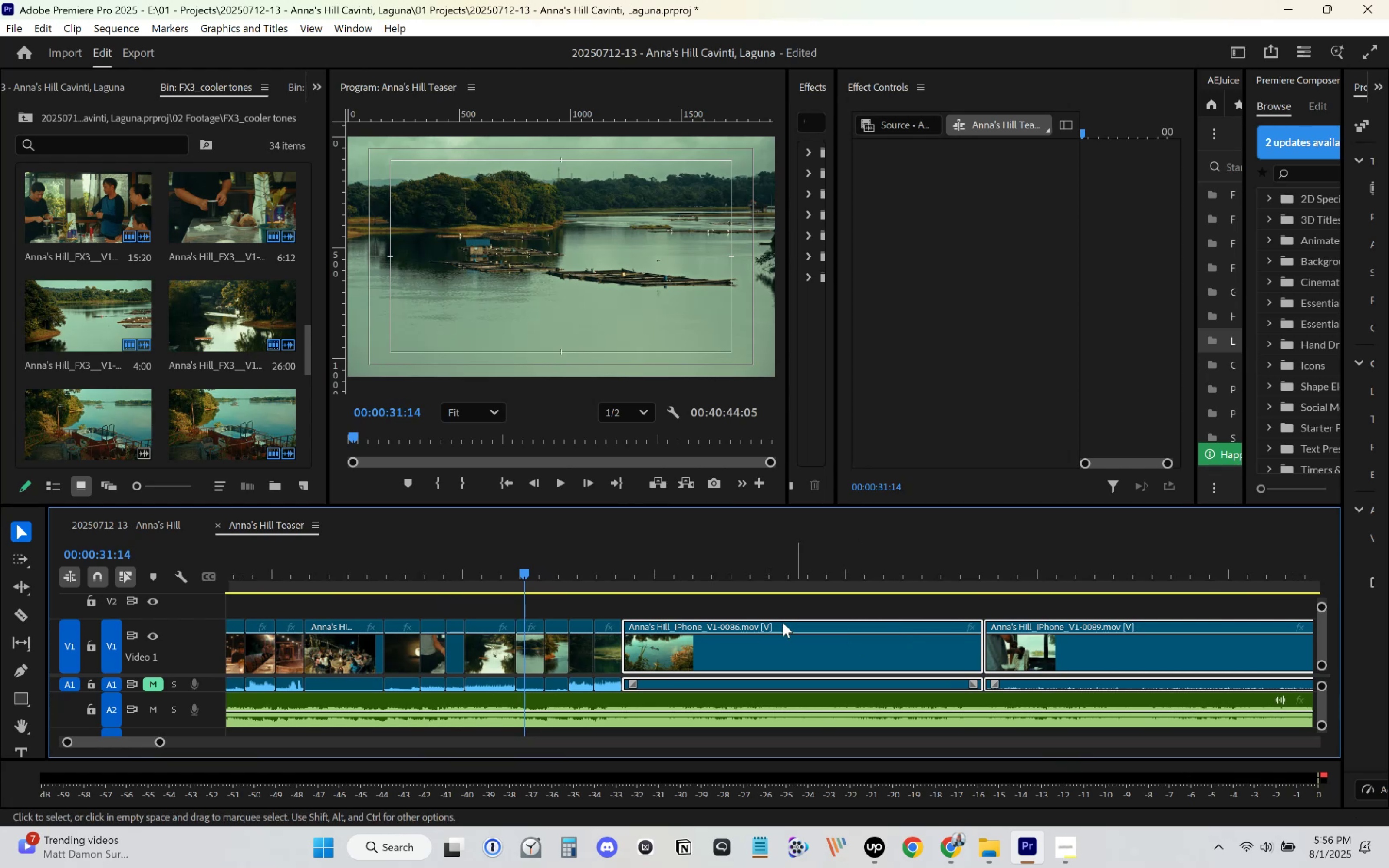 
left_click_drag(start_coordinate=[709, 562], to_coordinate=[1065, 582])
 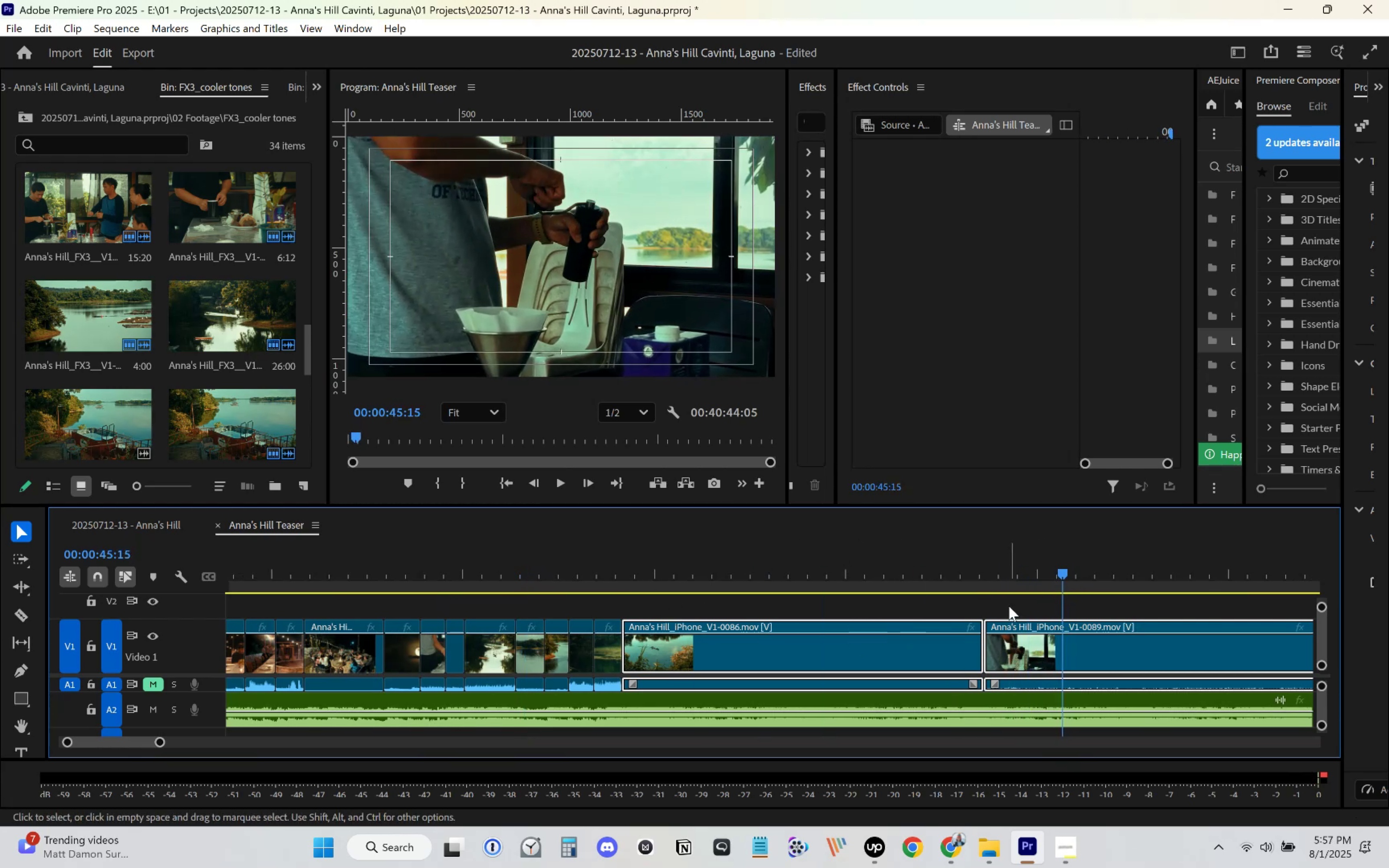 
left_click_drag(start_coordinate=[986, 658], to_coordinate=[1063, 660])
 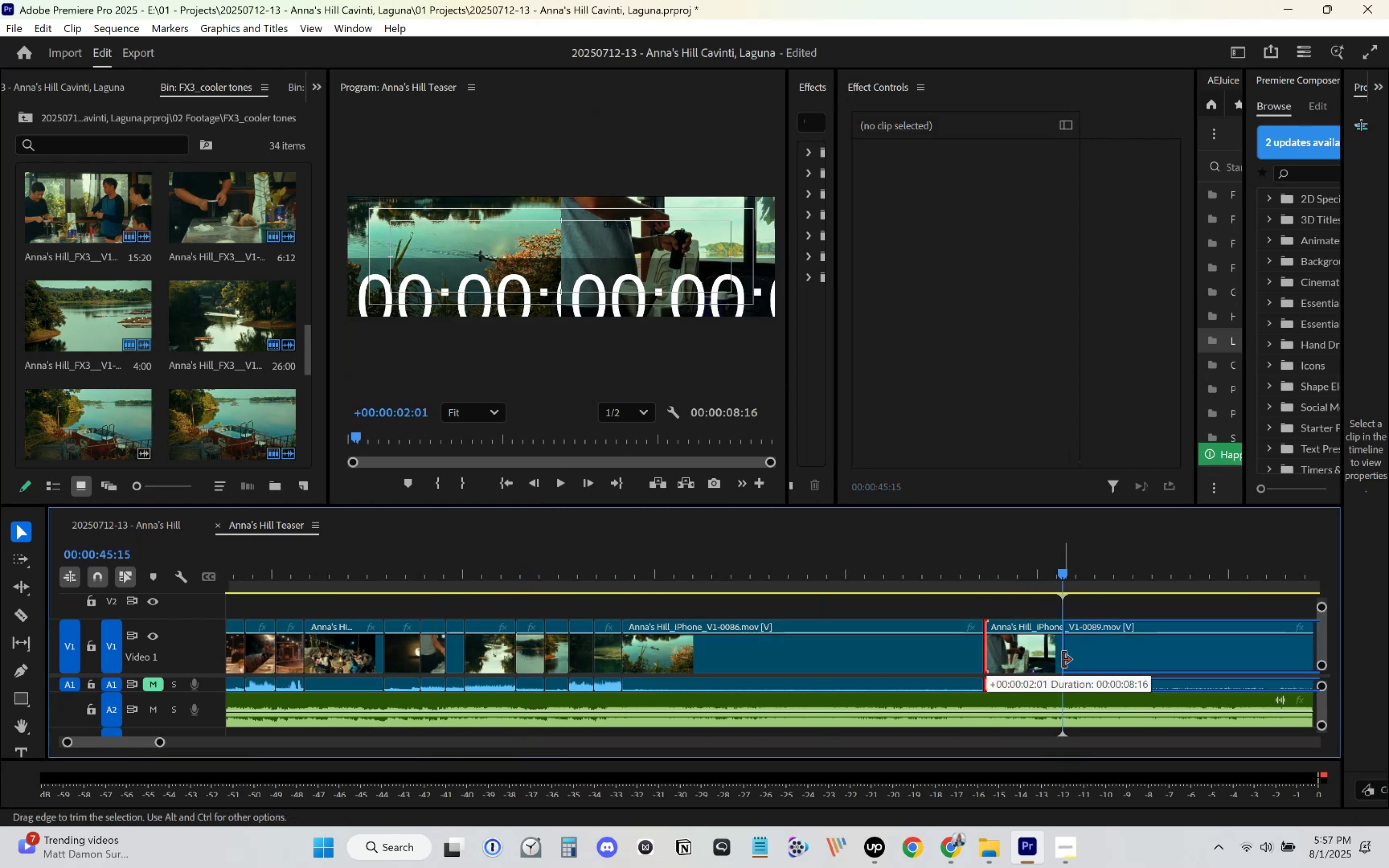 
key(Space)
 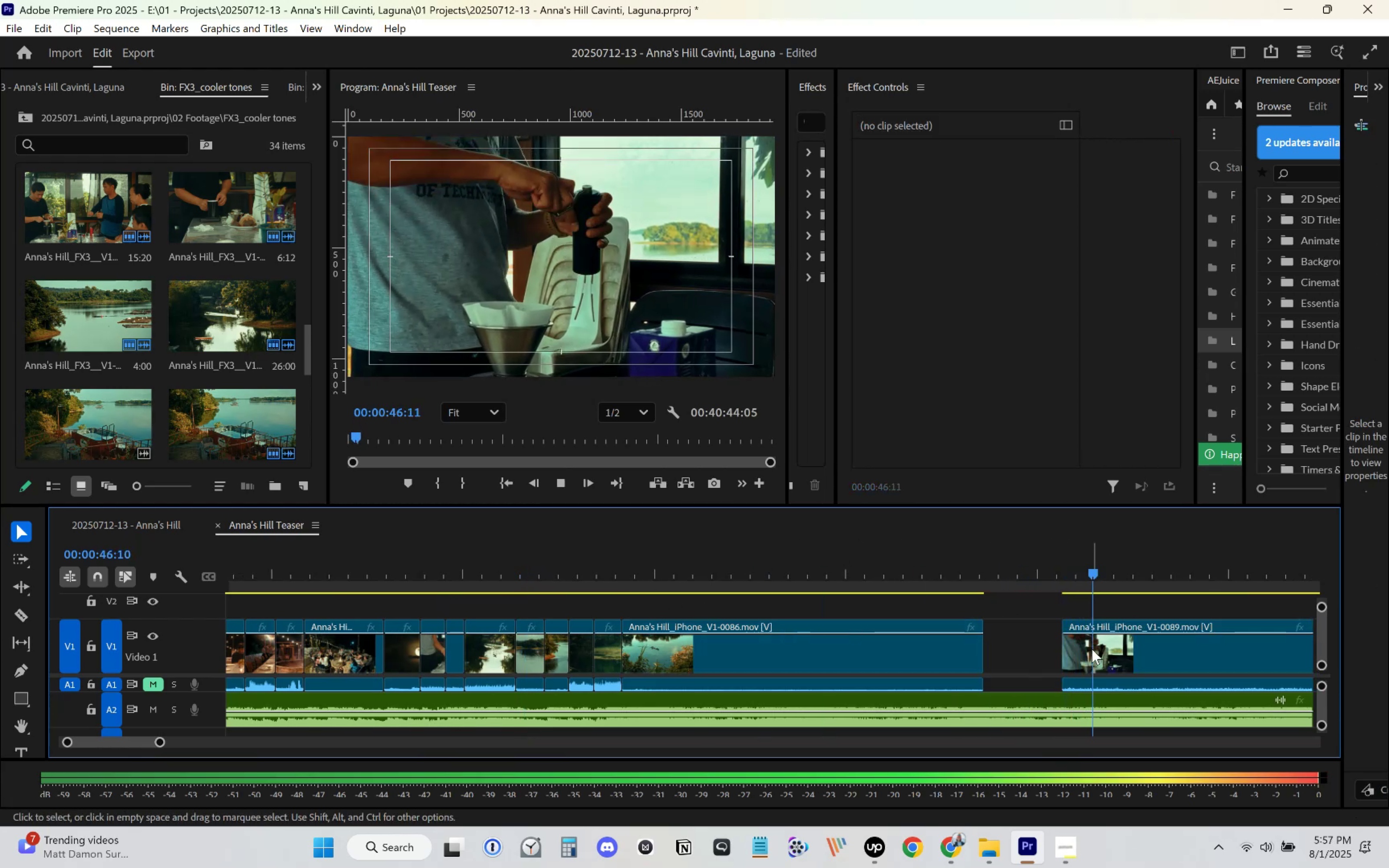 
key(Space)
 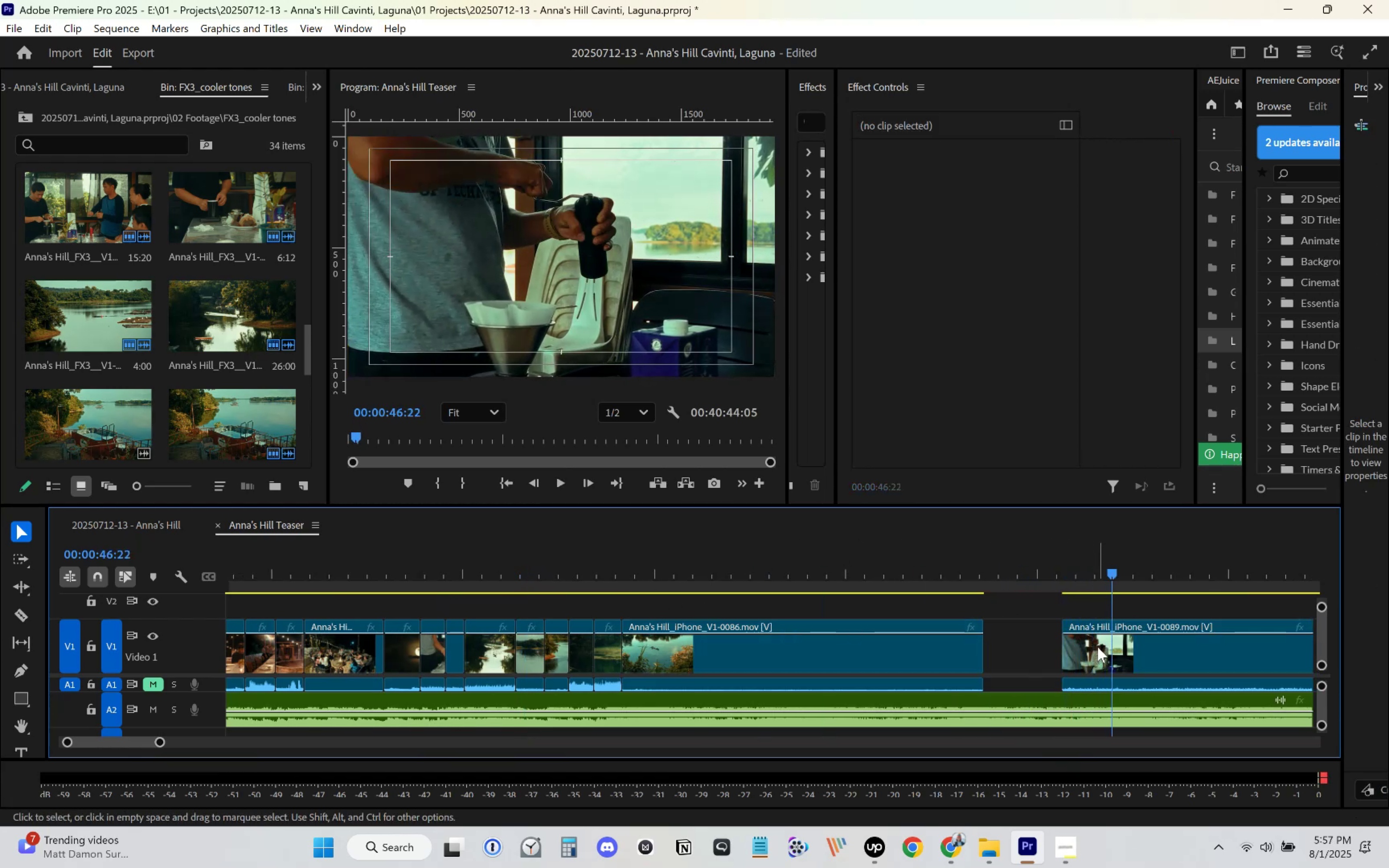 
key(C)
 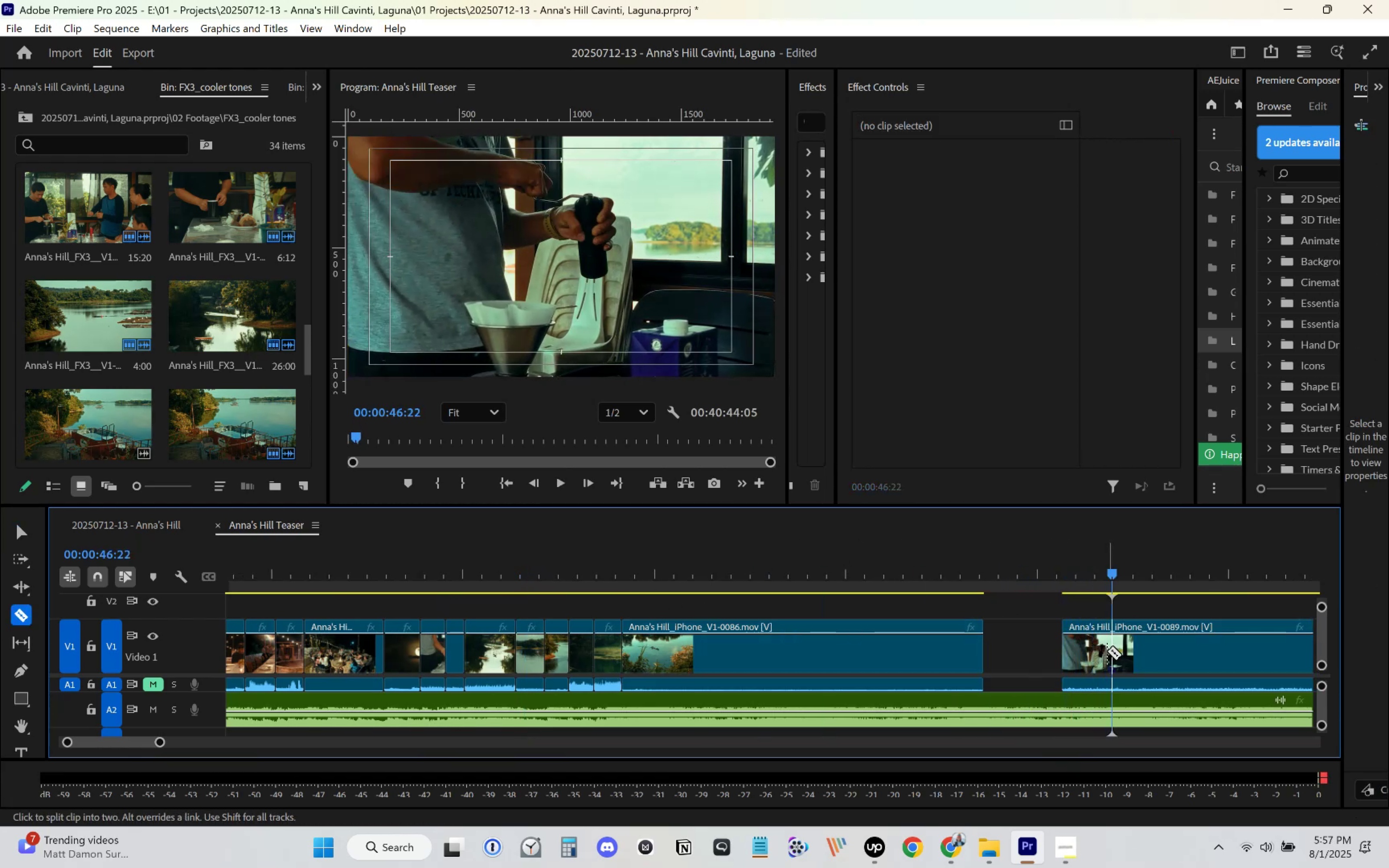 
left_click([1107, 651])
 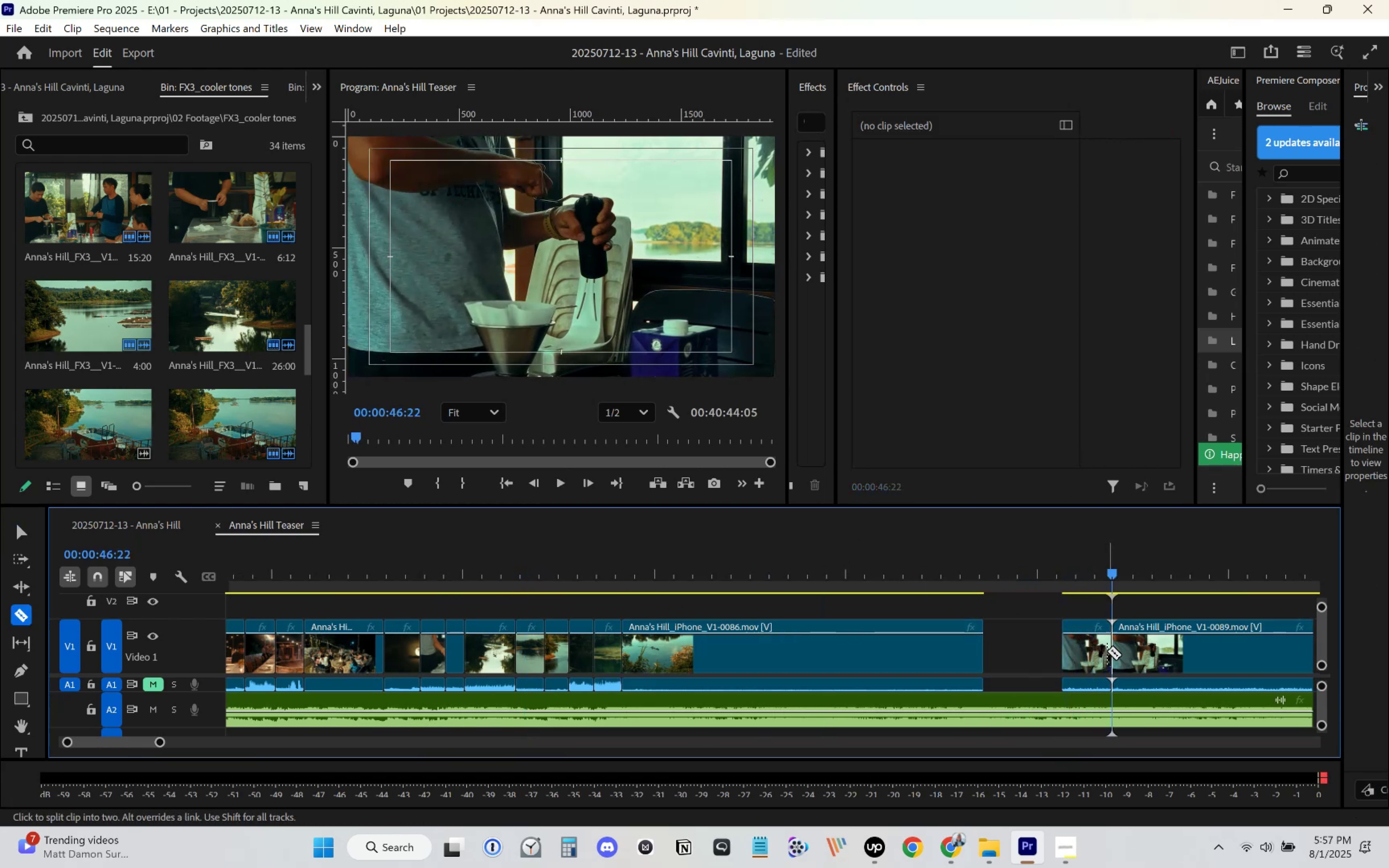 
type(vv)
 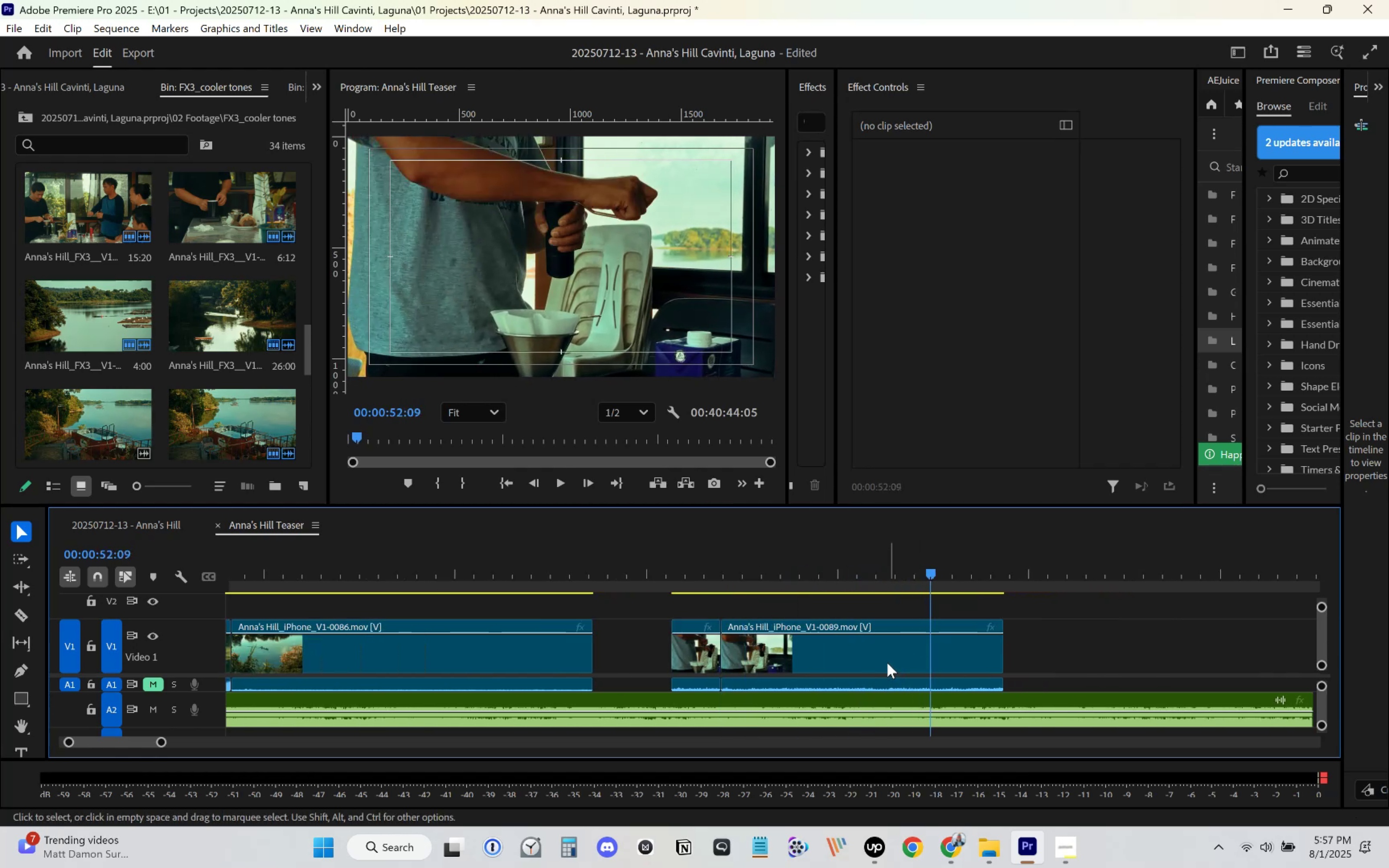 
scroll: coordinate [1031, 656], scroll_direction: down, amount: 15.0
 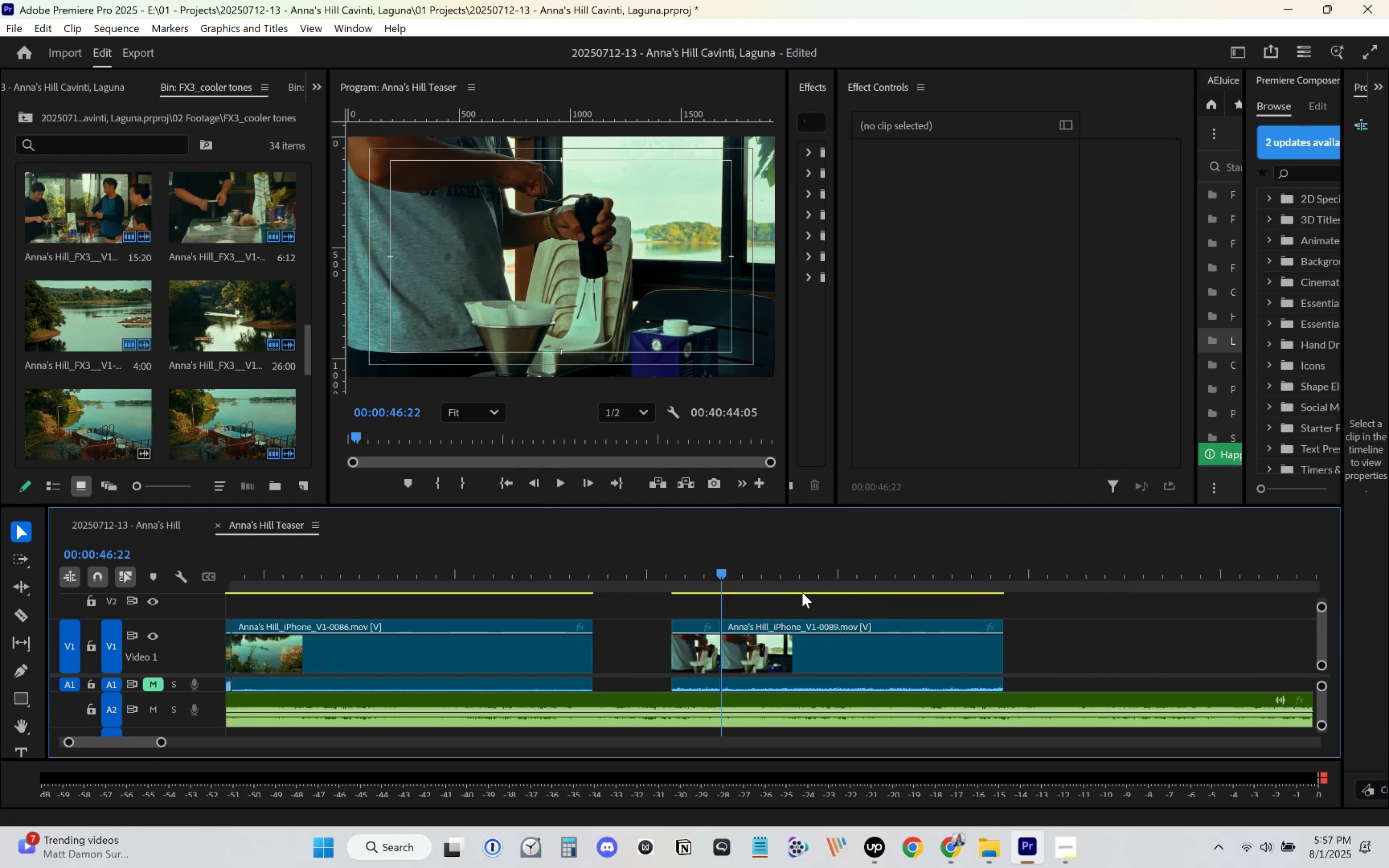 
left_click_drag(start_coordinate=[746, 576], to_coordinate=[933, 592])
 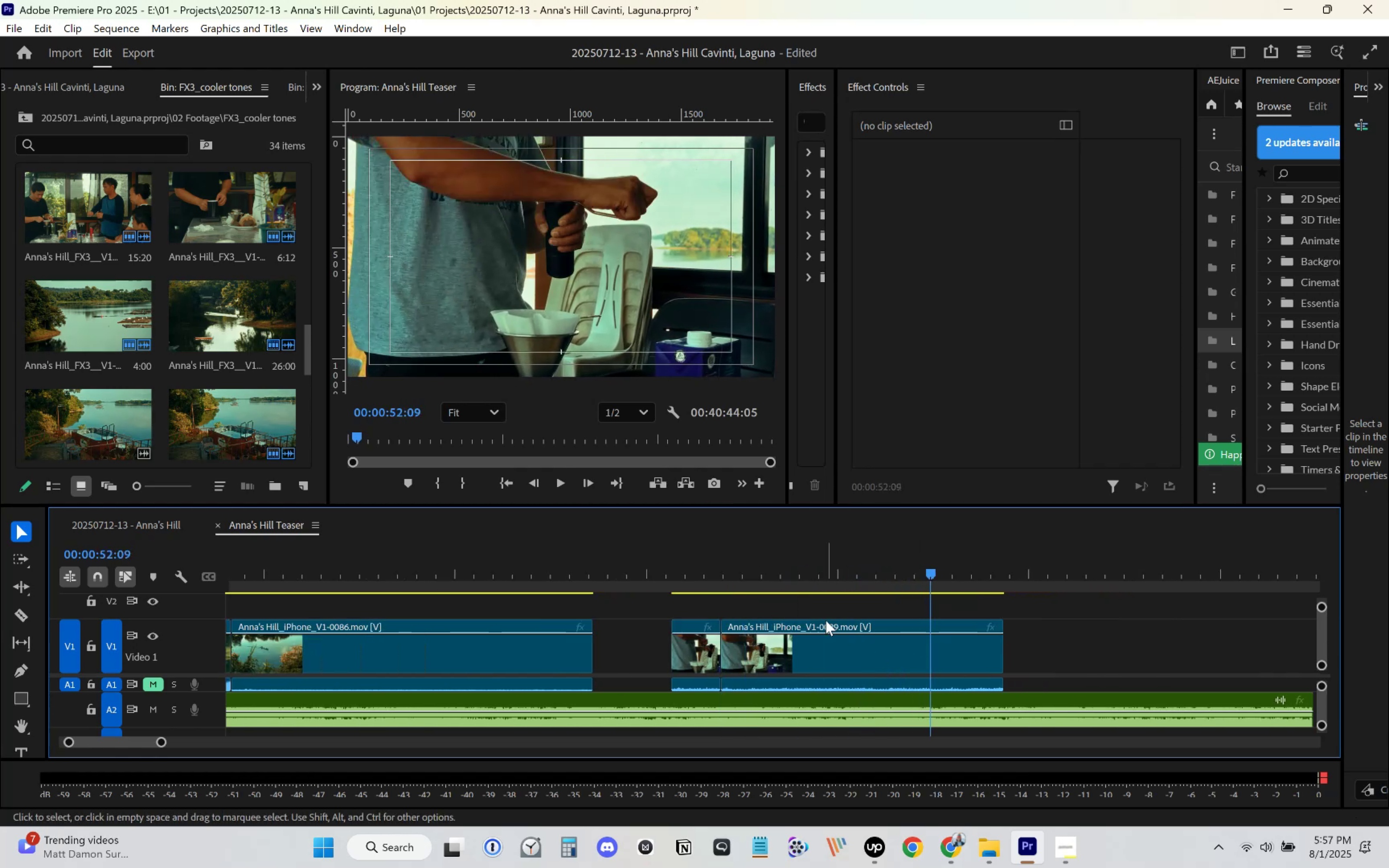 
left_click_drag(start_coordinate=[674, 575], to_coordinate=[931, 593])
 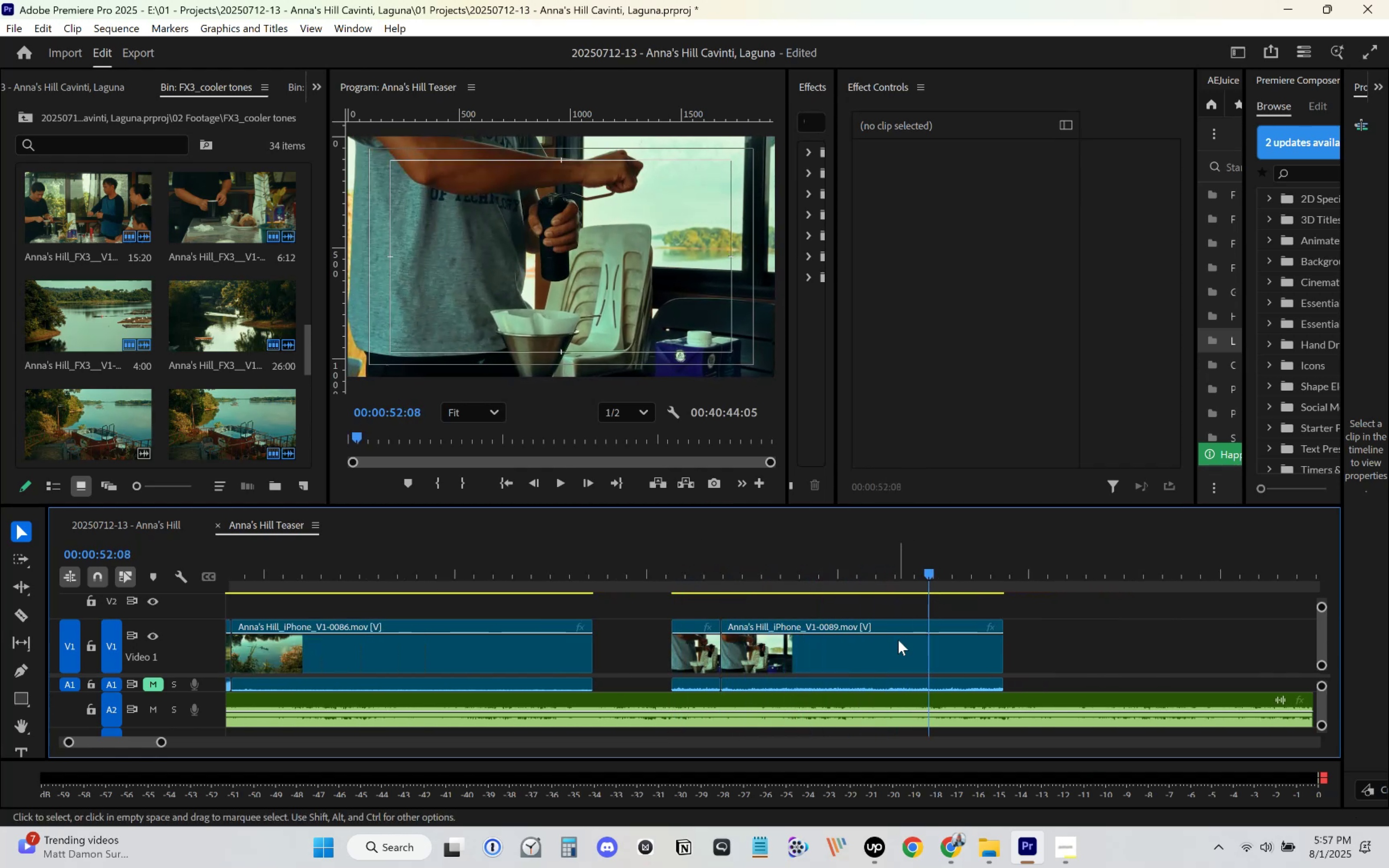 
left_click([889, 647])
 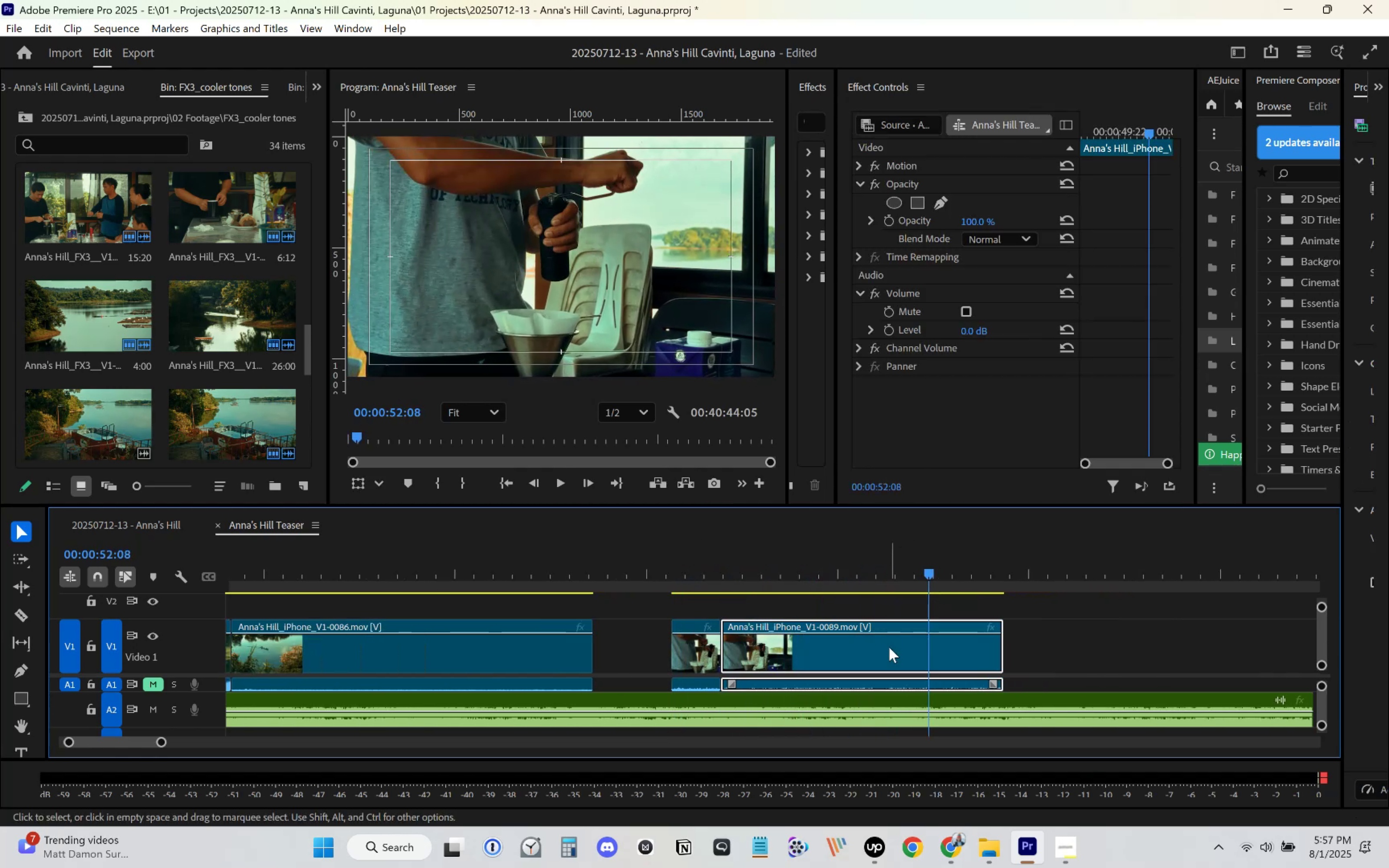 
key(Delete)
 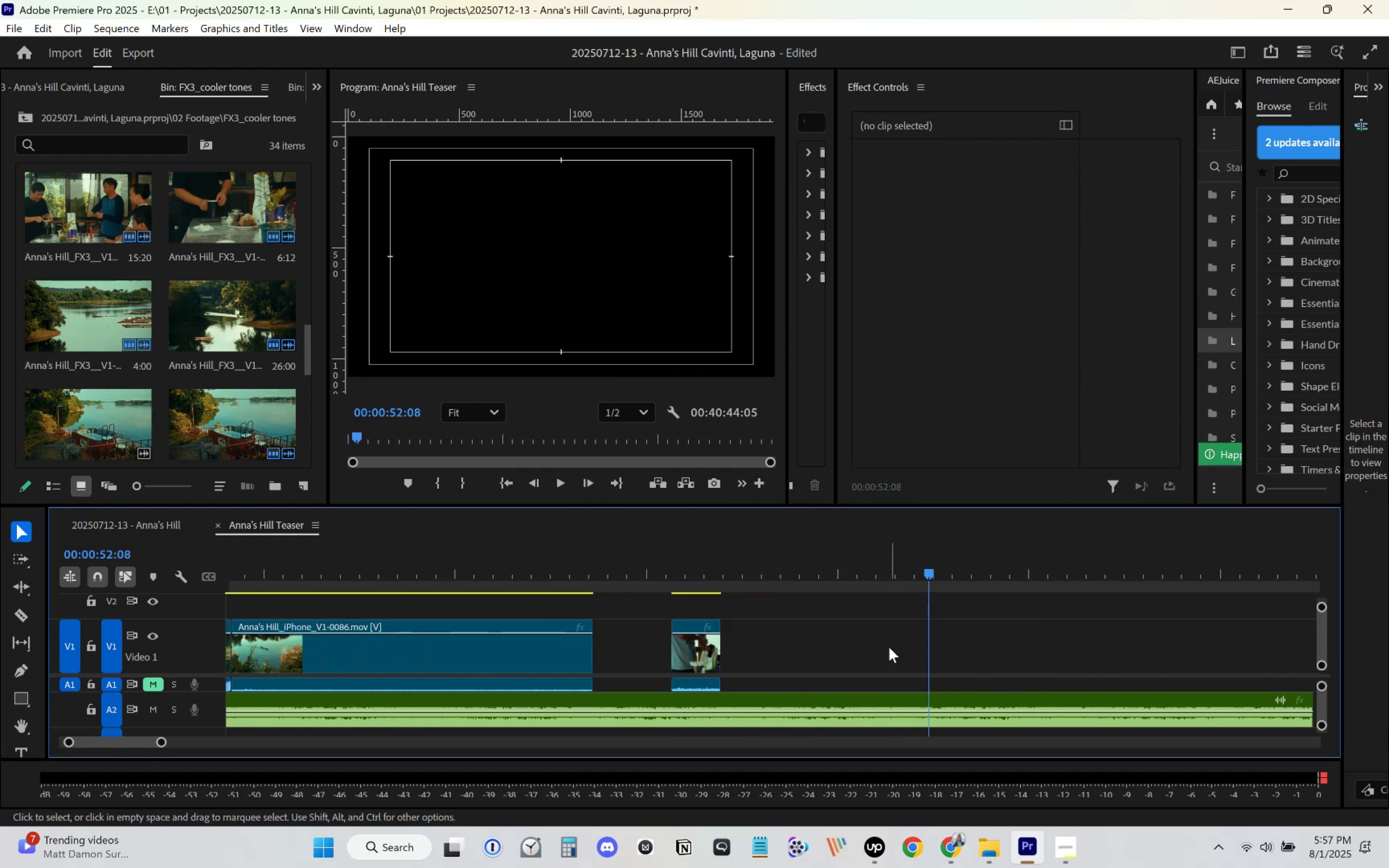 
scroll: coordinate [828, 653], scroll_direction: up, amount: 15.0
 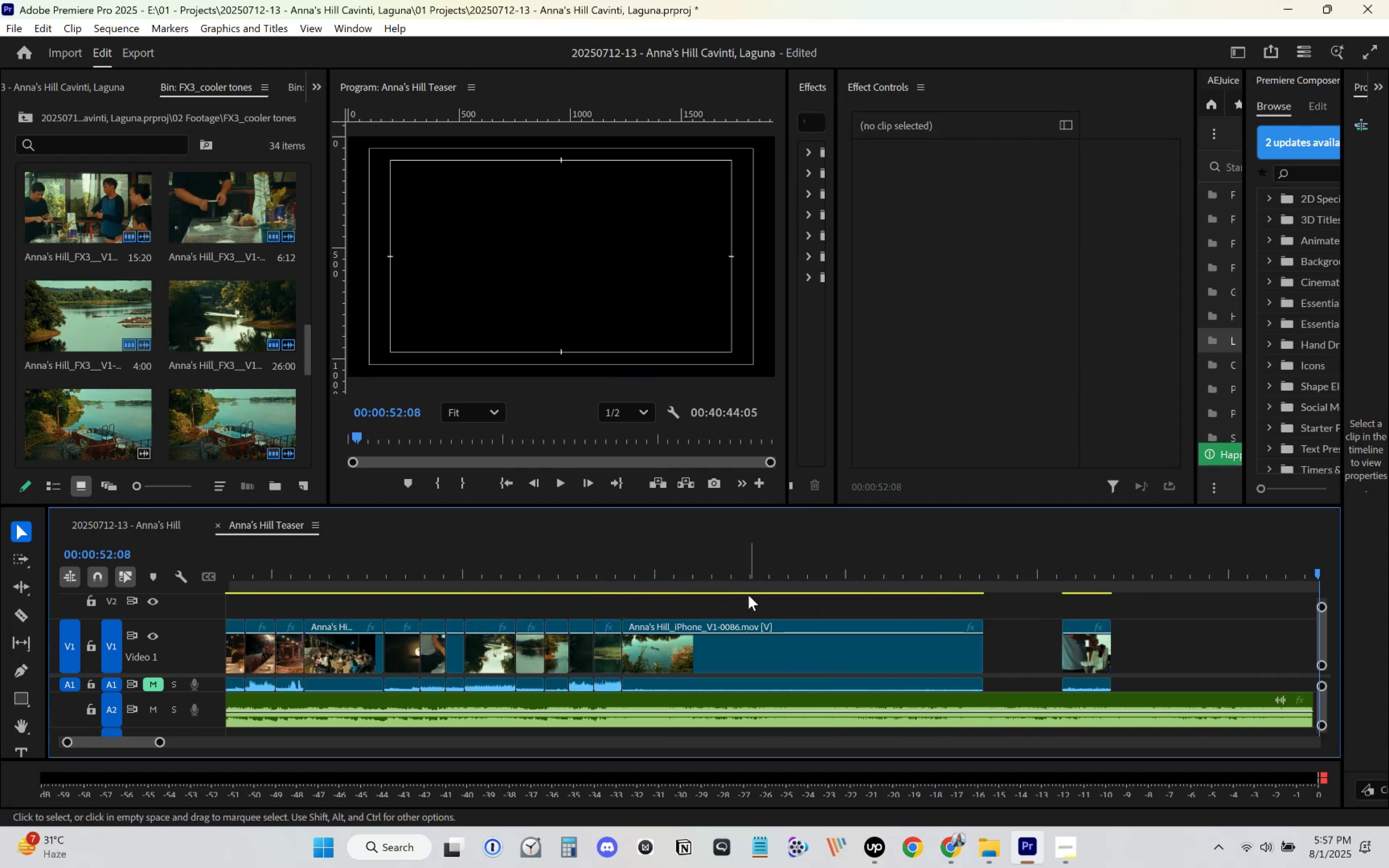 
left_click_drag(start_coordinate=[630, 567], to_coordinate=[671, 574])
 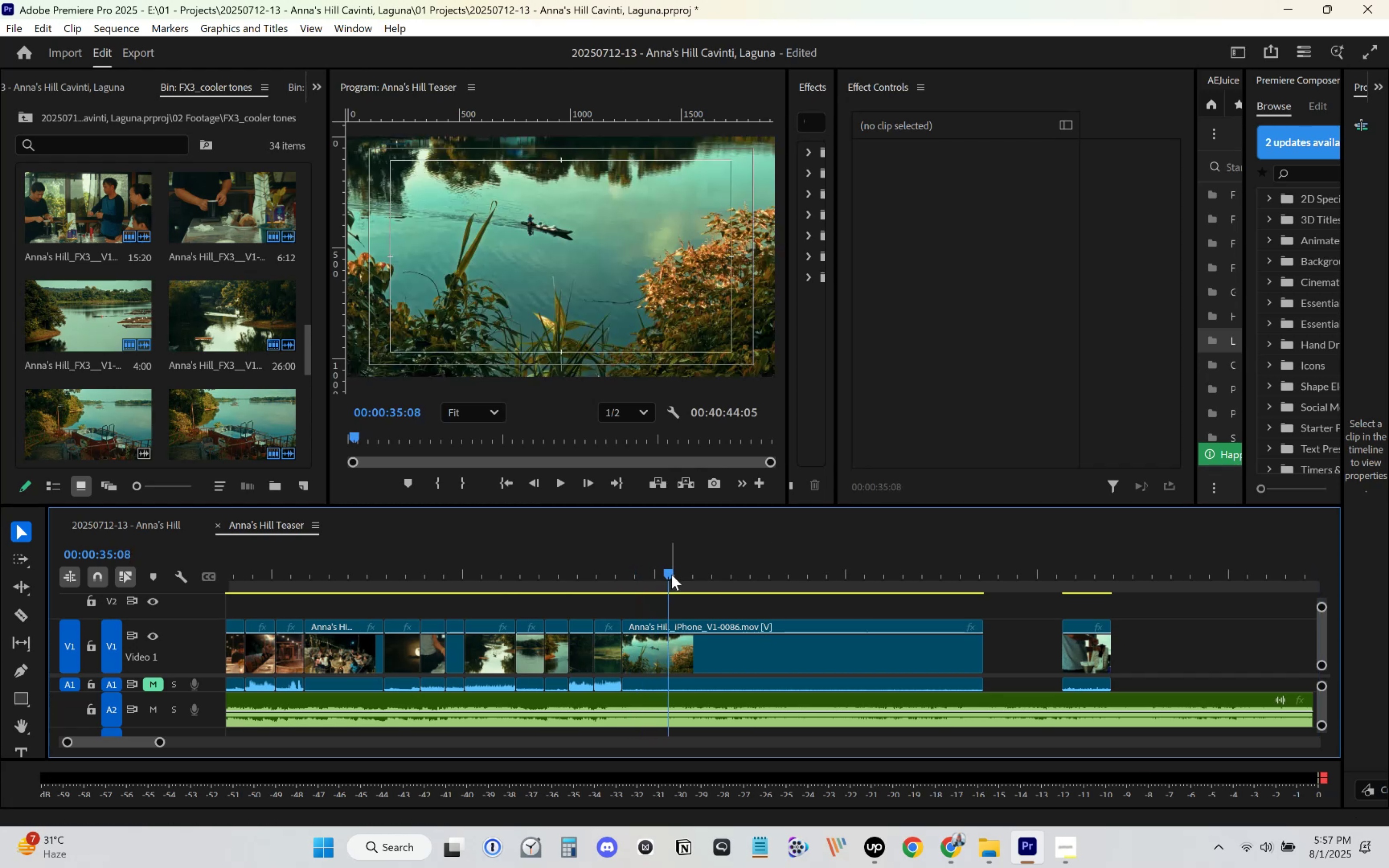 
left_click_drag(start_coordinate=[673, 579], to_coordinate=[698, 581])
 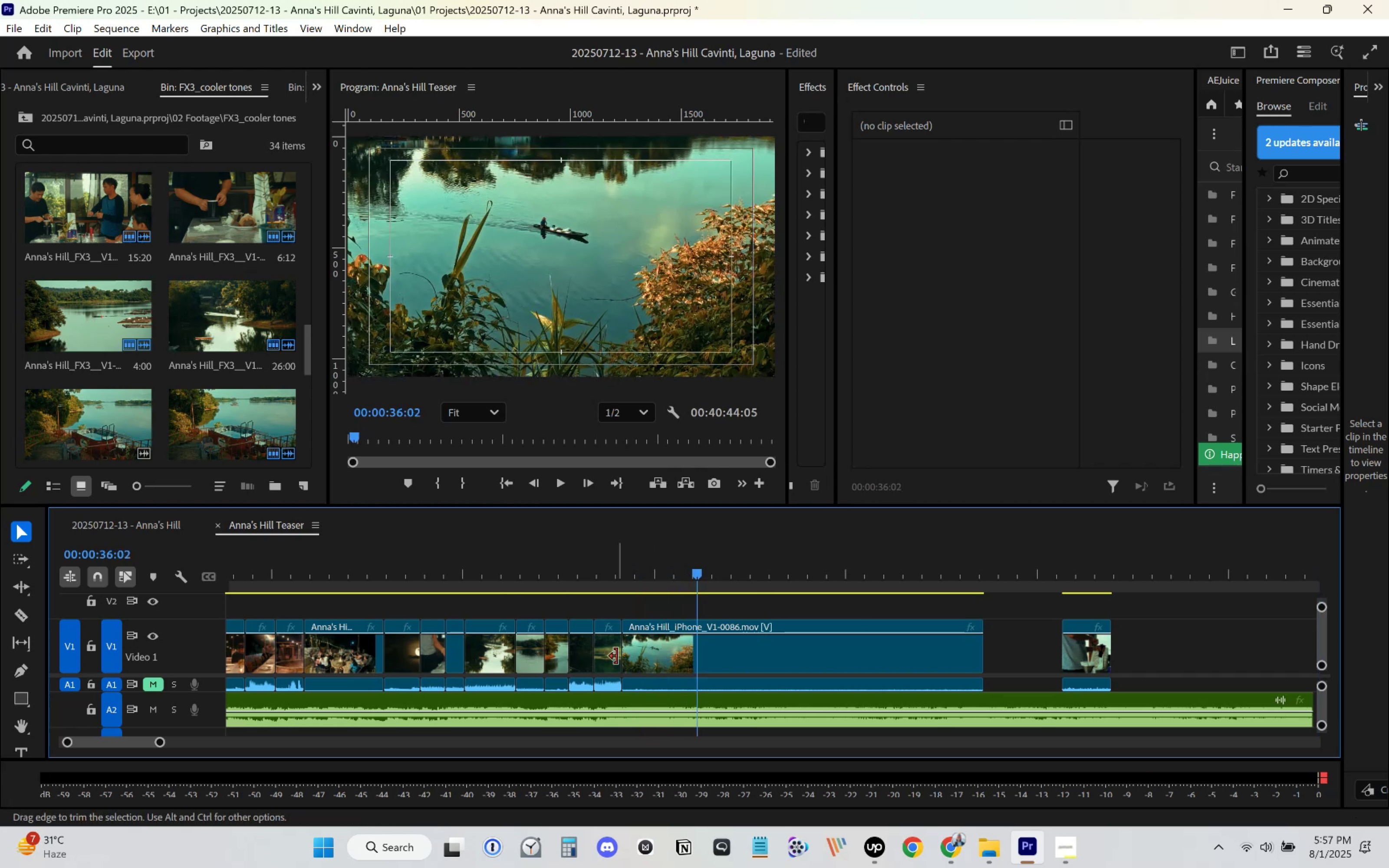 
left_click_drag(start_coordinate=[626, 656], to_coordinate=[701, 654])
 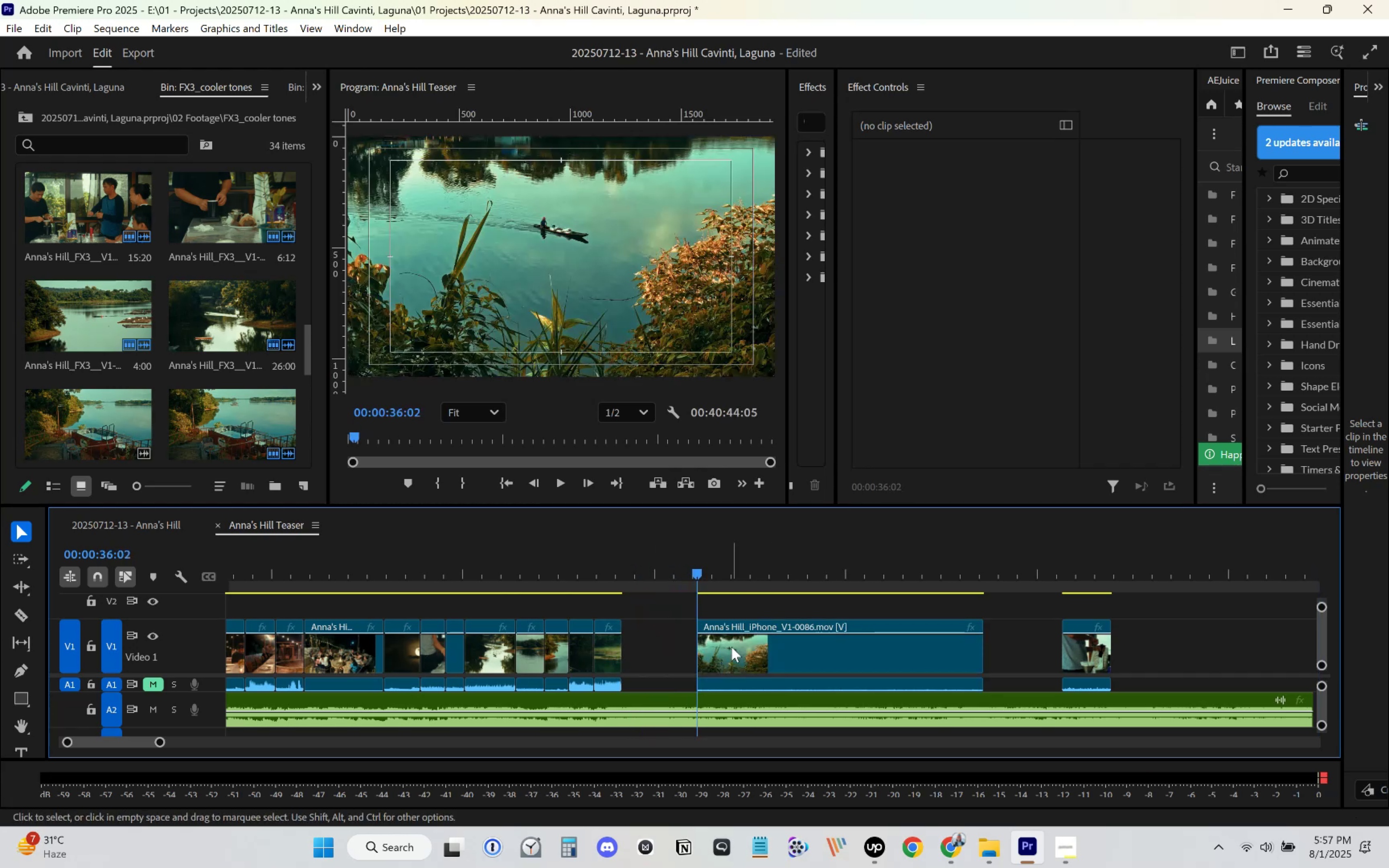 
key(Space)
 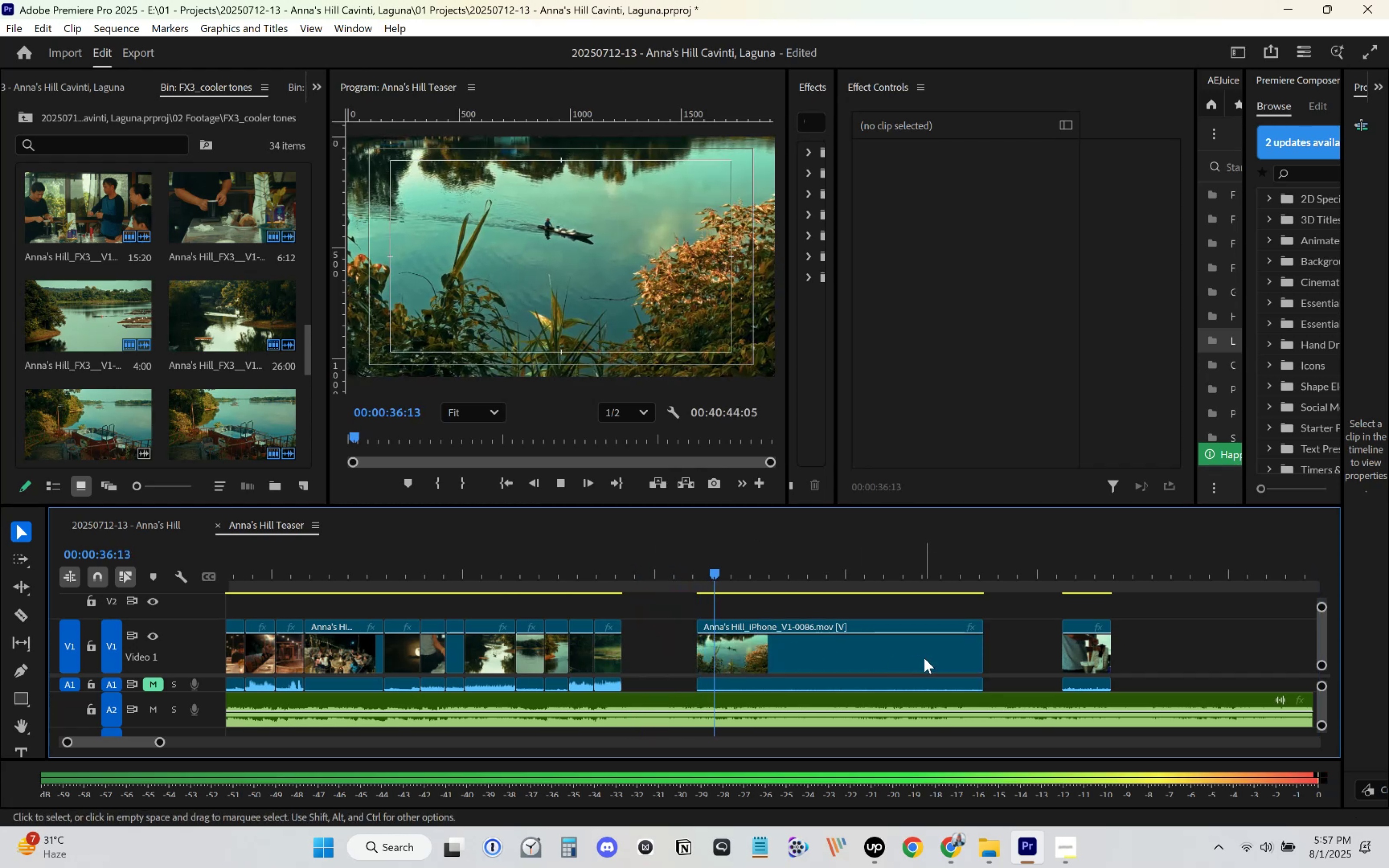 
key(Space)
 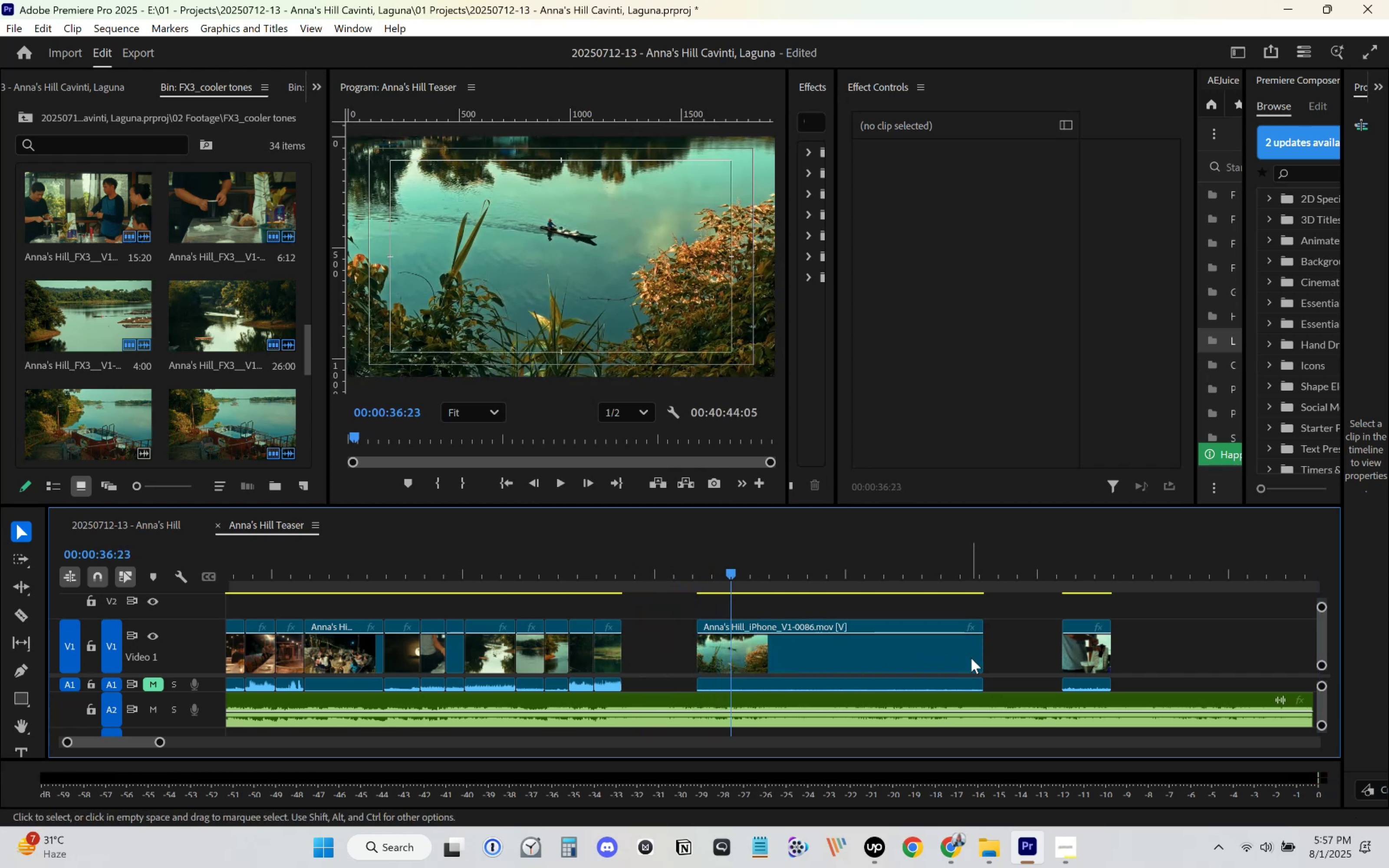 
left_click_drag(start_coordinate=[980, 657], to_coordinate=[730, 641])
 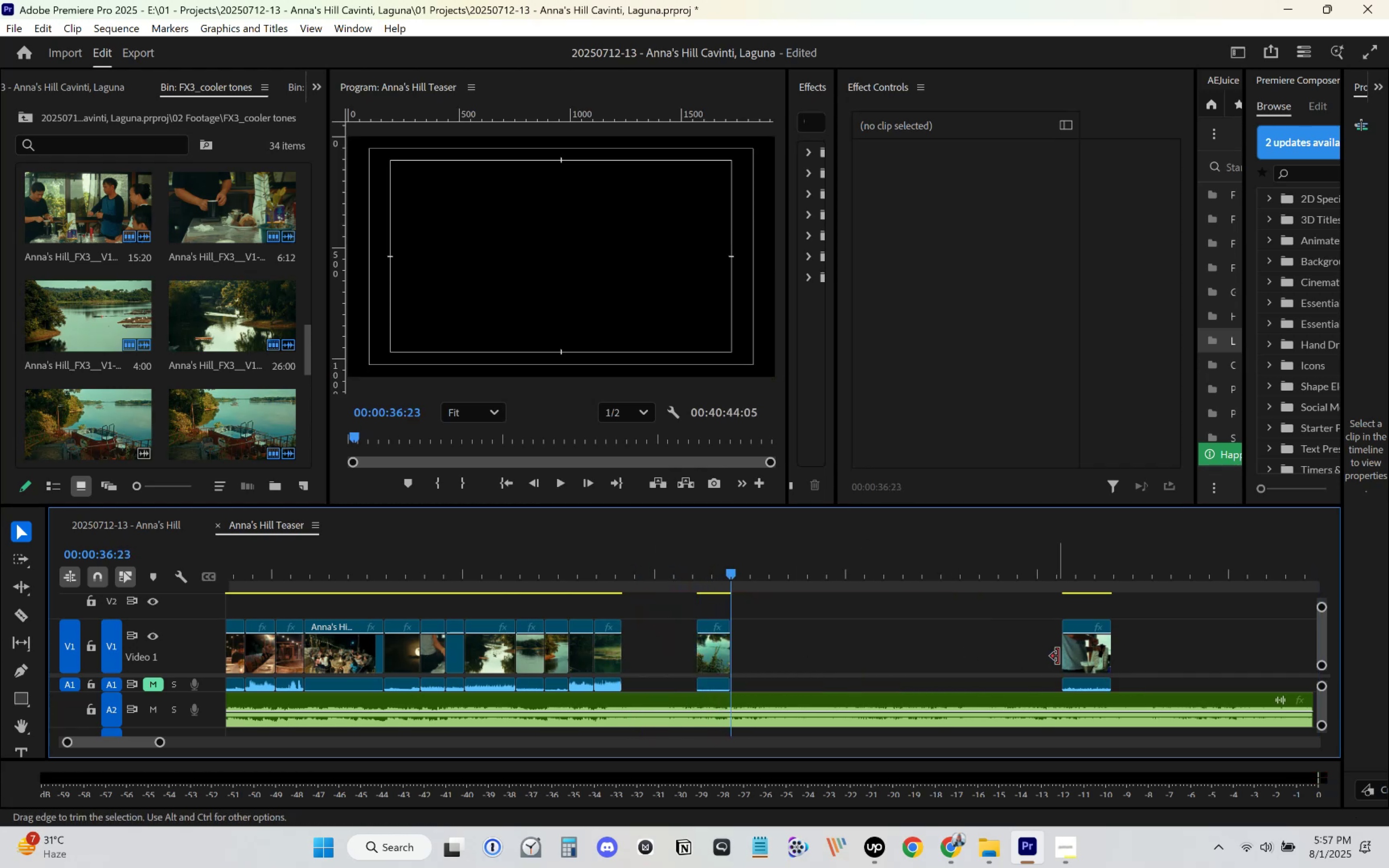 
left_click_drag(start_coordinate=[1080, 657], to_coordinate=[645, 644])
 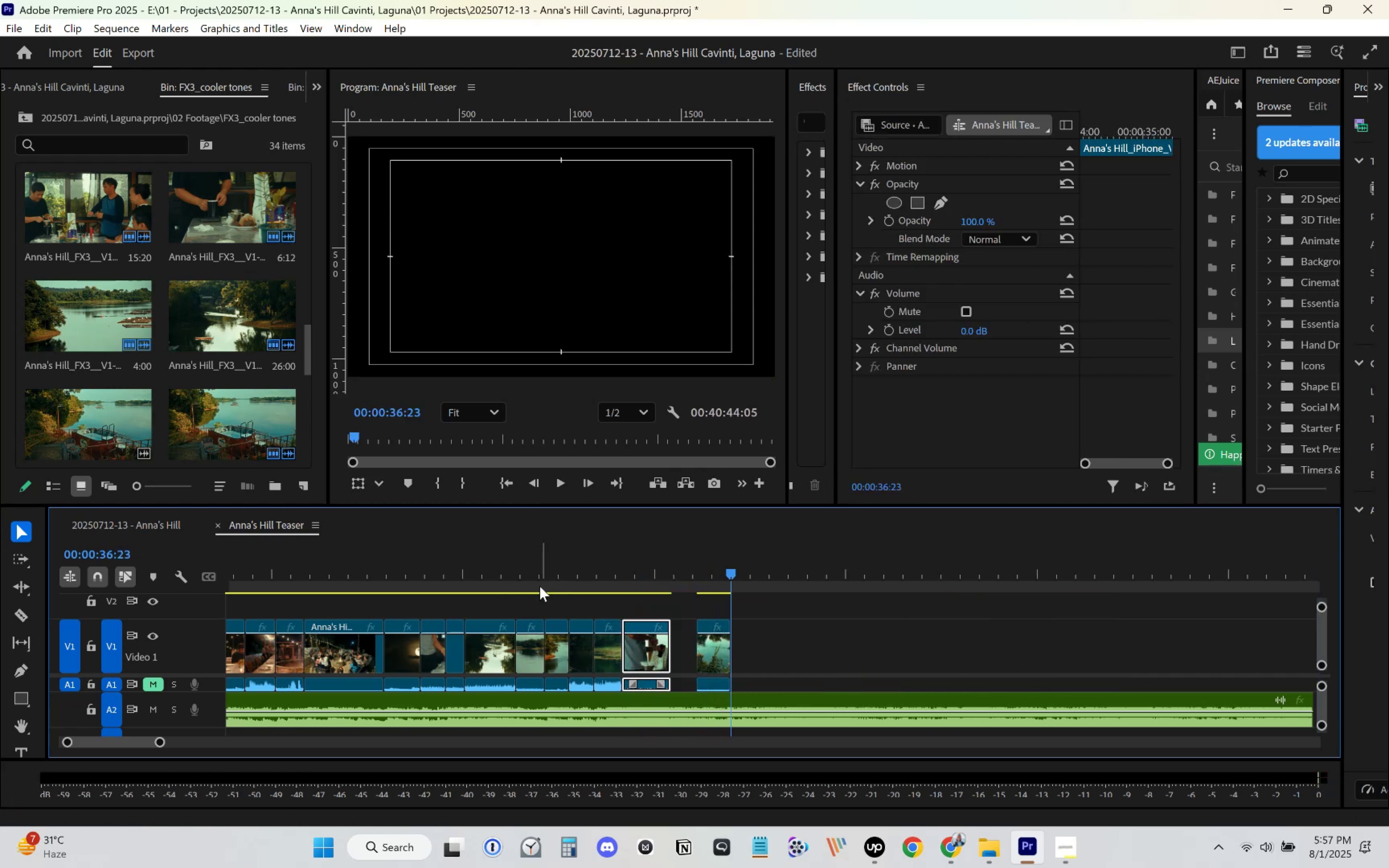 
left_click([531, 580])
 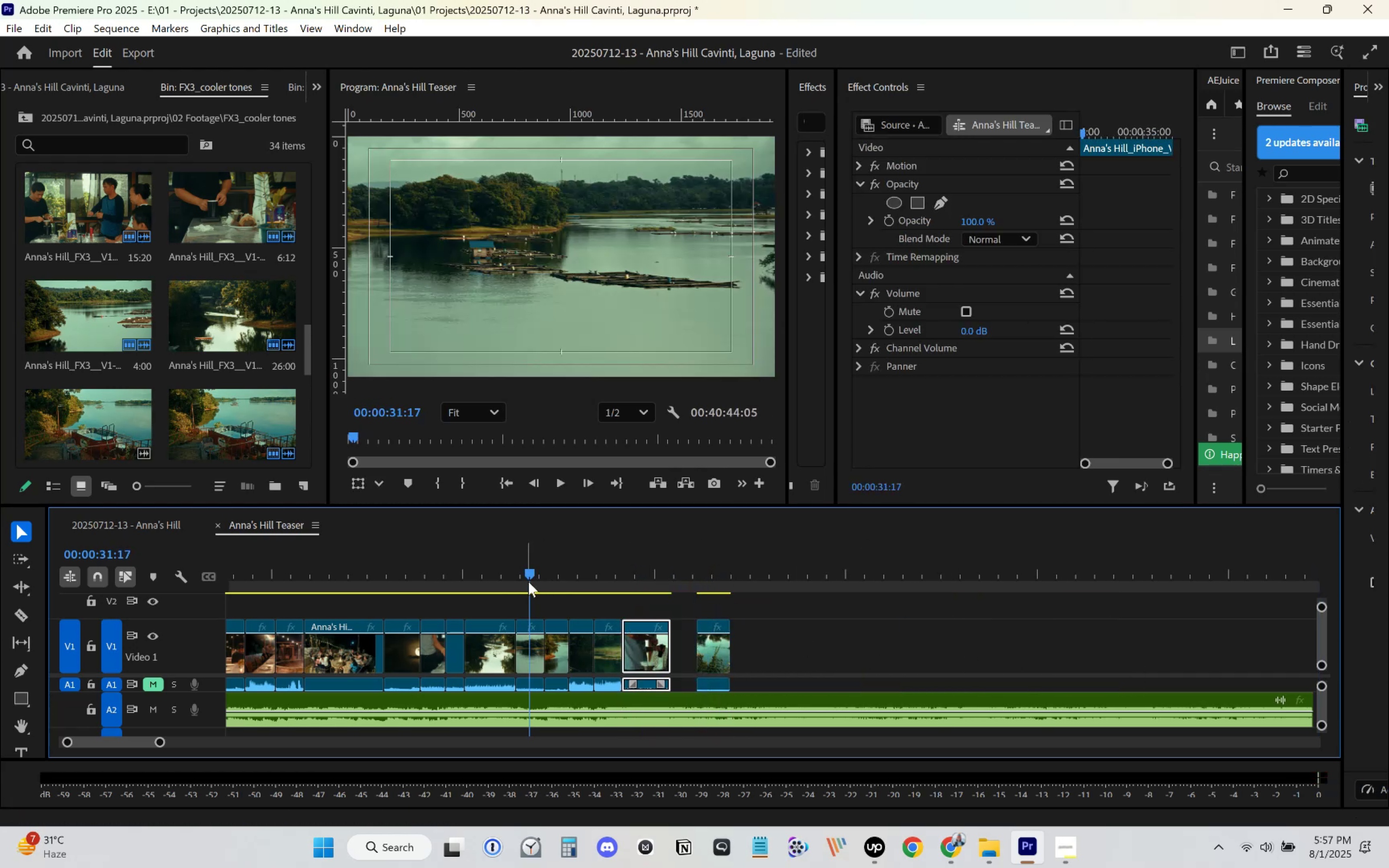 
key(Control+S)
 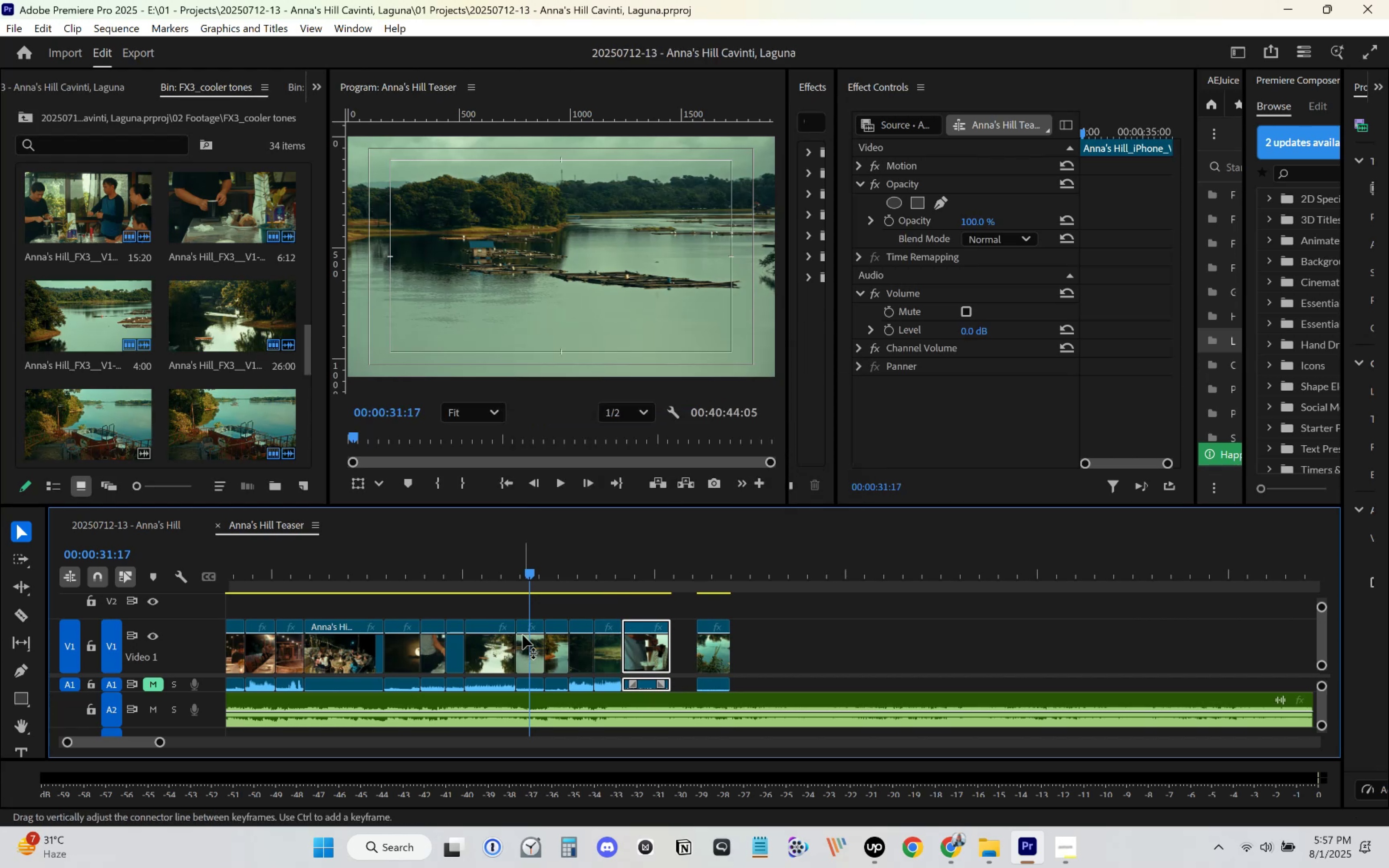 
key(Control+S)
 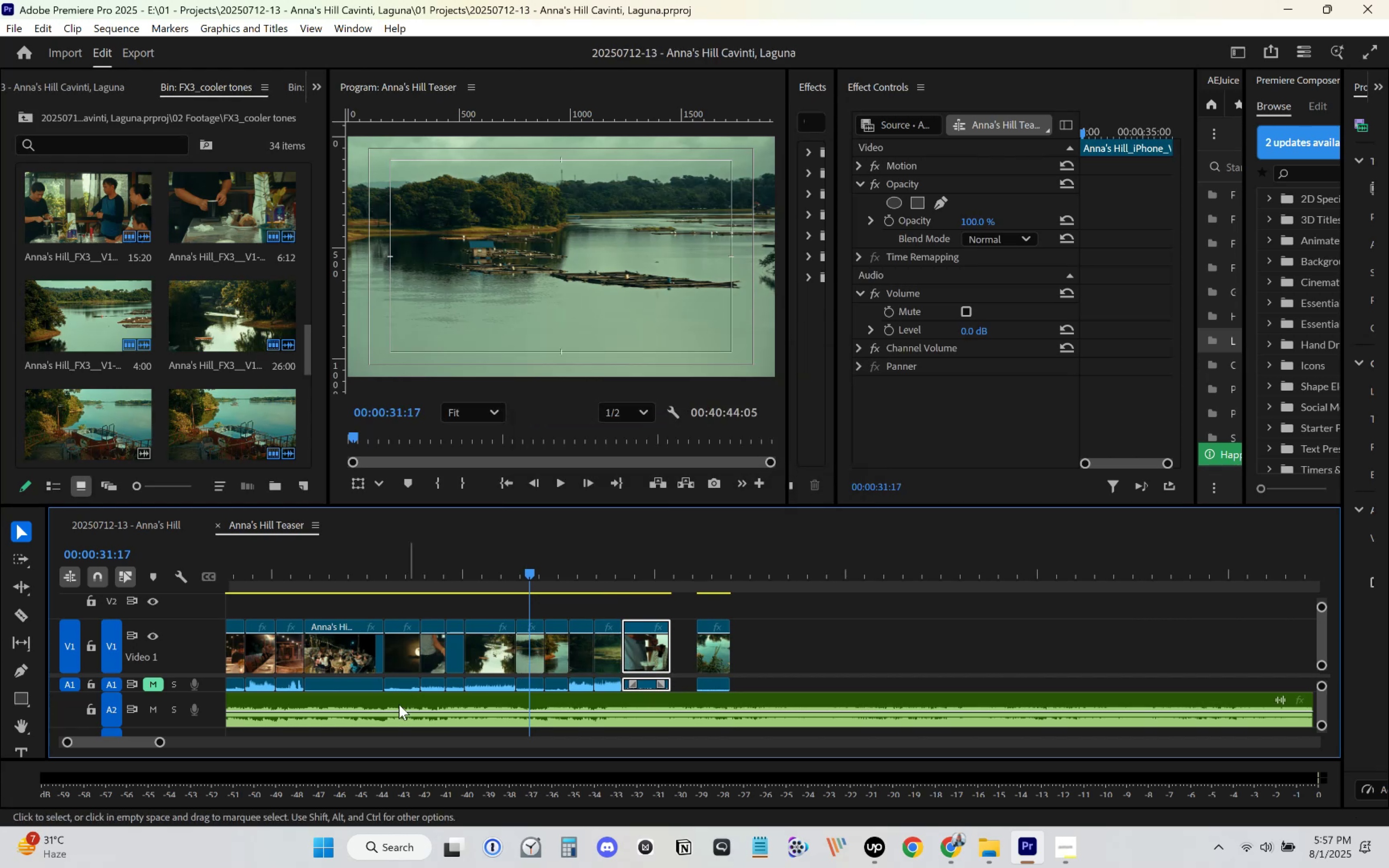 
mouse_move([354, 699])
 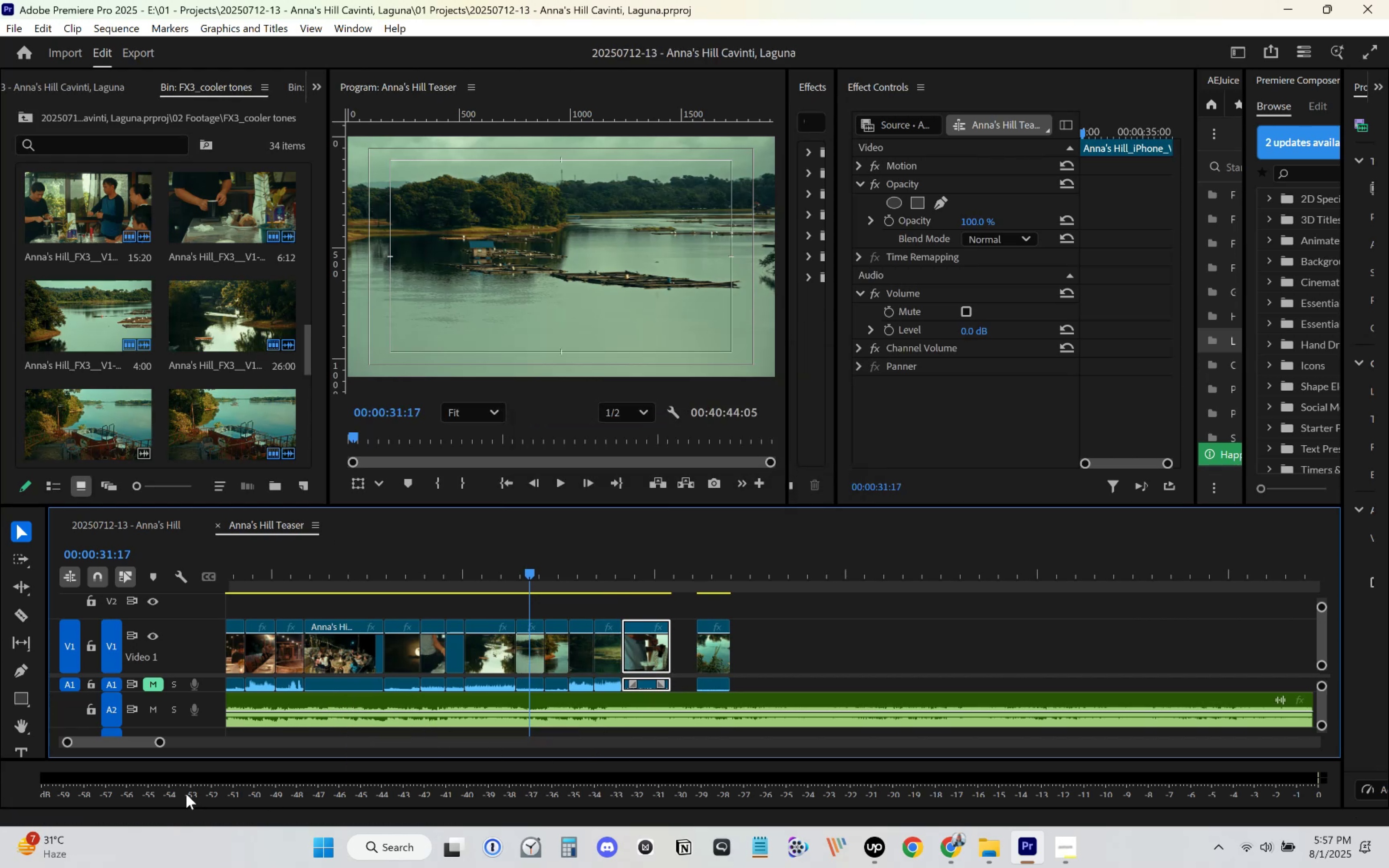 
left_click_drag(start_coordinate=[165, 743], to_coordinate=[139, 745])
 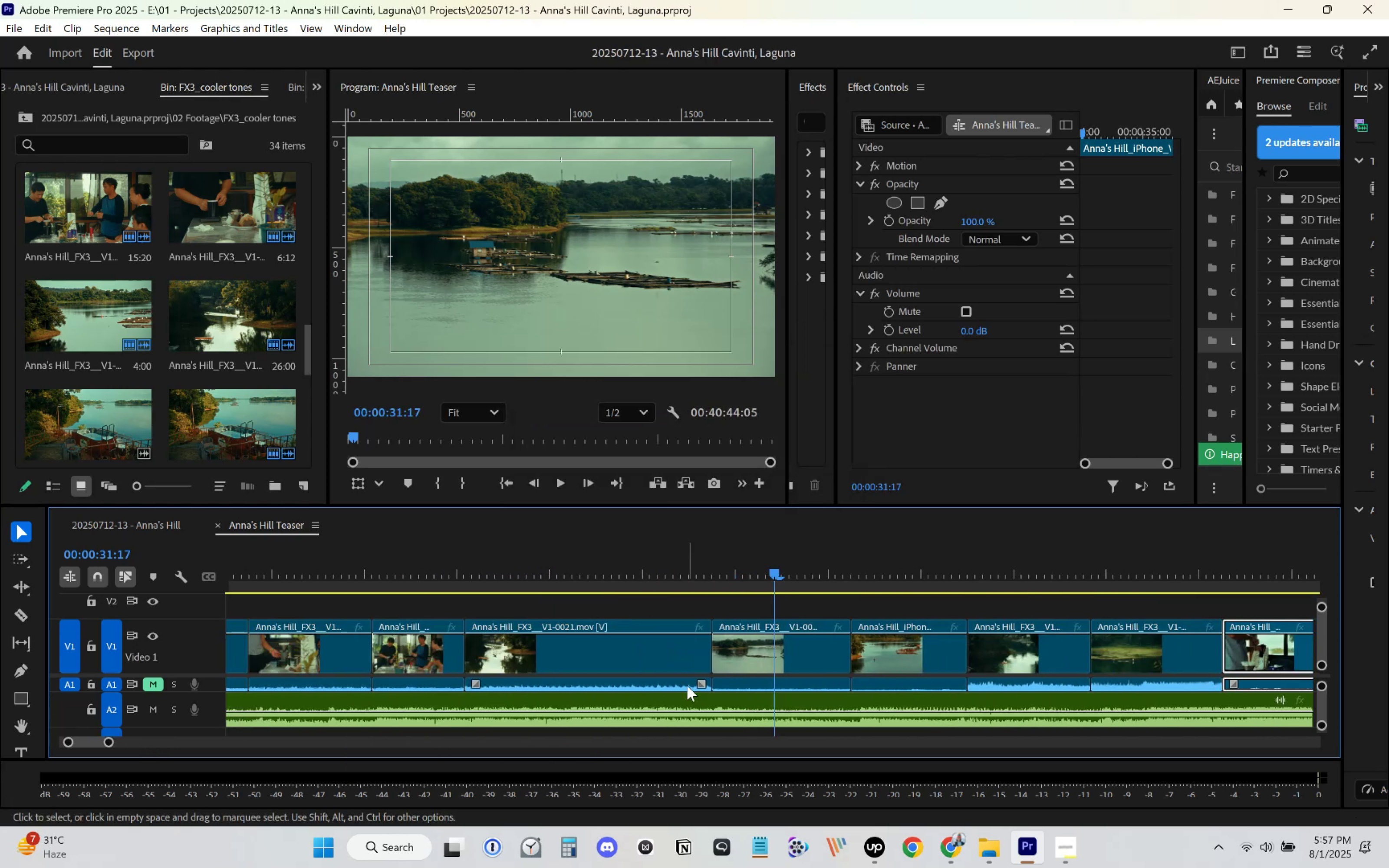 
scroll: coordinate [675, 679], scroll_direction: down, amount: 13.0
 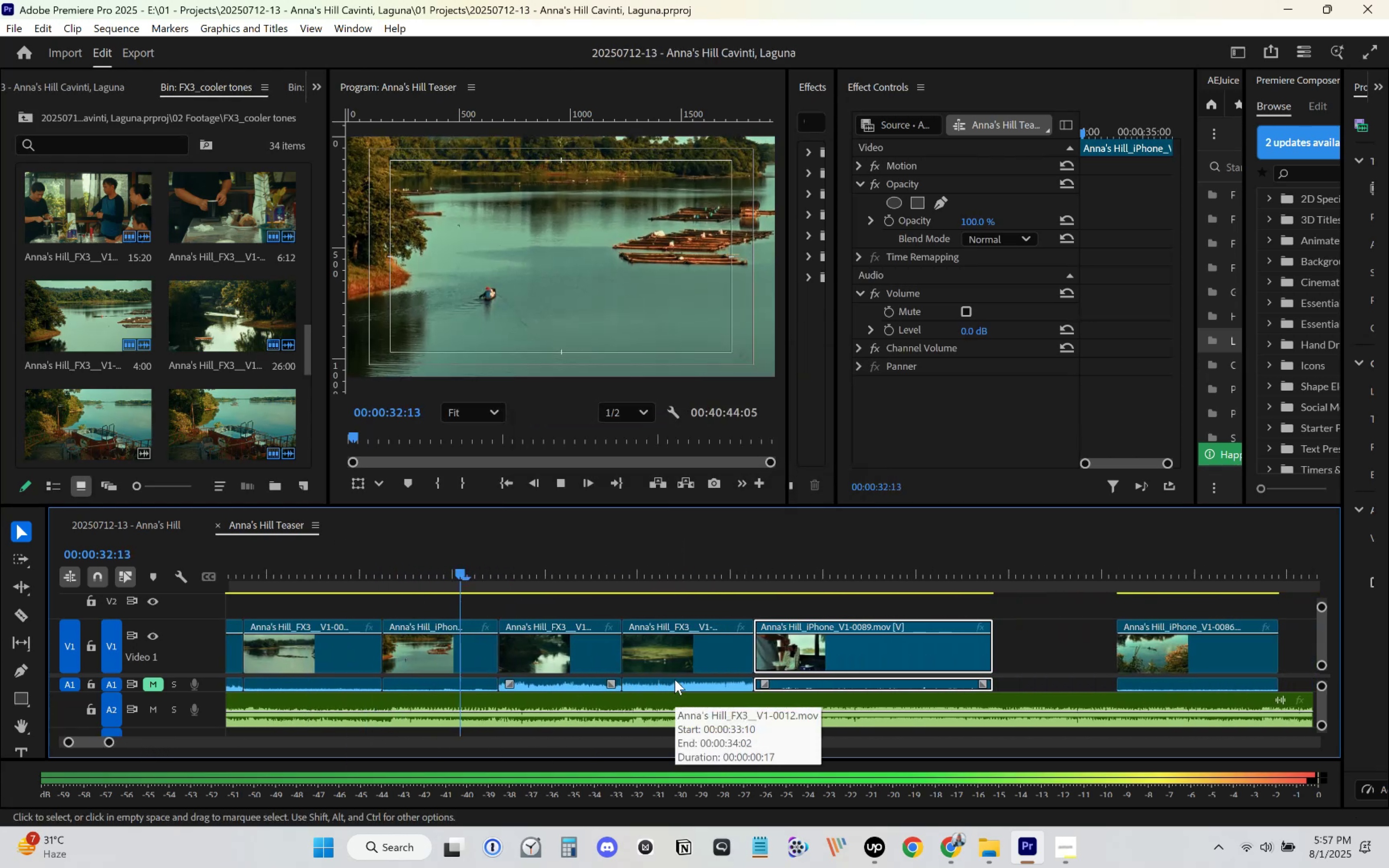 
key(Space)
 